 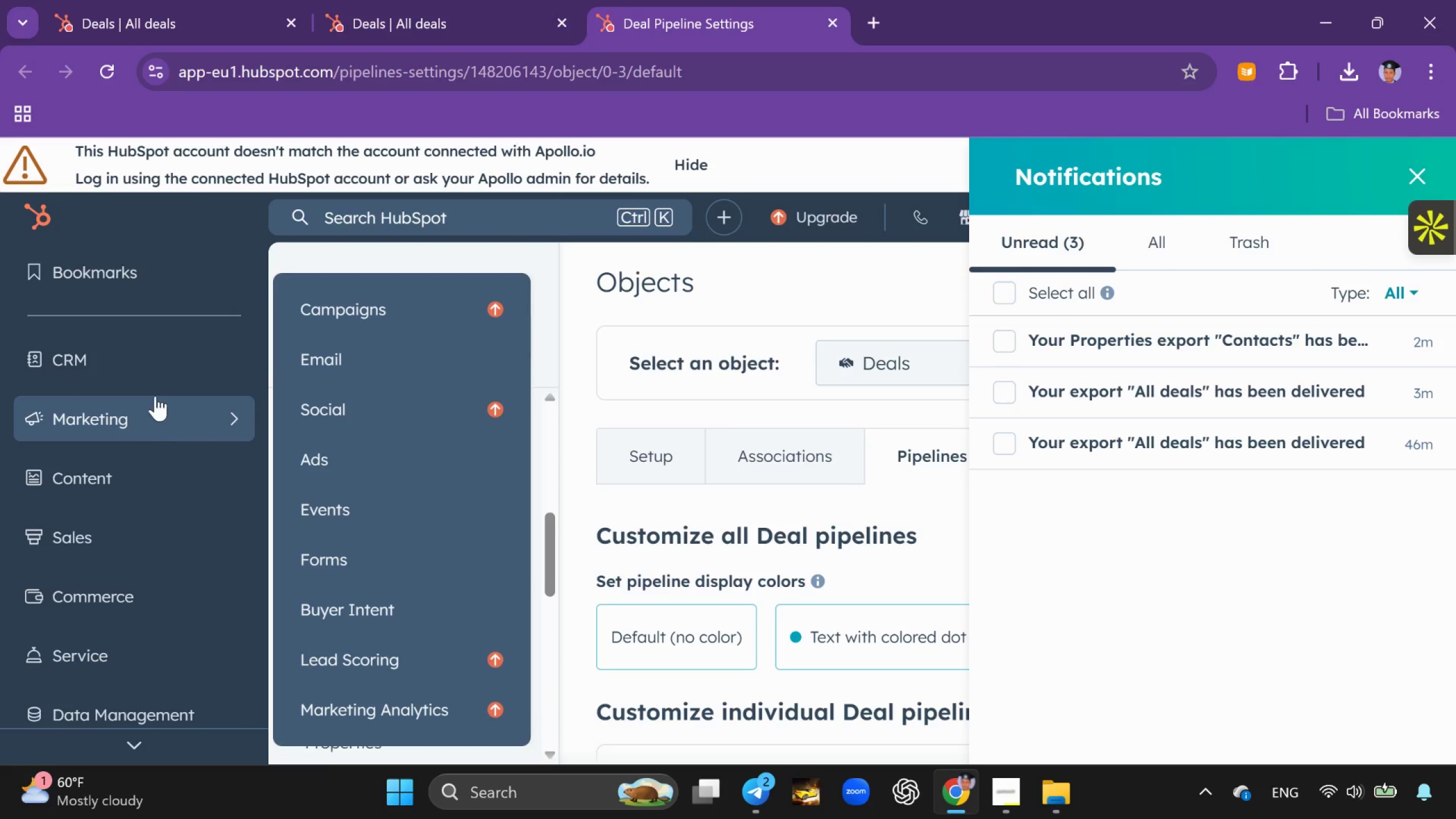 
left_click([148, 375])
 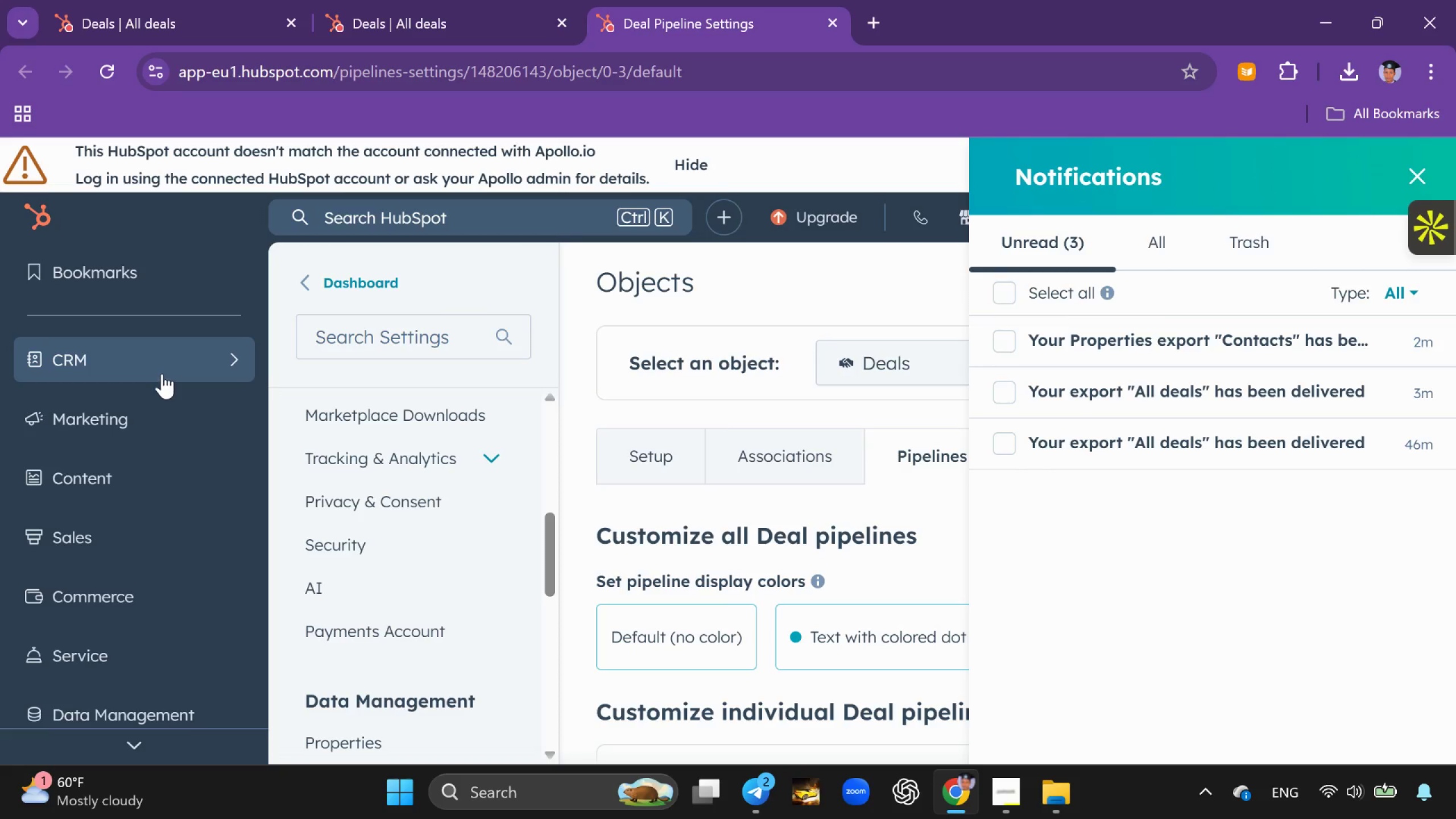 
left_click([162, 373])
 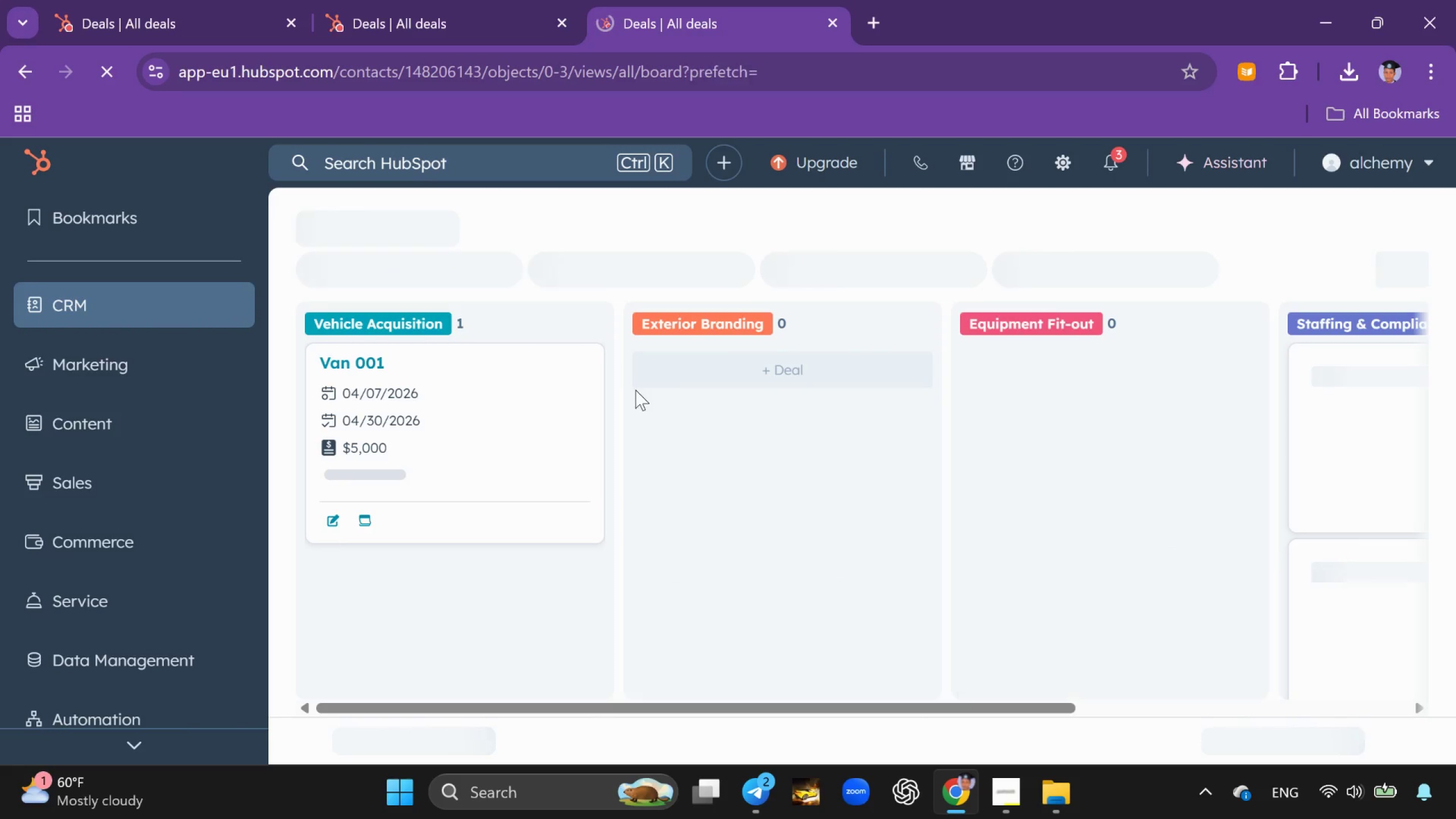 
wait(10.58)
 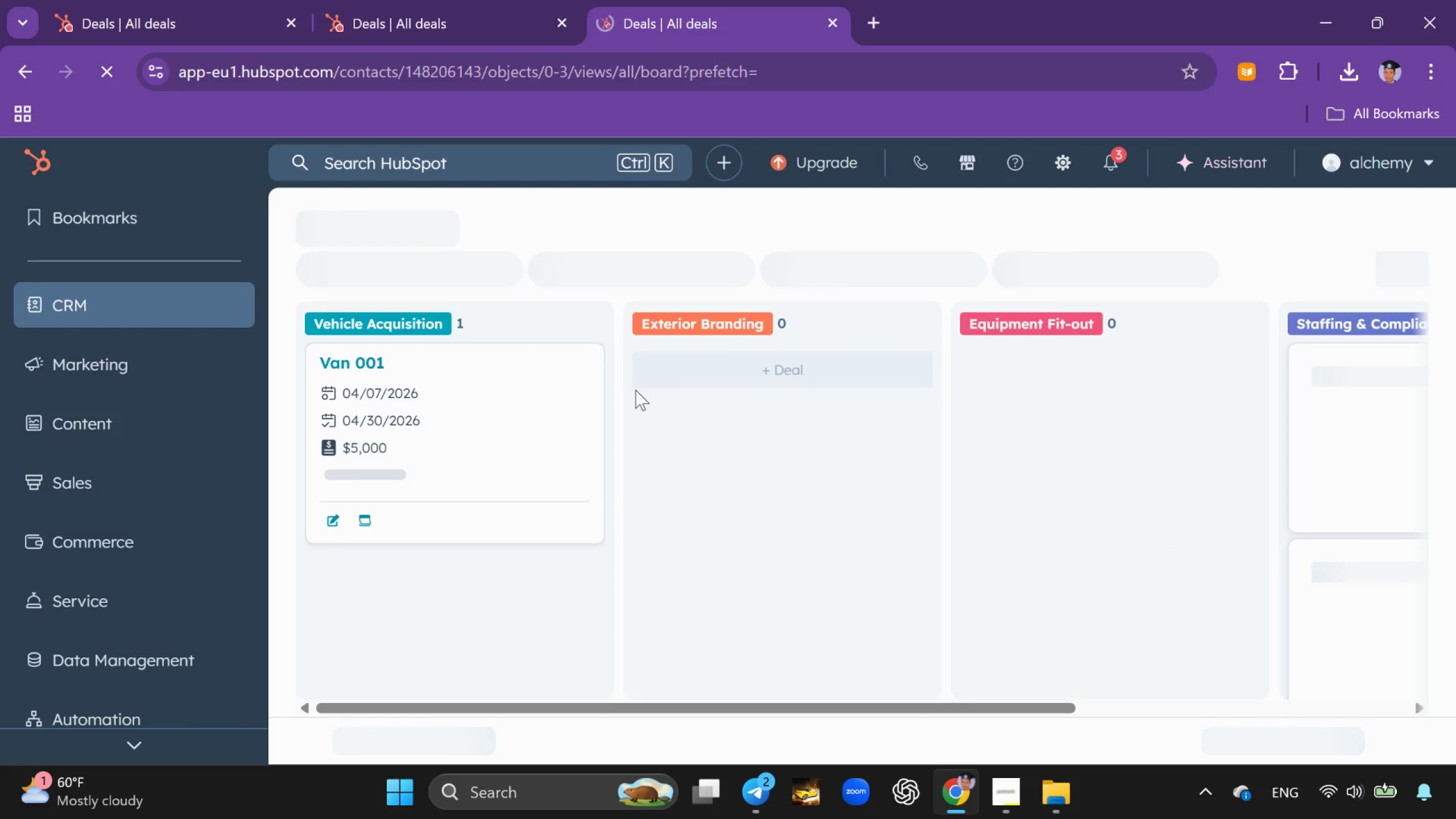 
left_click_drag(start_coordinate=[932, 707], to_coordinate=[827, 679])
 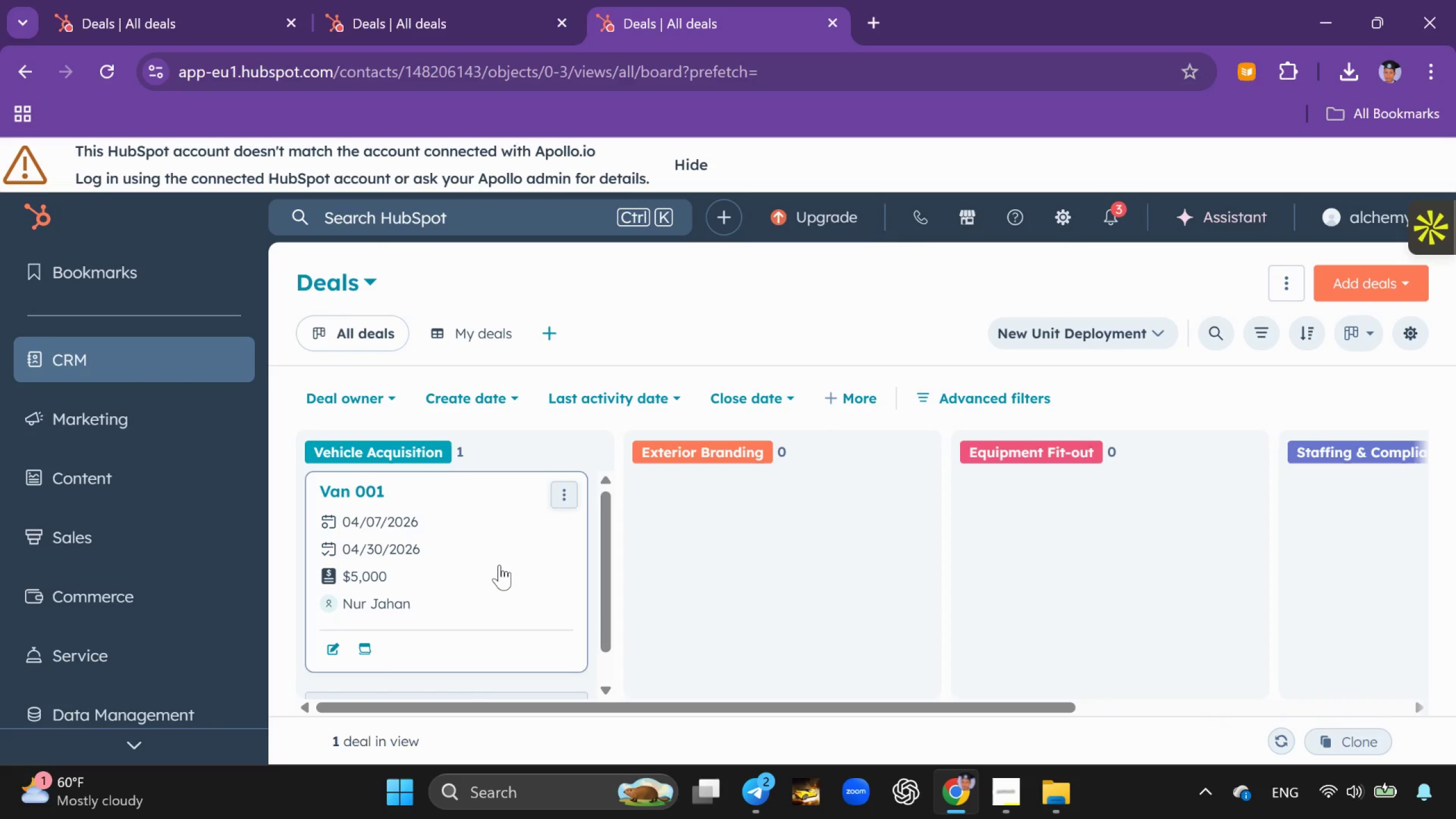 
left_click_drag(start_coordinate=[498, 565], to_coordinate=[808, 579])
 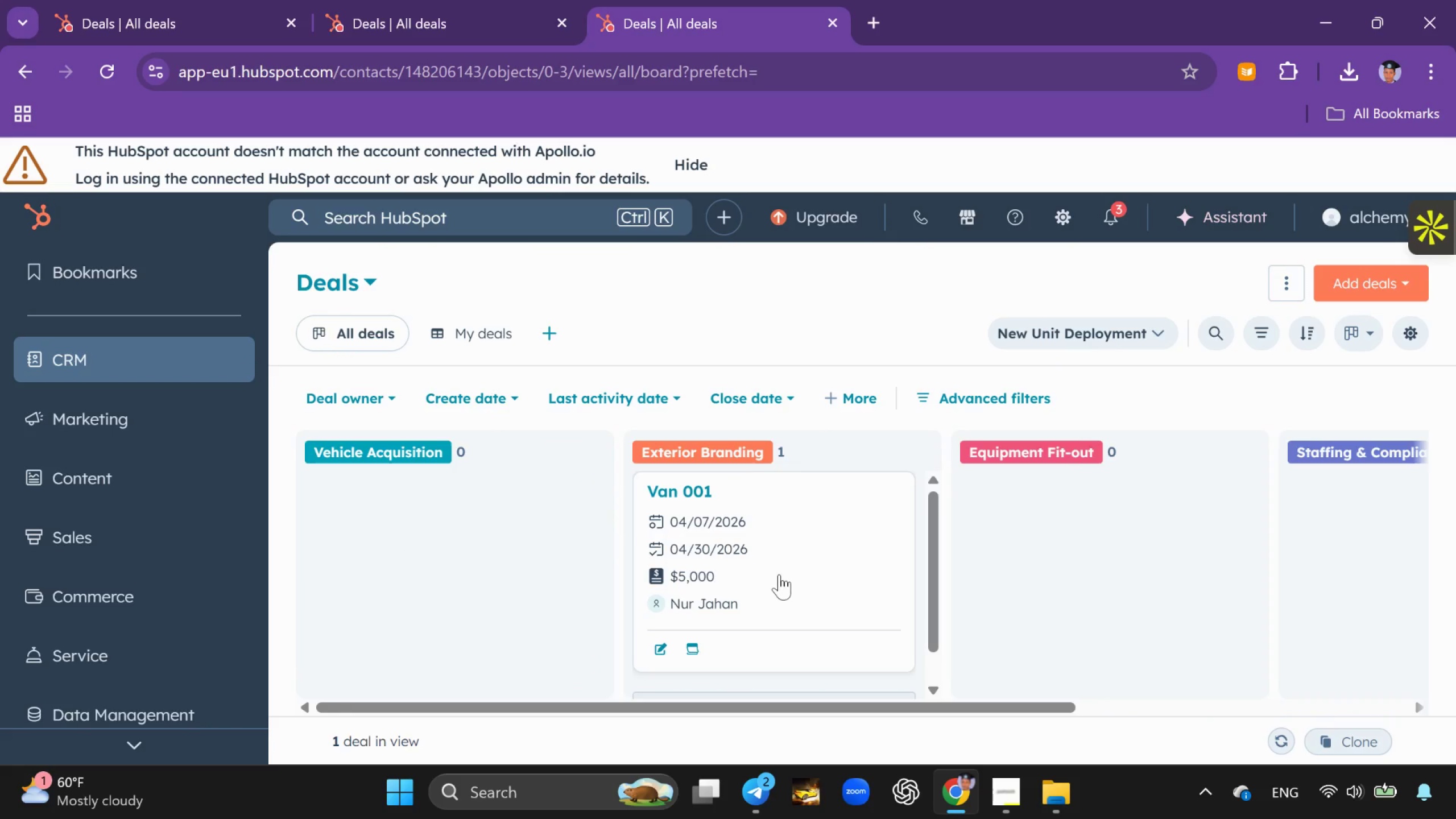 
left_click_drag(start_coordinate=[779, 574], to_coordinate=[1097, 595])
 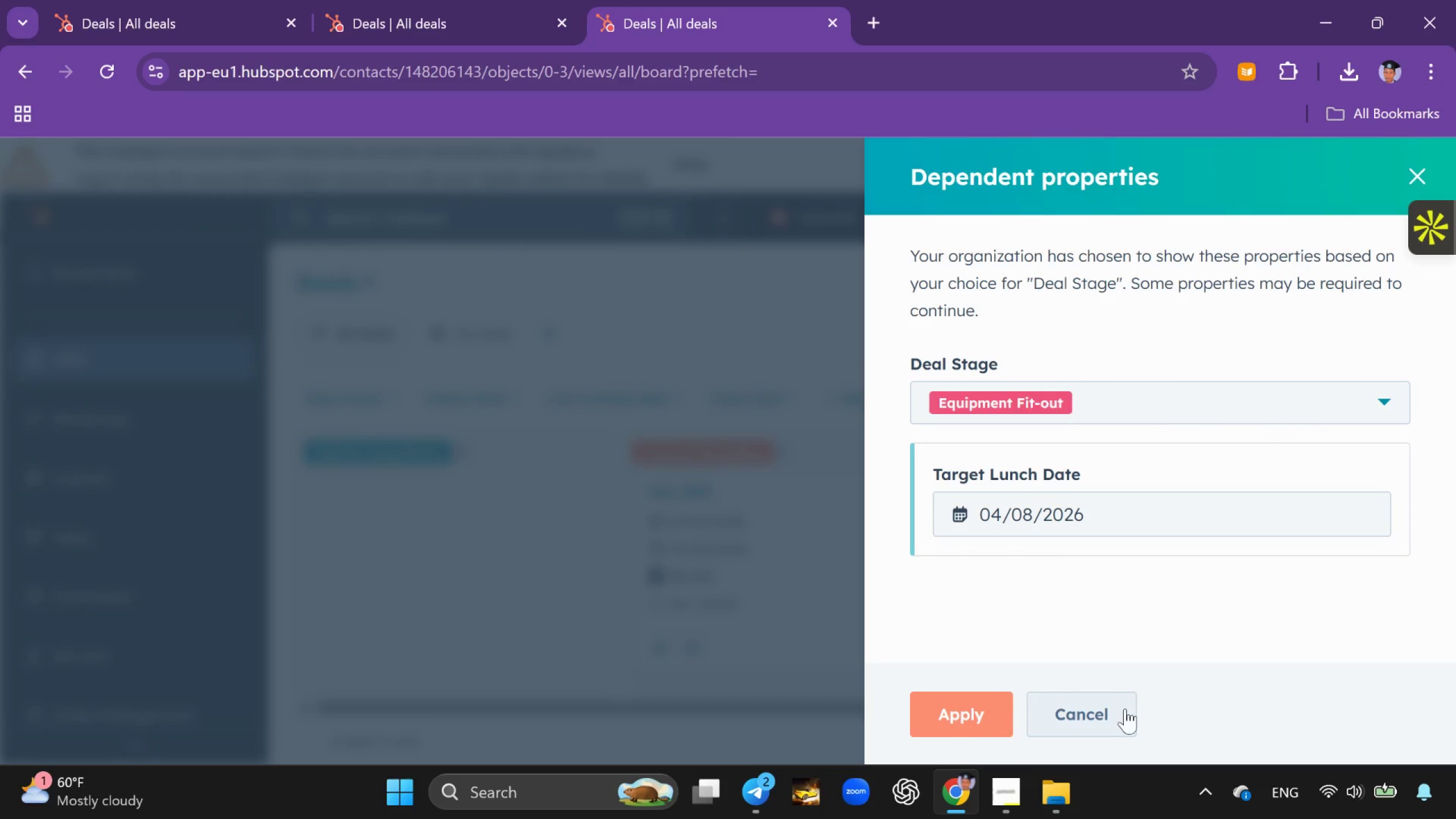 
wait(7.74)
 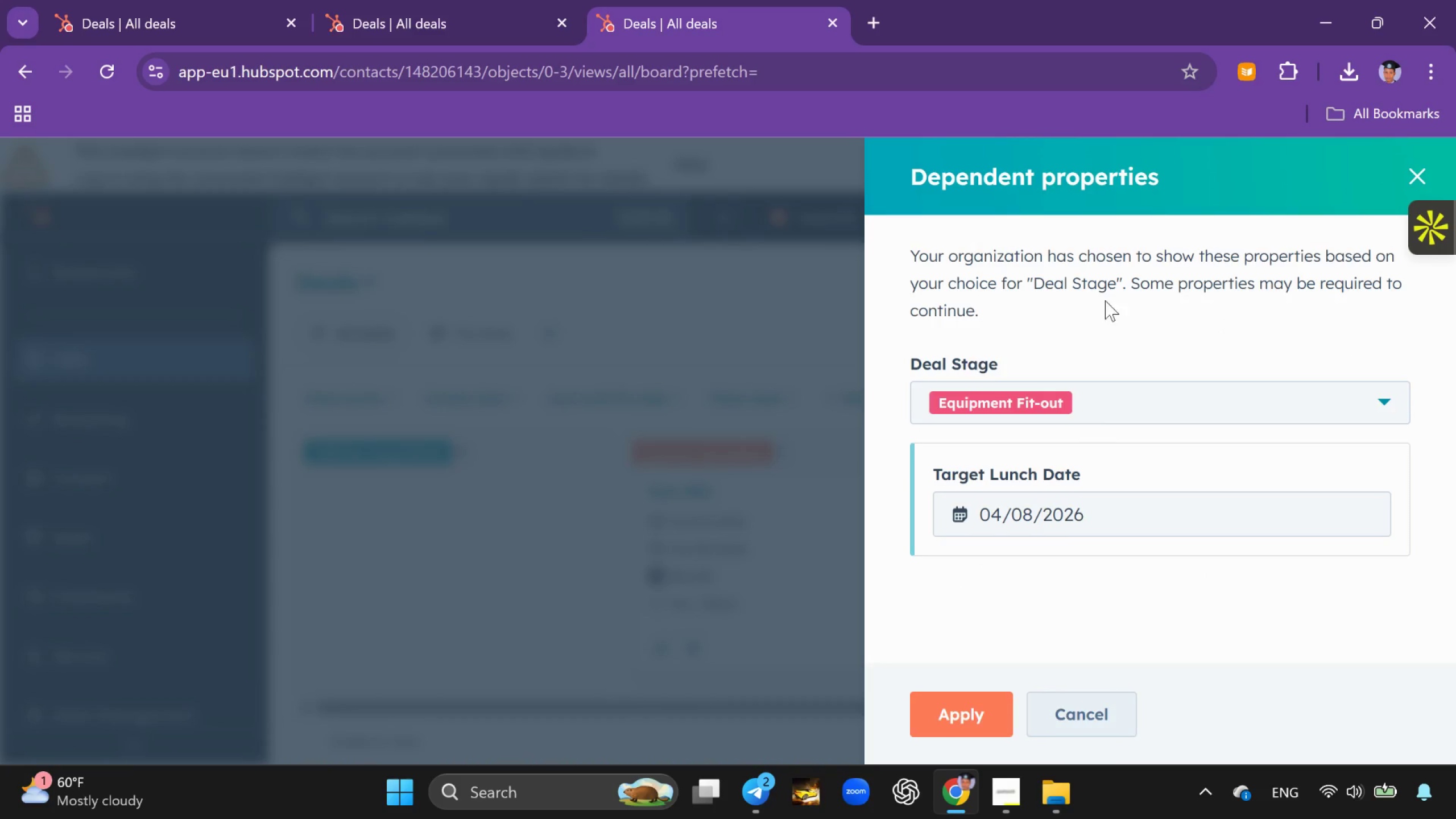 
left_click_drag(start_coordinate=[825, 610], to_coordinate=[1455, 607])
 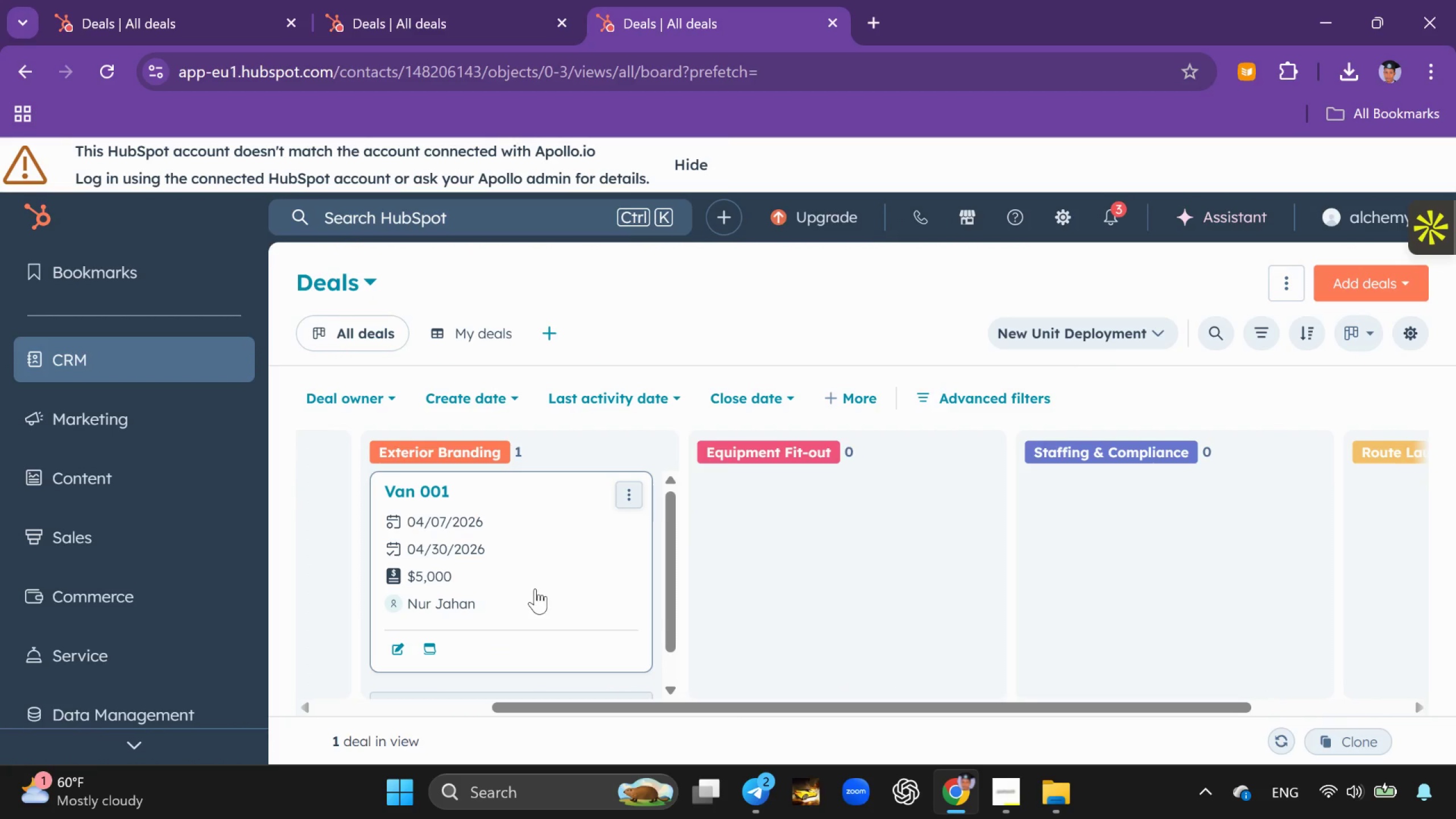 
left_click_drag(start_coordinate=[554, 589], to_coordinate=[942, 594])
 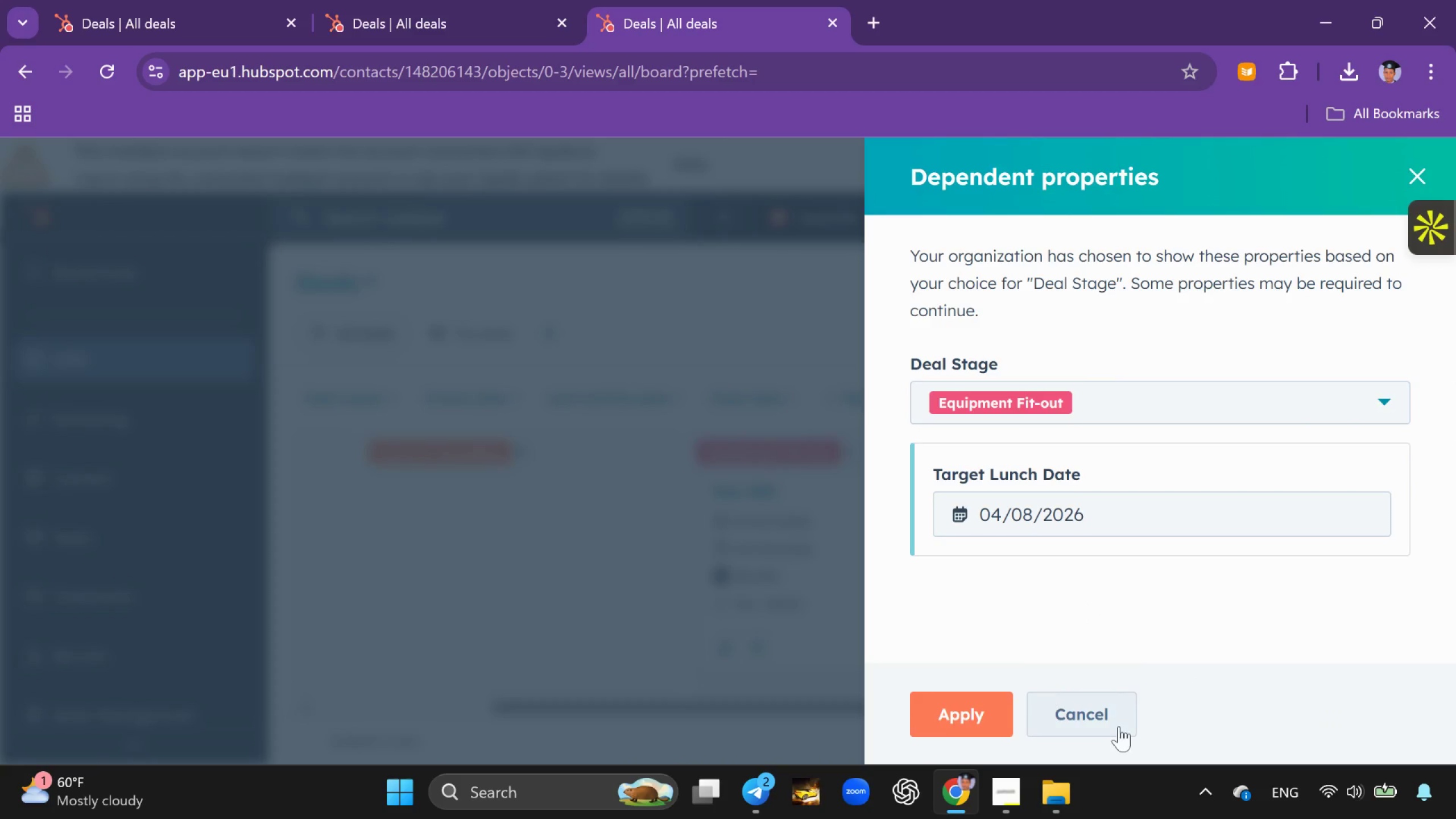 
left_click([1096, 714])
 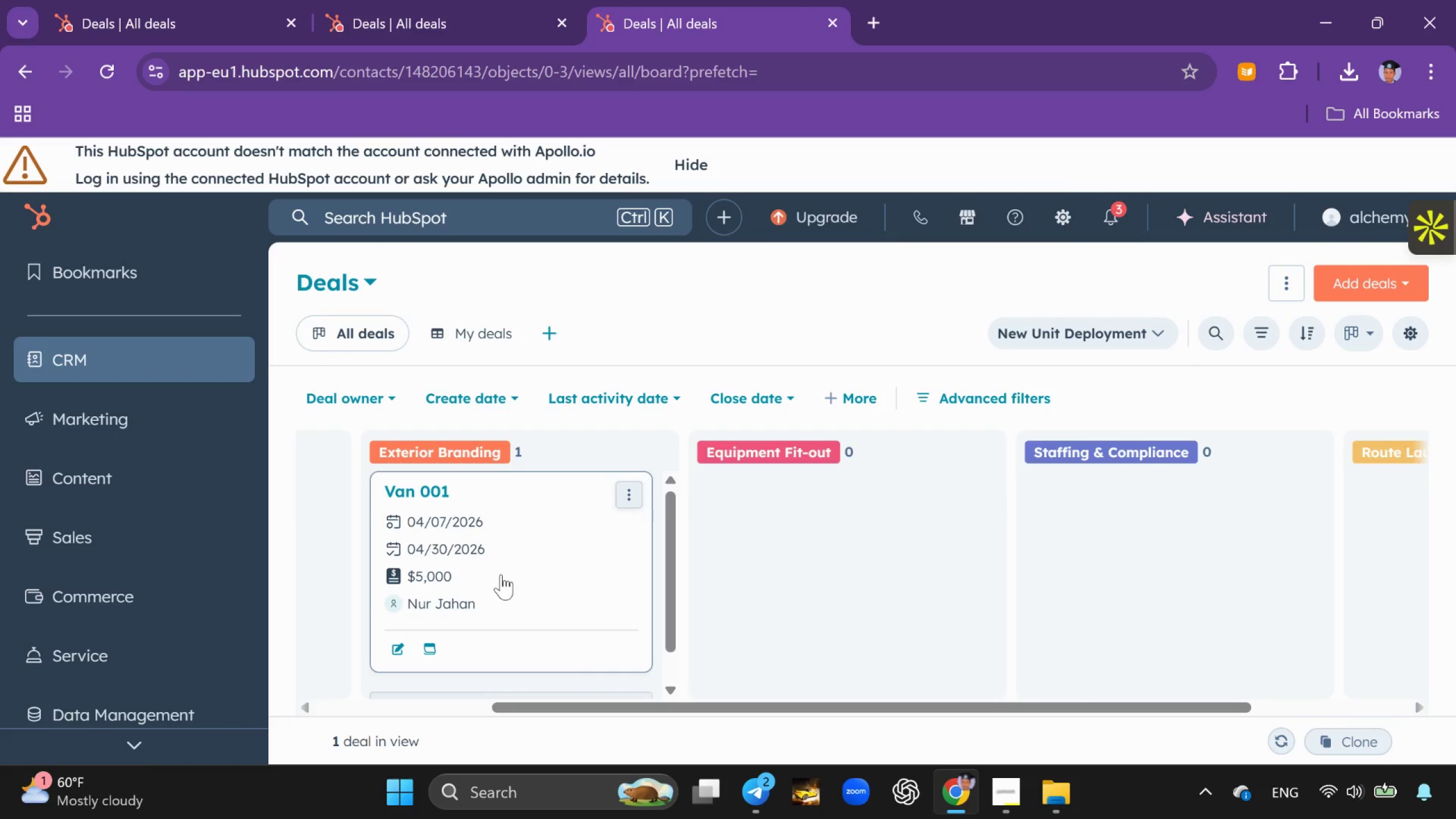 
left_click_drag(start_coordinate=[505, 573], to_coordinate=[1171, 597])
 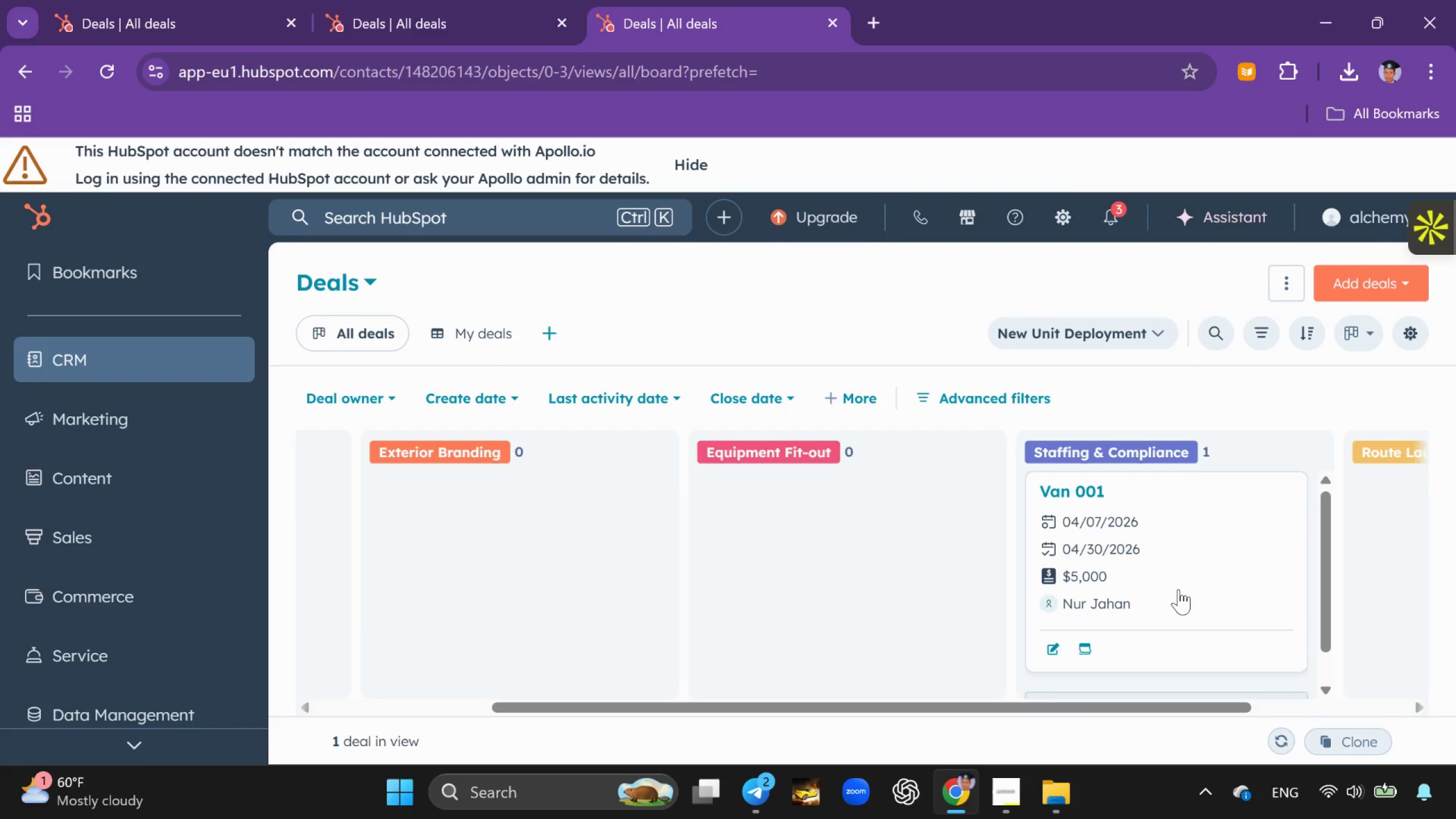 
left_click_drag(start_coordinate=[1177, 589], to_coordinate=[921, 577])
 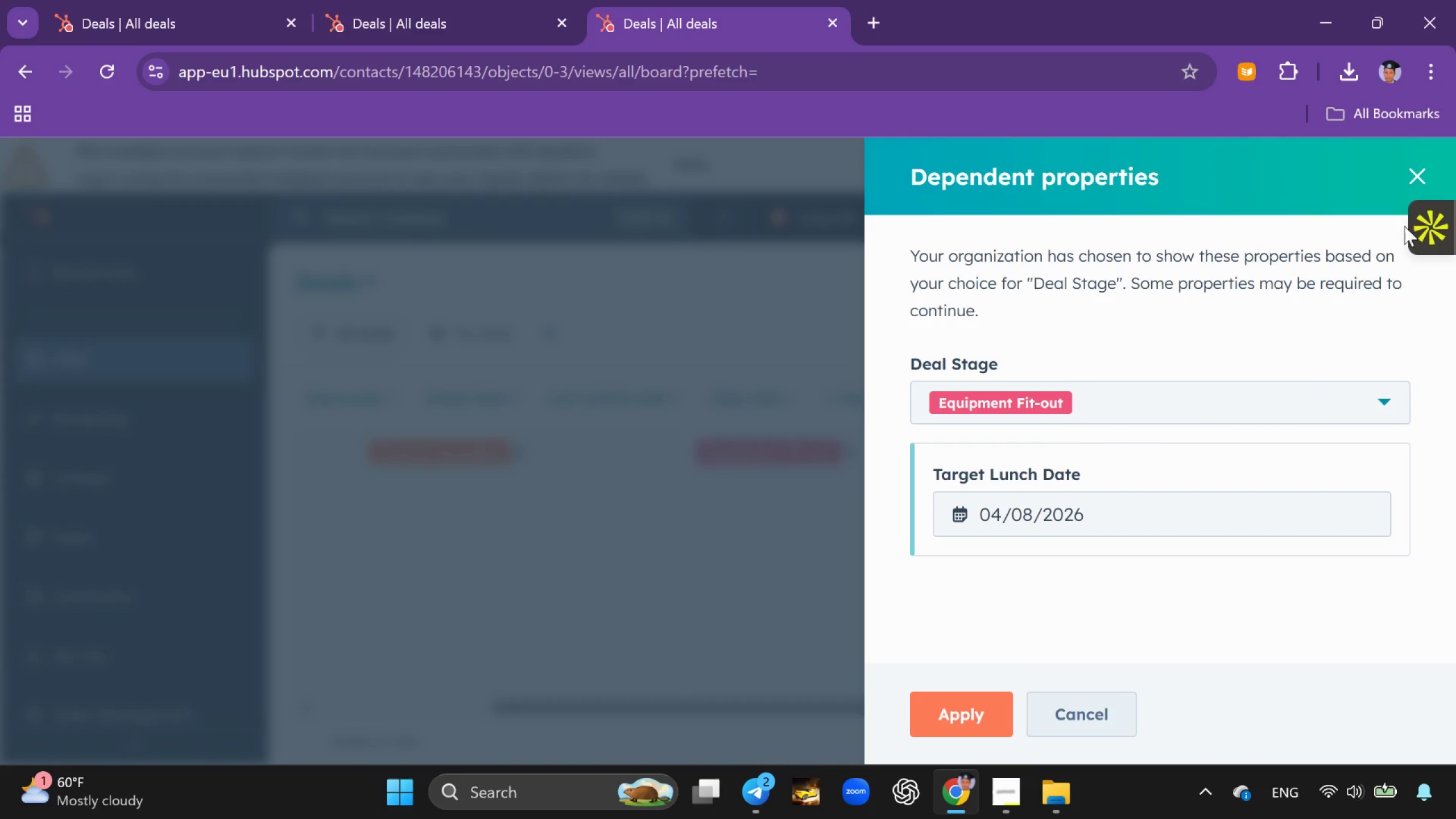 
left_click([1428, 180])
 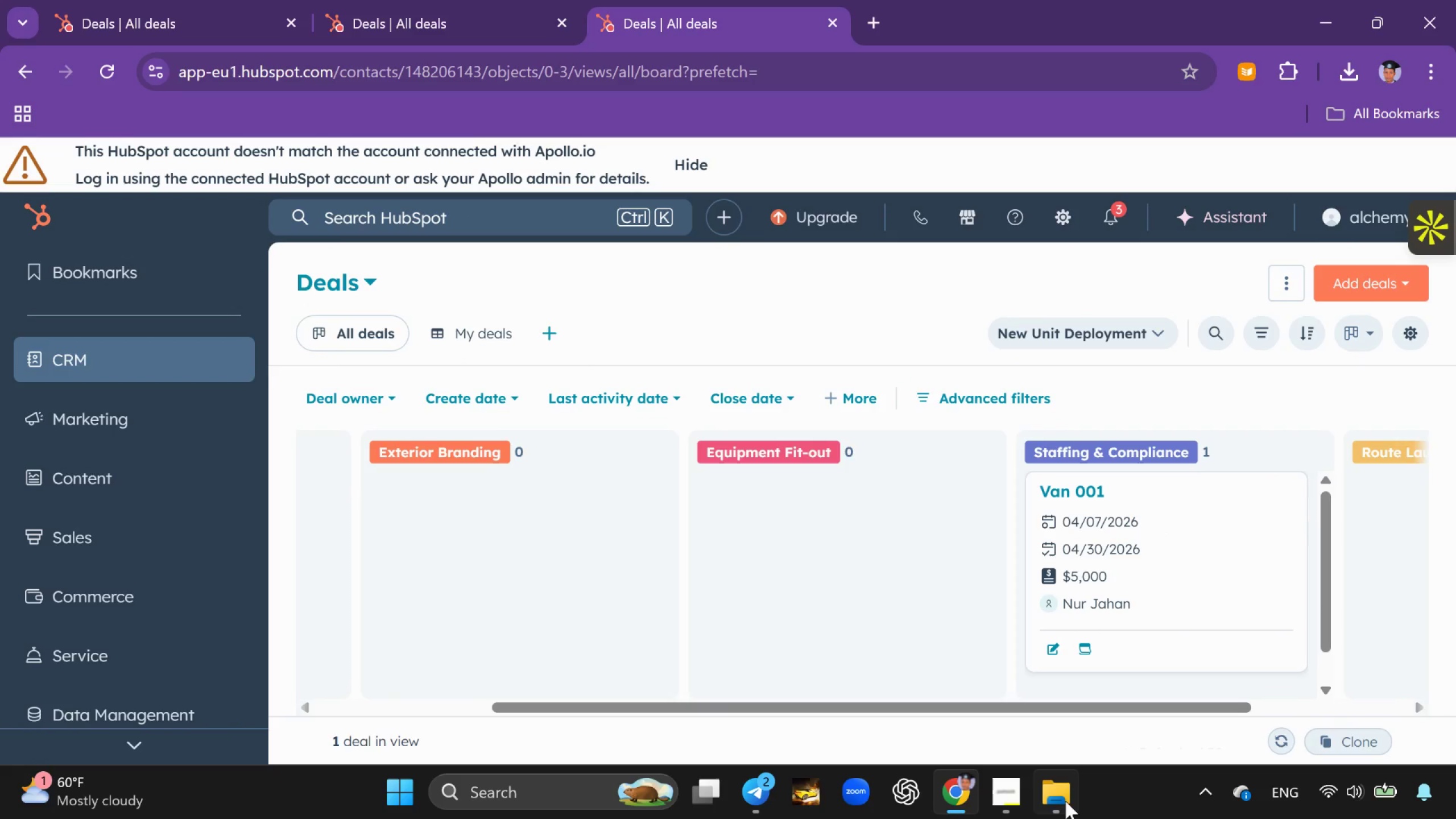 
left_click([1064, 801])
 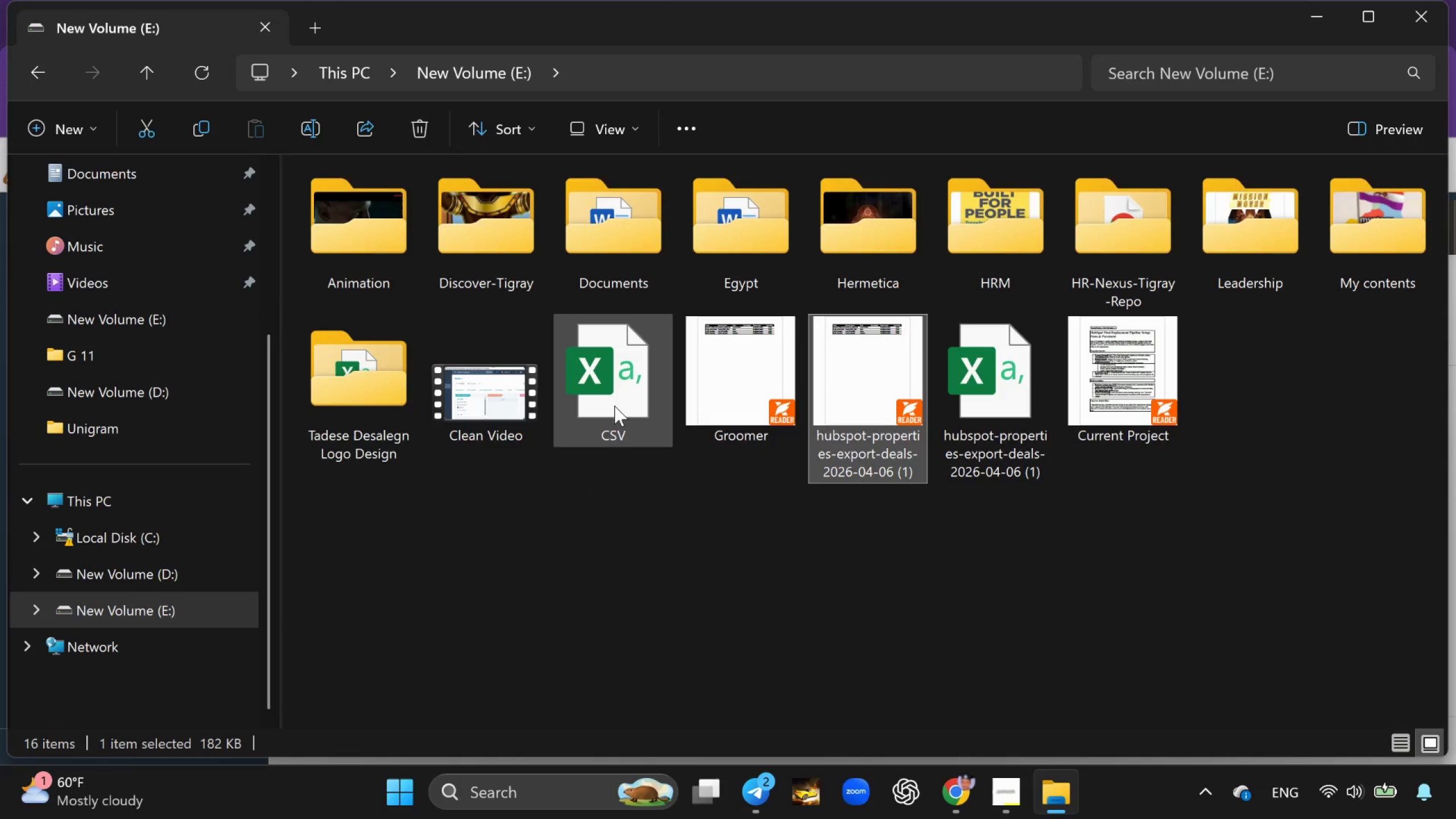 
double_click([621, 404])
 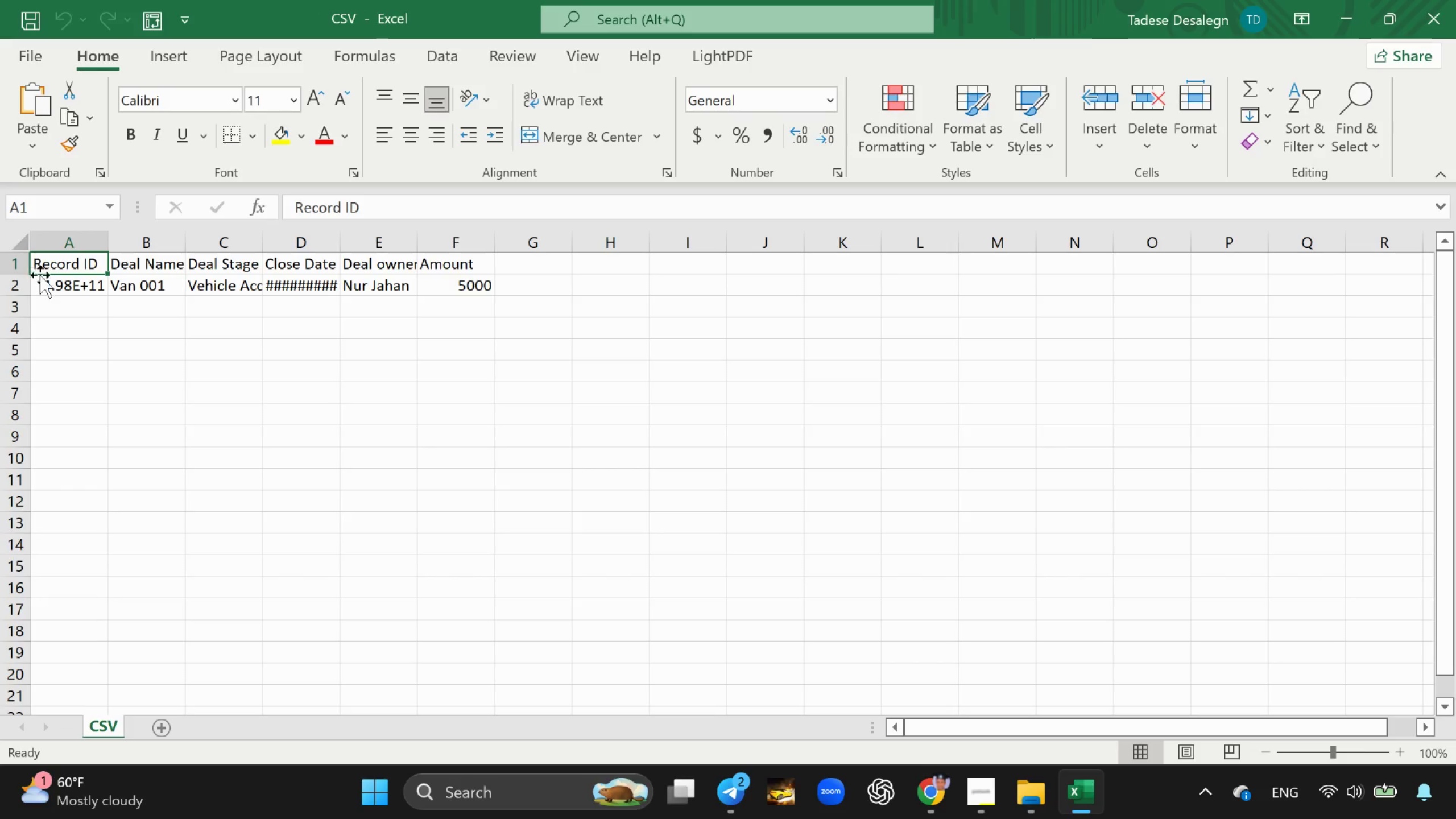 
left_click([60, 243])
 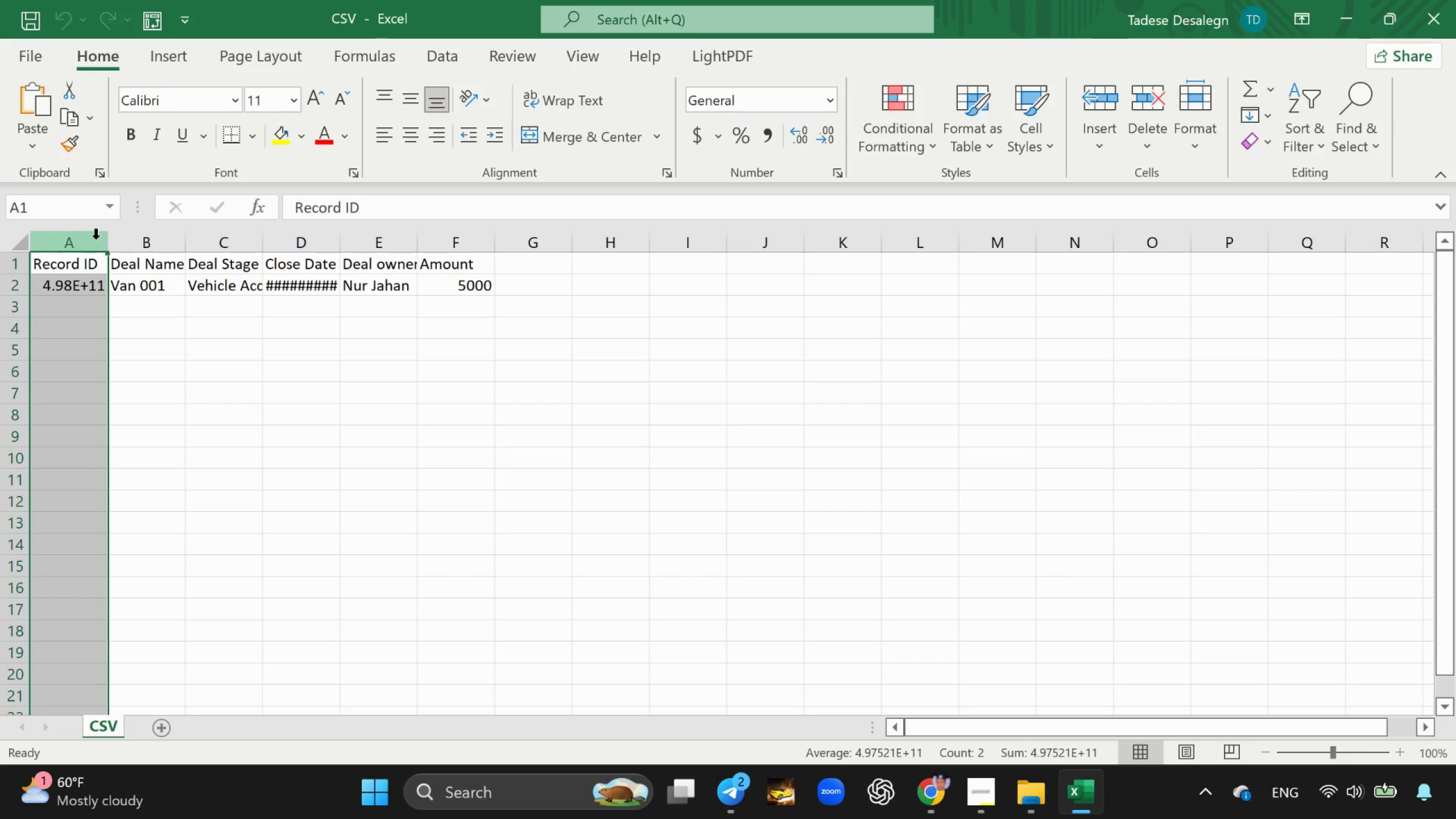 
left_click_drag(start_coordinate=[95, 239], to_coordinate=[117, 242])
 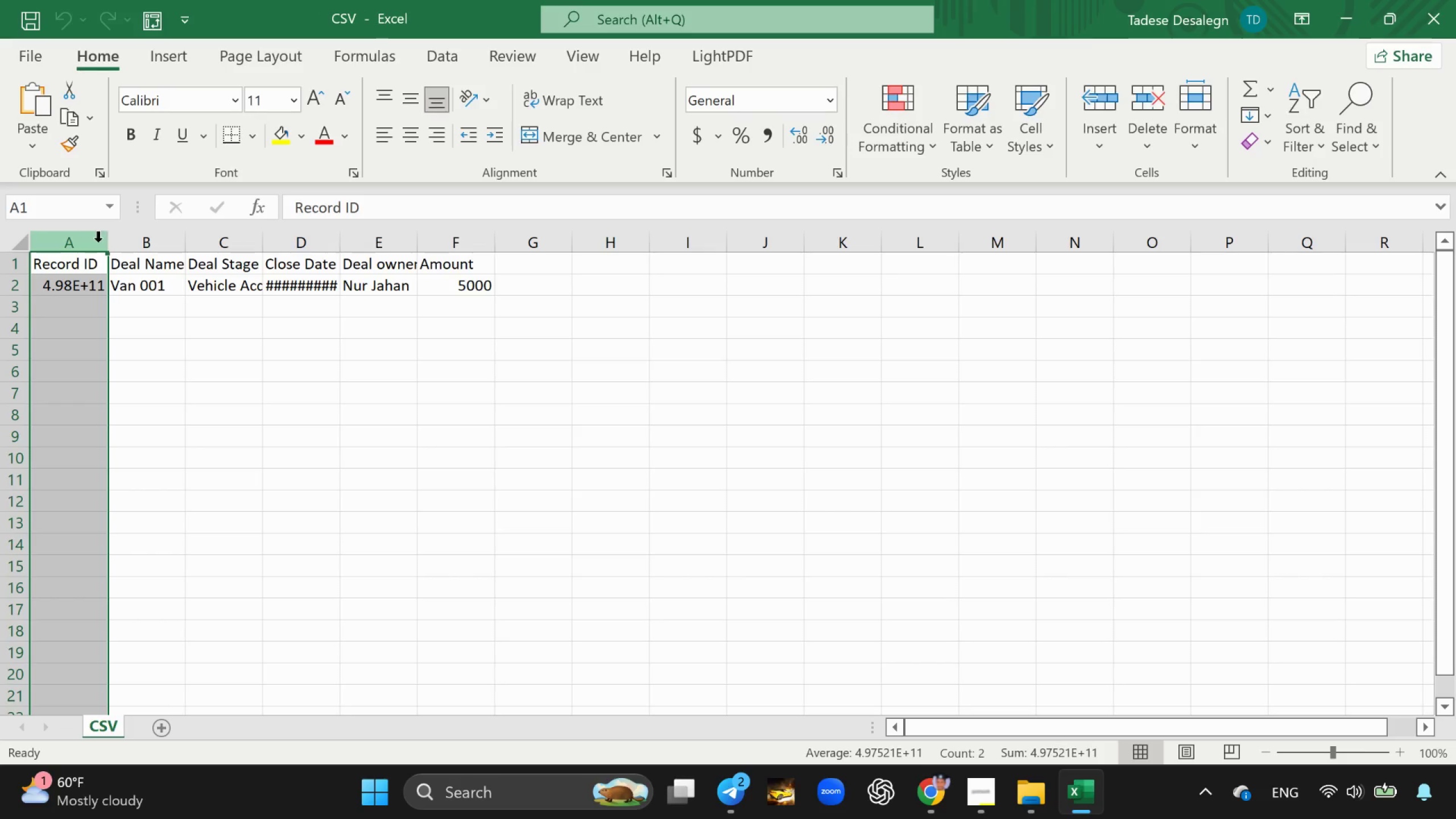 
left_click_drag(start_coordinate=[102, 241], to_coordinate=[123, 245])
 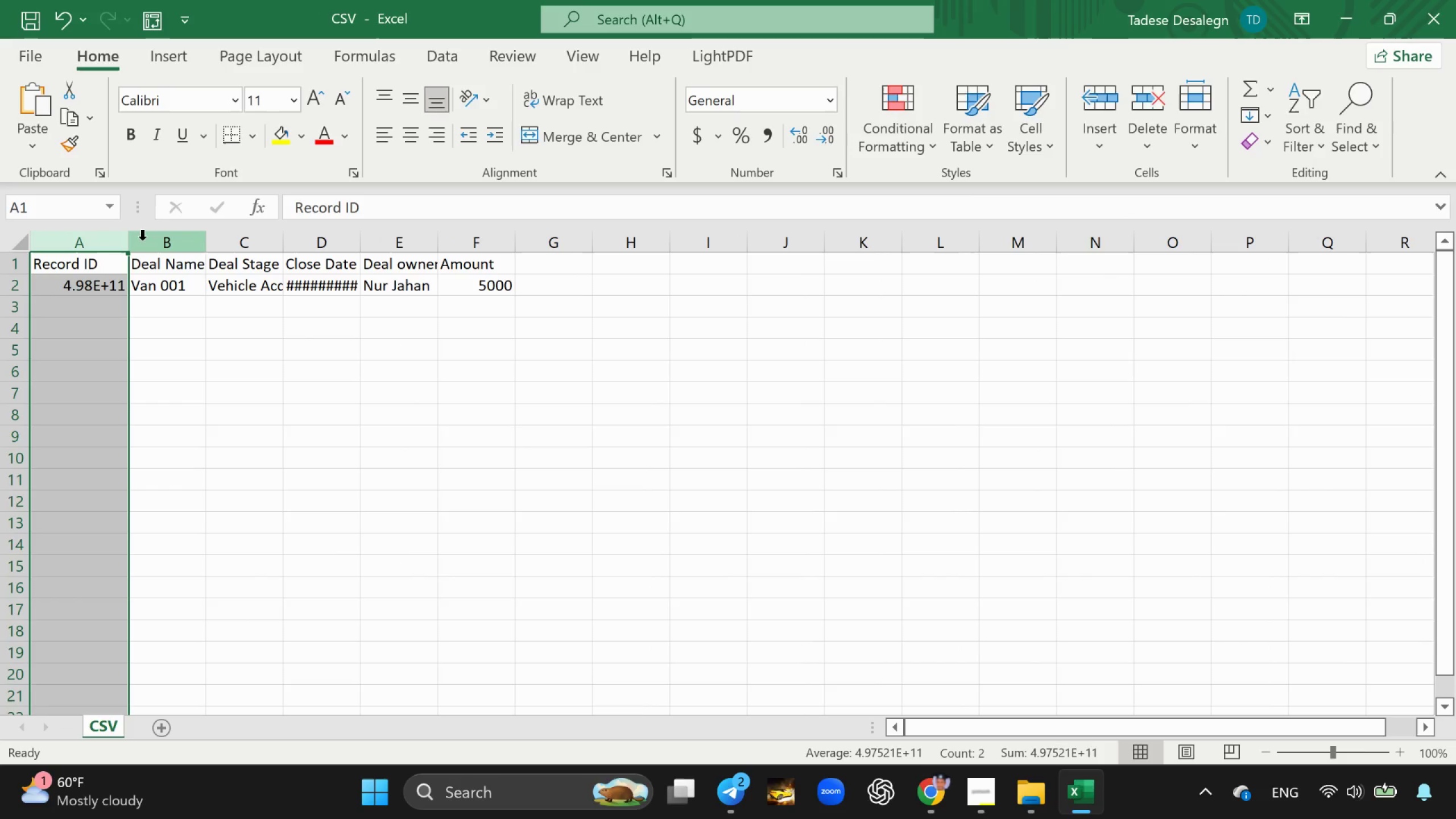 
left_click([146, 240])
 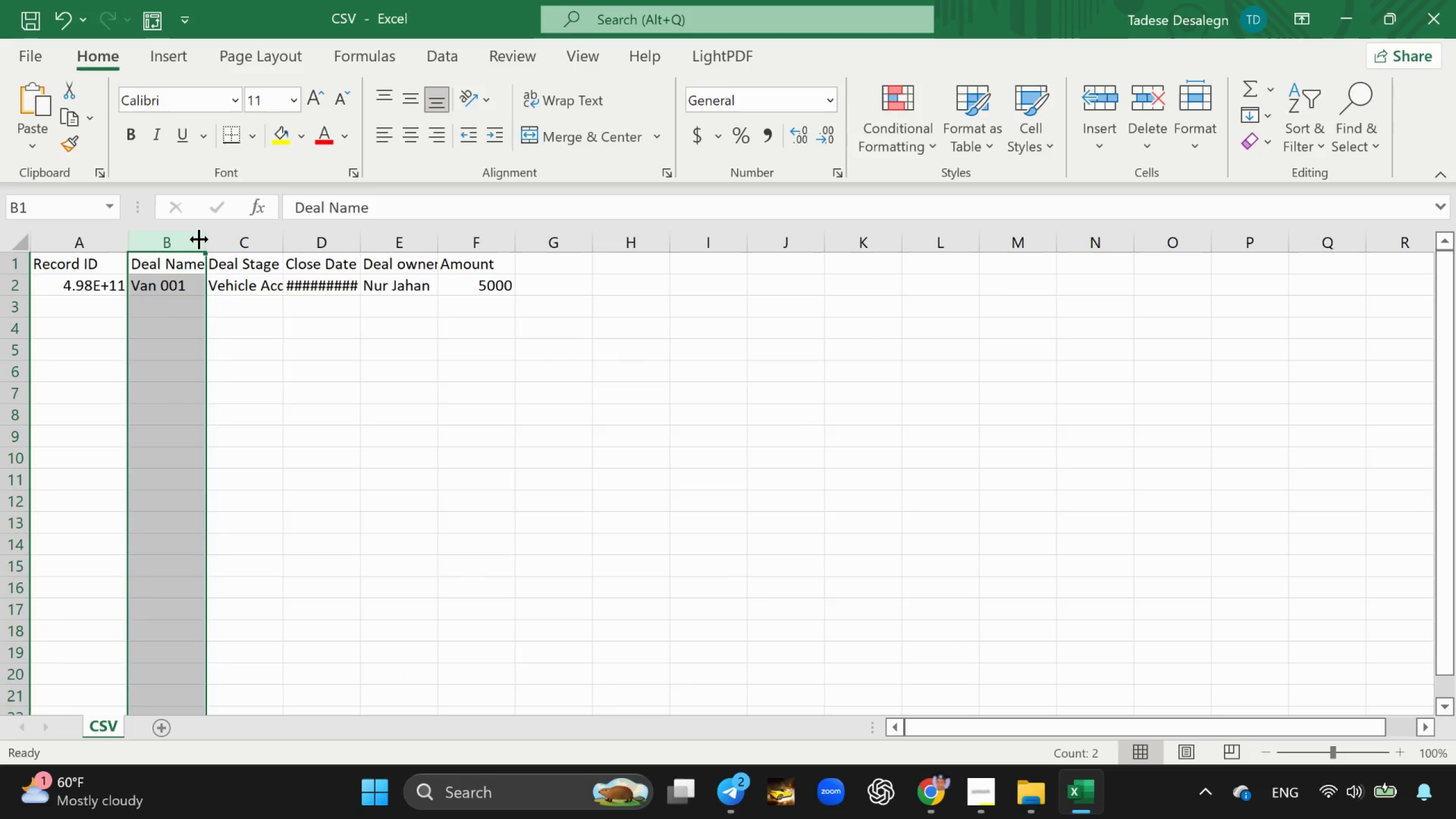 
left_click_drag(start_coordinate=[200, 239], to_coordinate=[221, 240])
 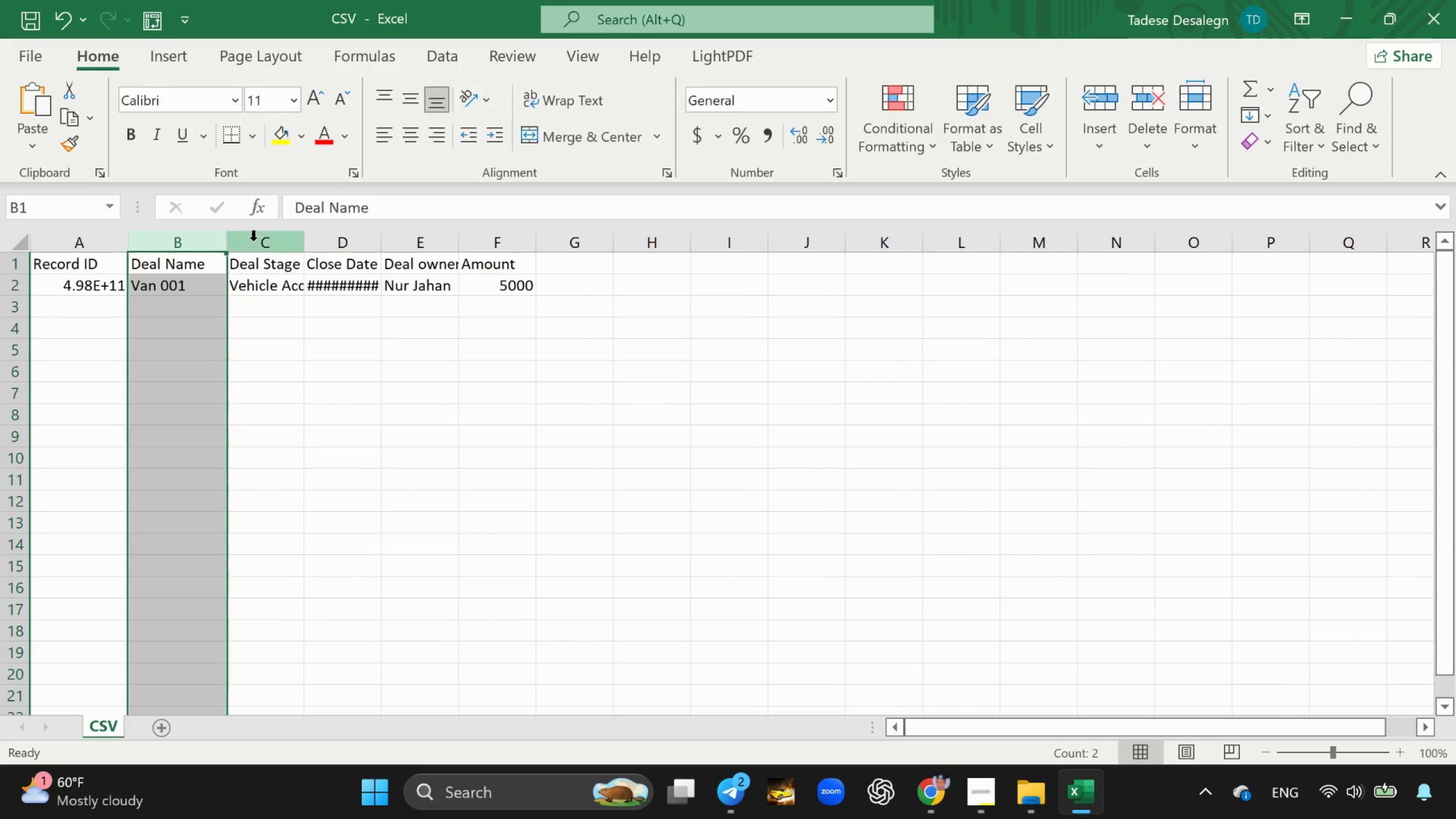 
left_click([253, 241])
 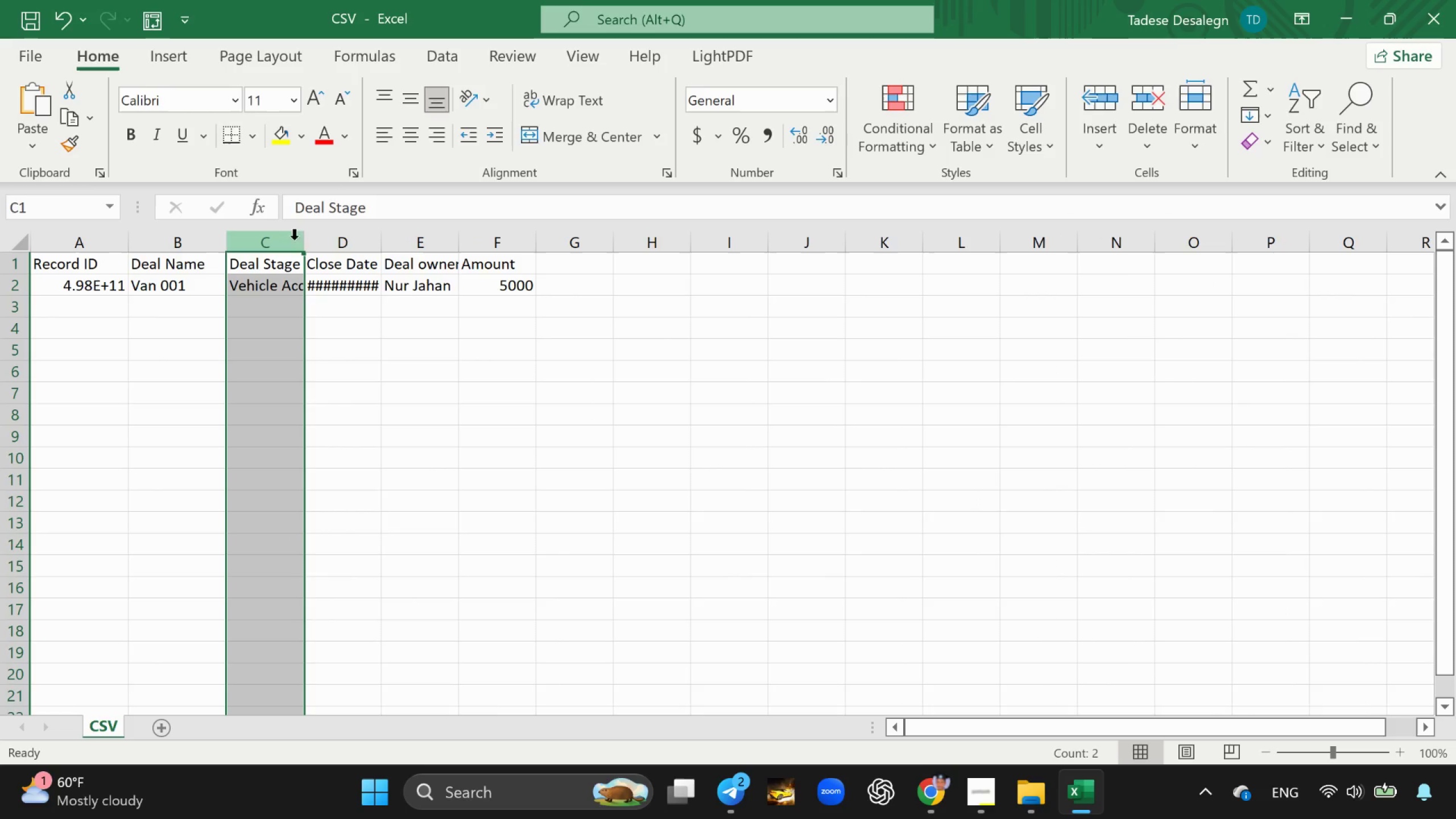 
left_click_drag(start_coordinate=[300, 239], to_coordinate=[329, 241])
 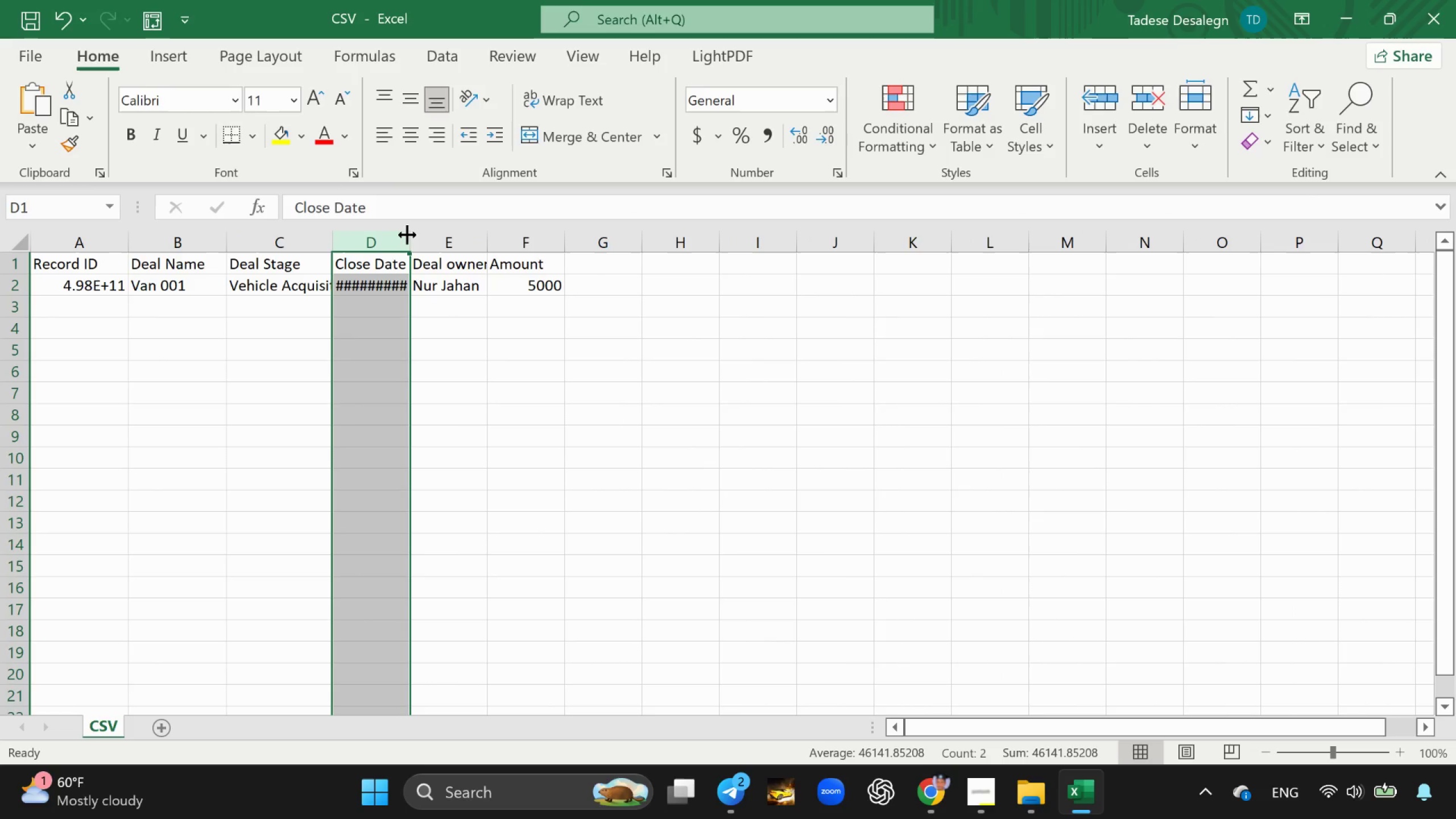 
left_click_drag(start_coordinate=[403, 234], to_coordinate=[437, 241])
 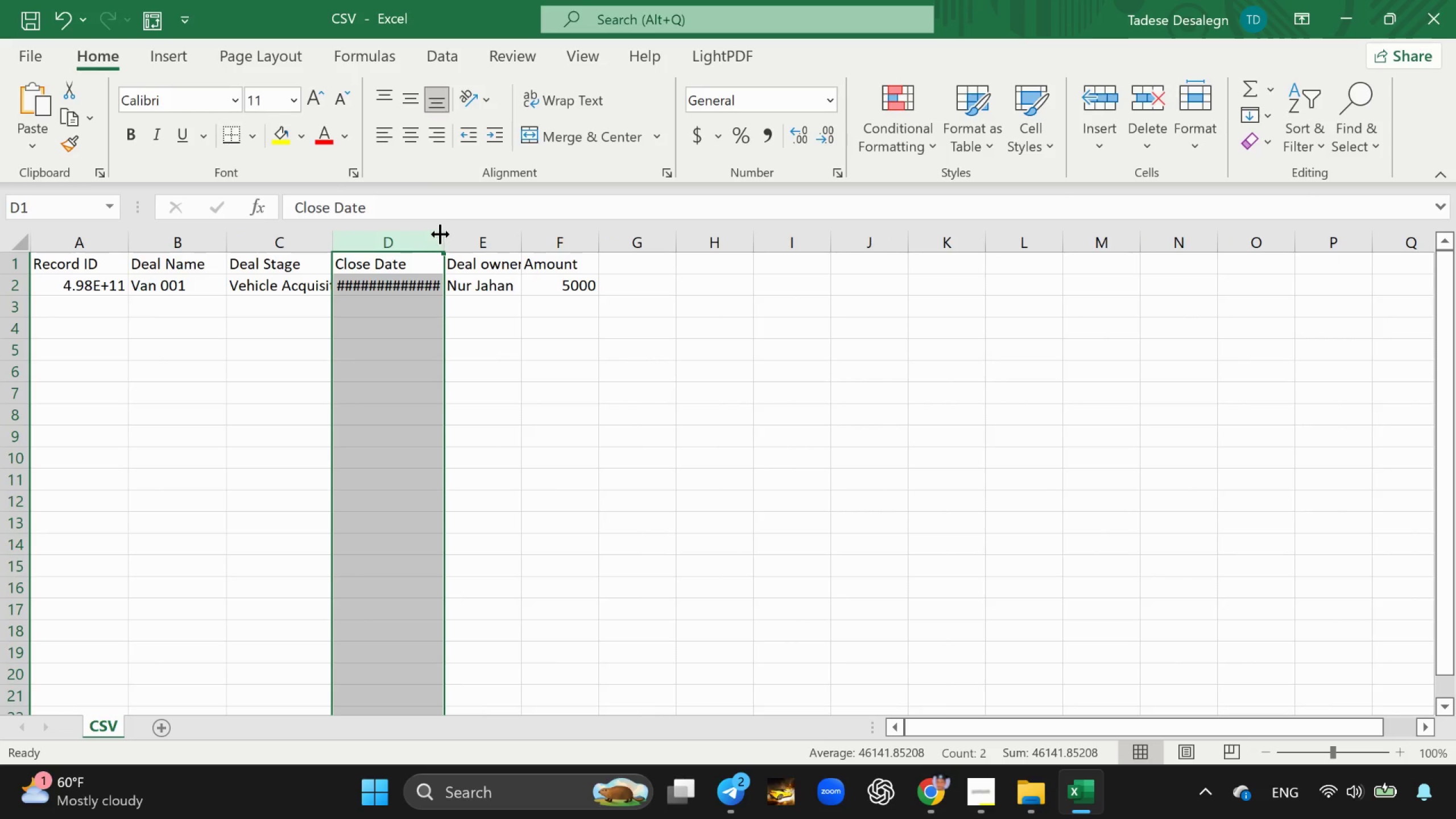 
left_click_drag(start_coordinate=[439, 233], to_coordinate=[464, 236])
 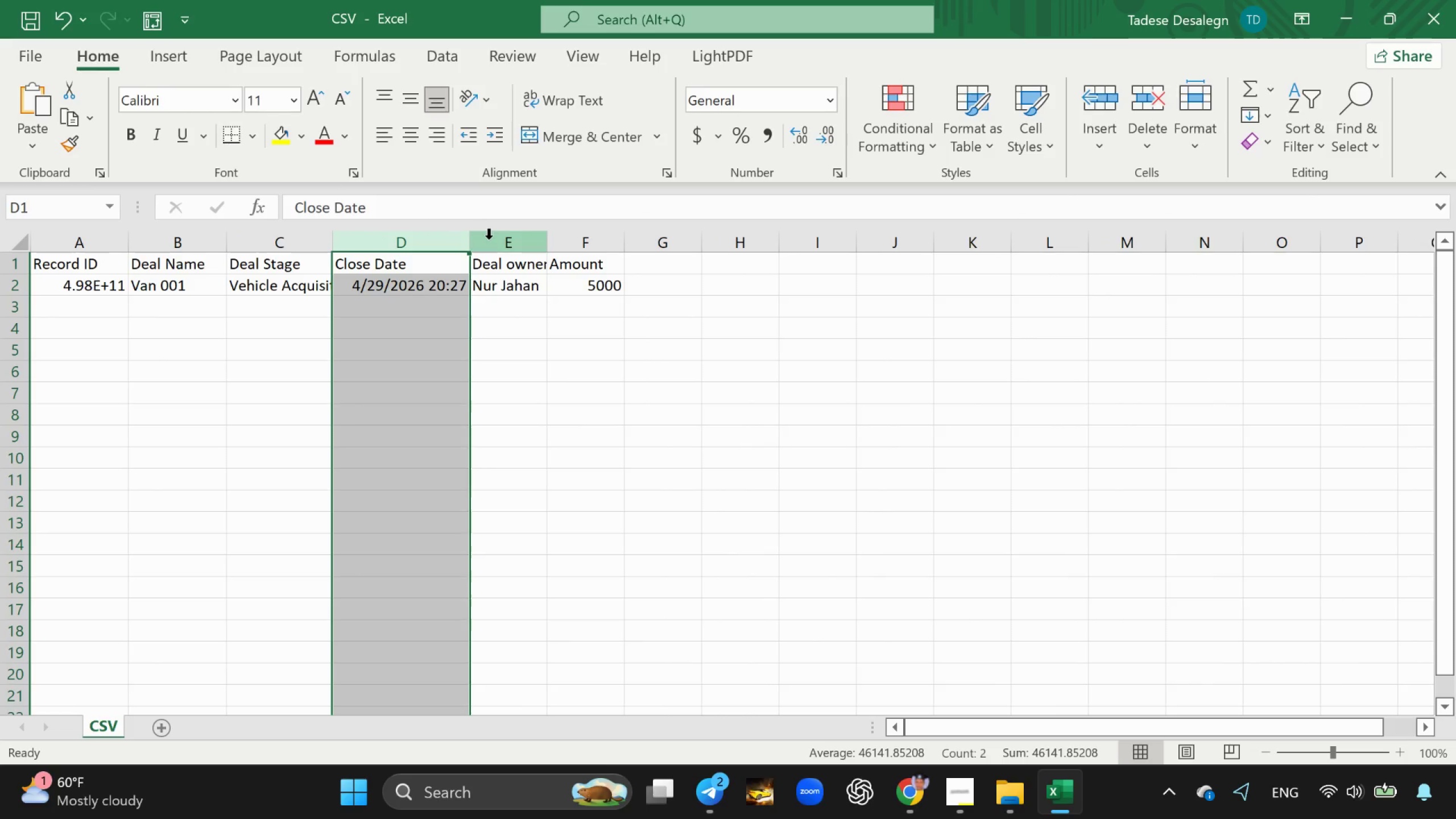 
left_click([489, 239])
 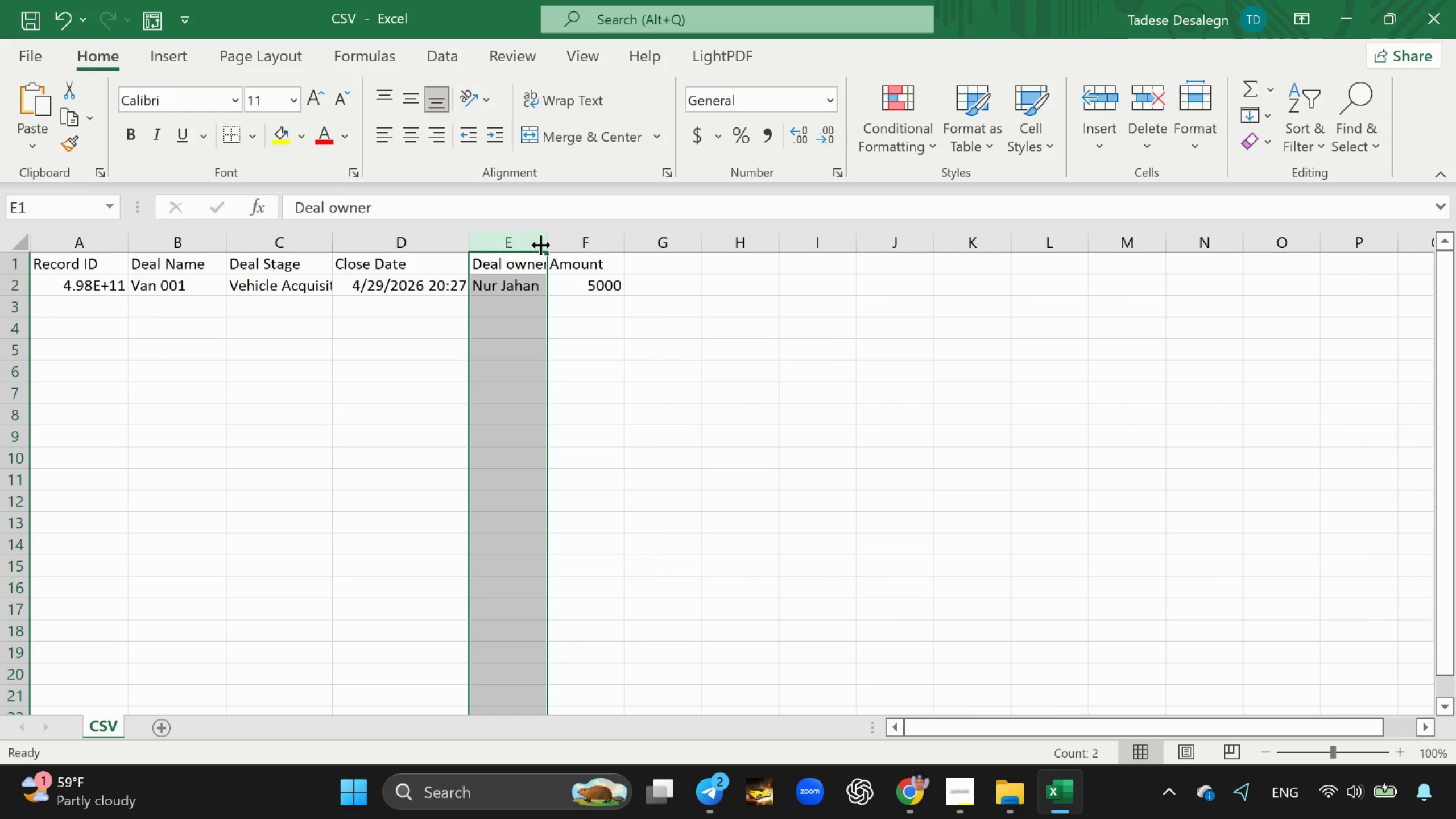 
left_click_drag(start_coordinate=[541, 244], to_coordinate=[574, 243])
 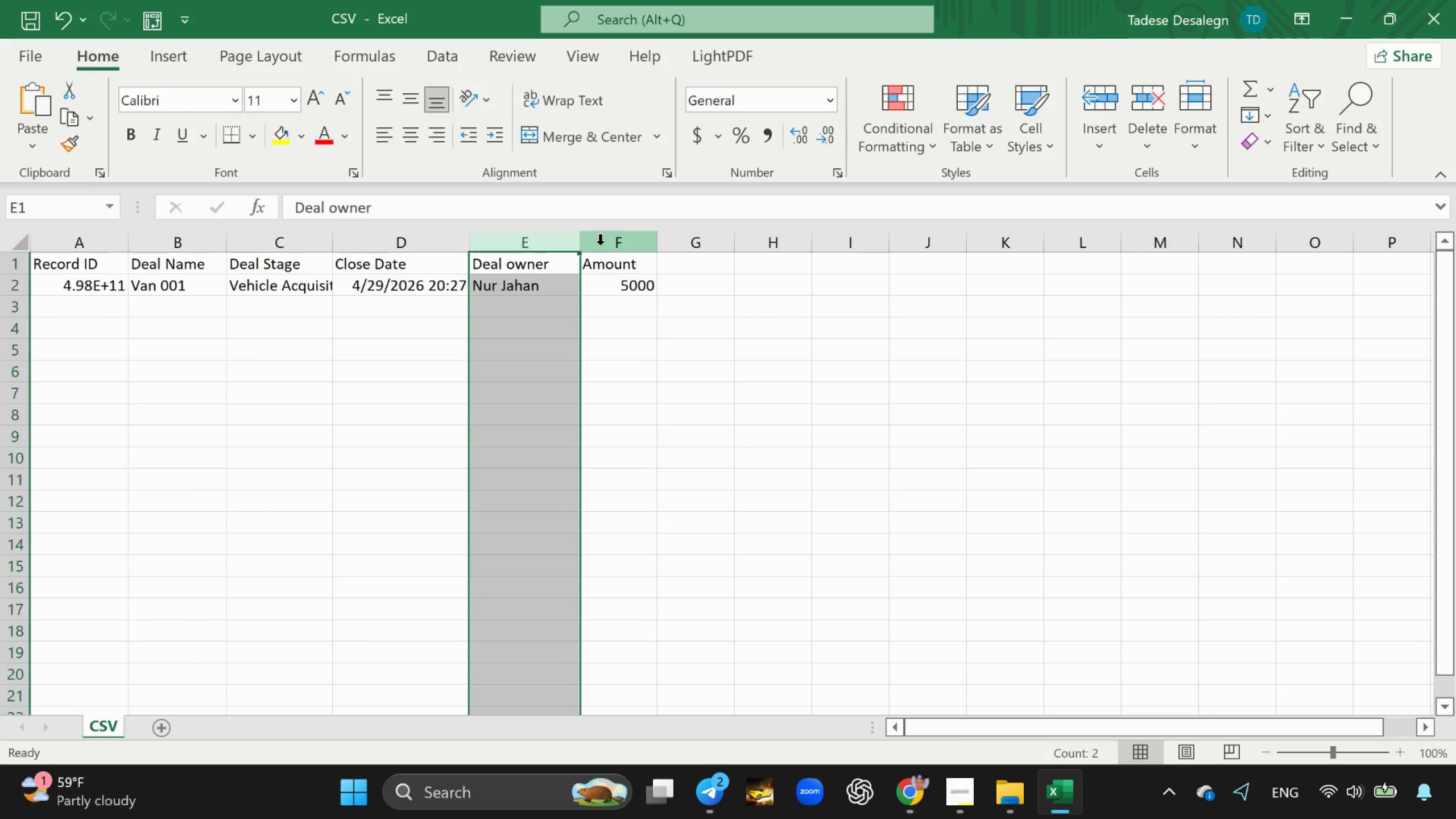 
left_click([601, 245])
 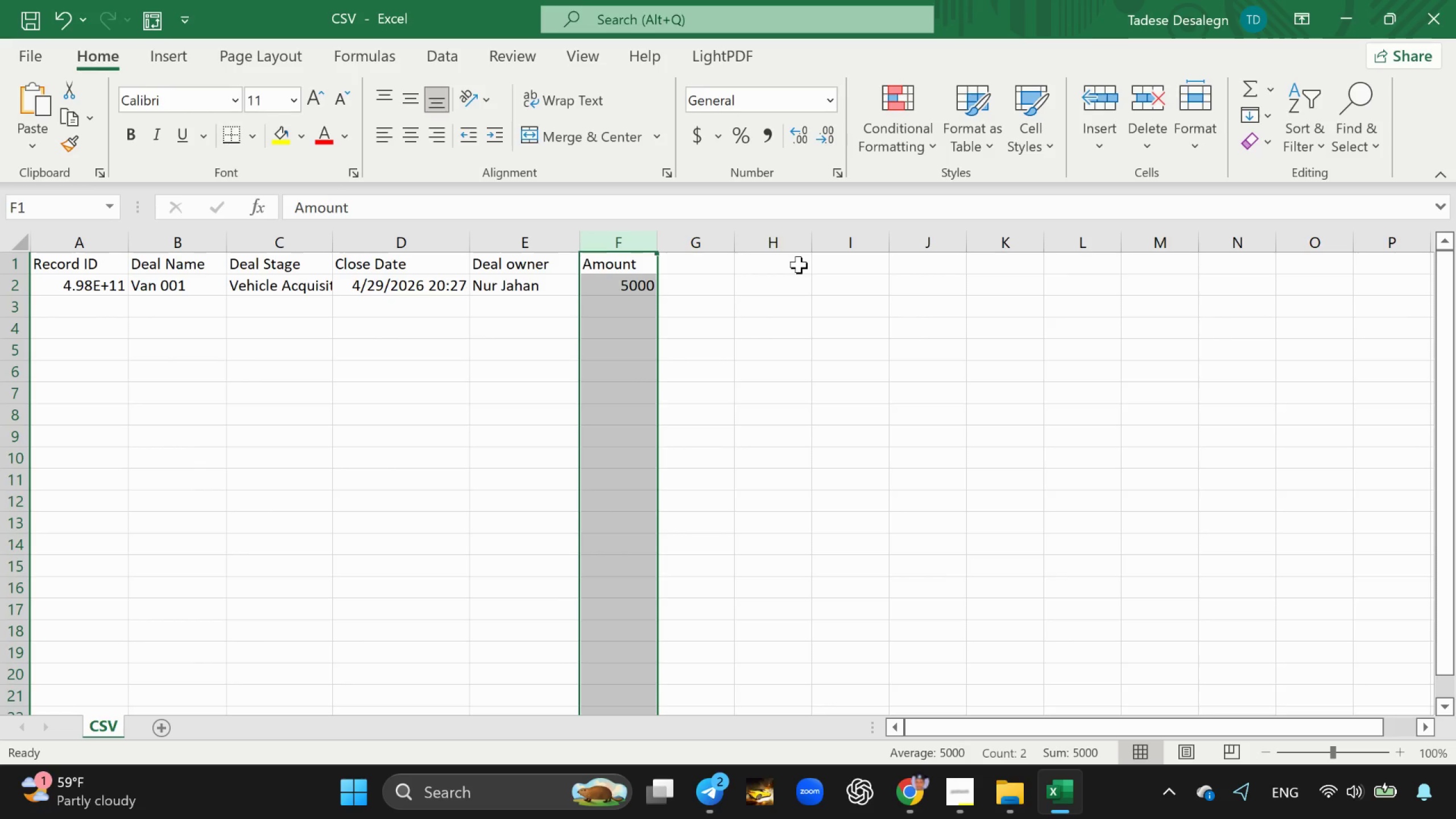 
key(Control+S)
 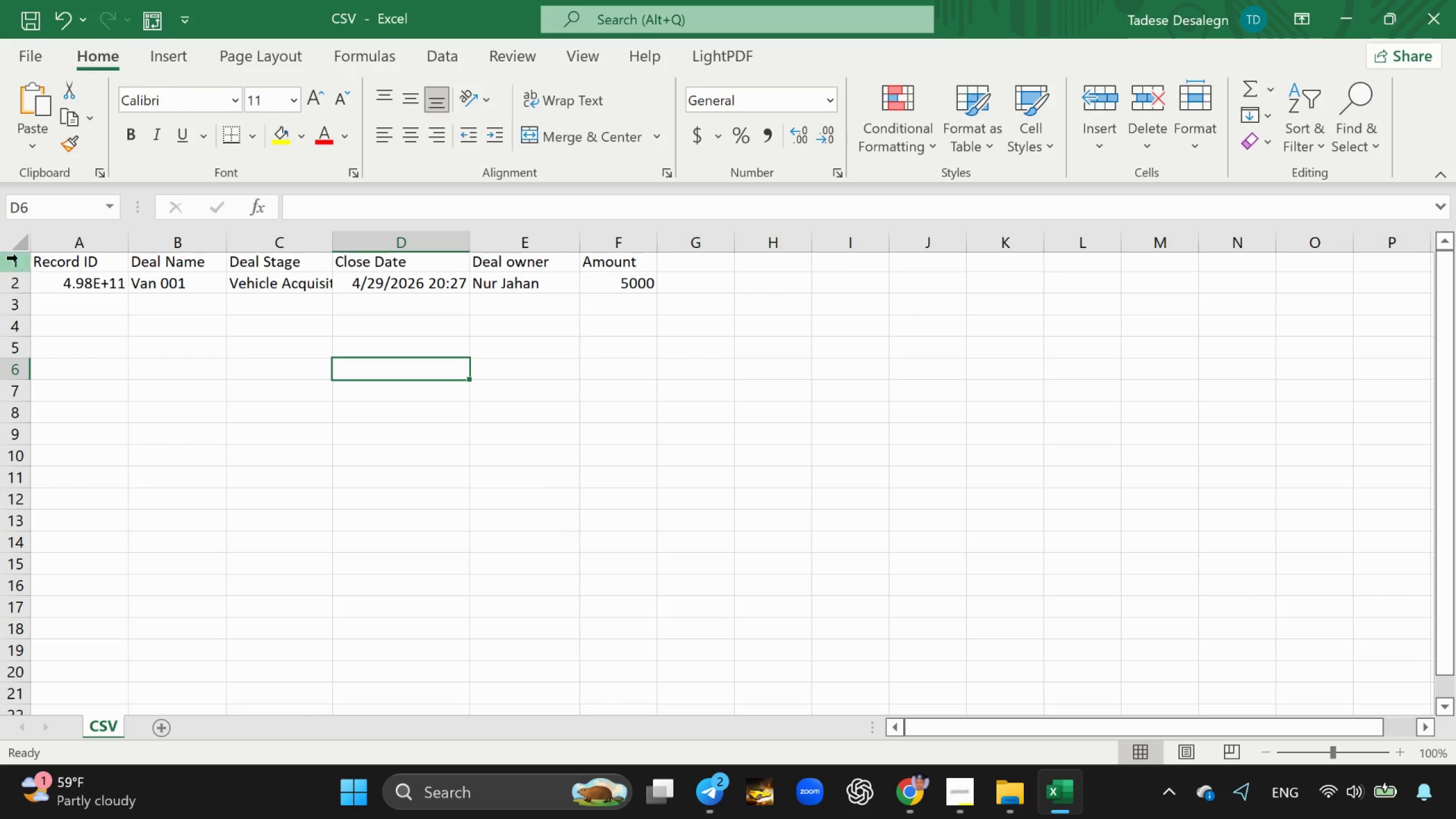 
wait(6.21)
 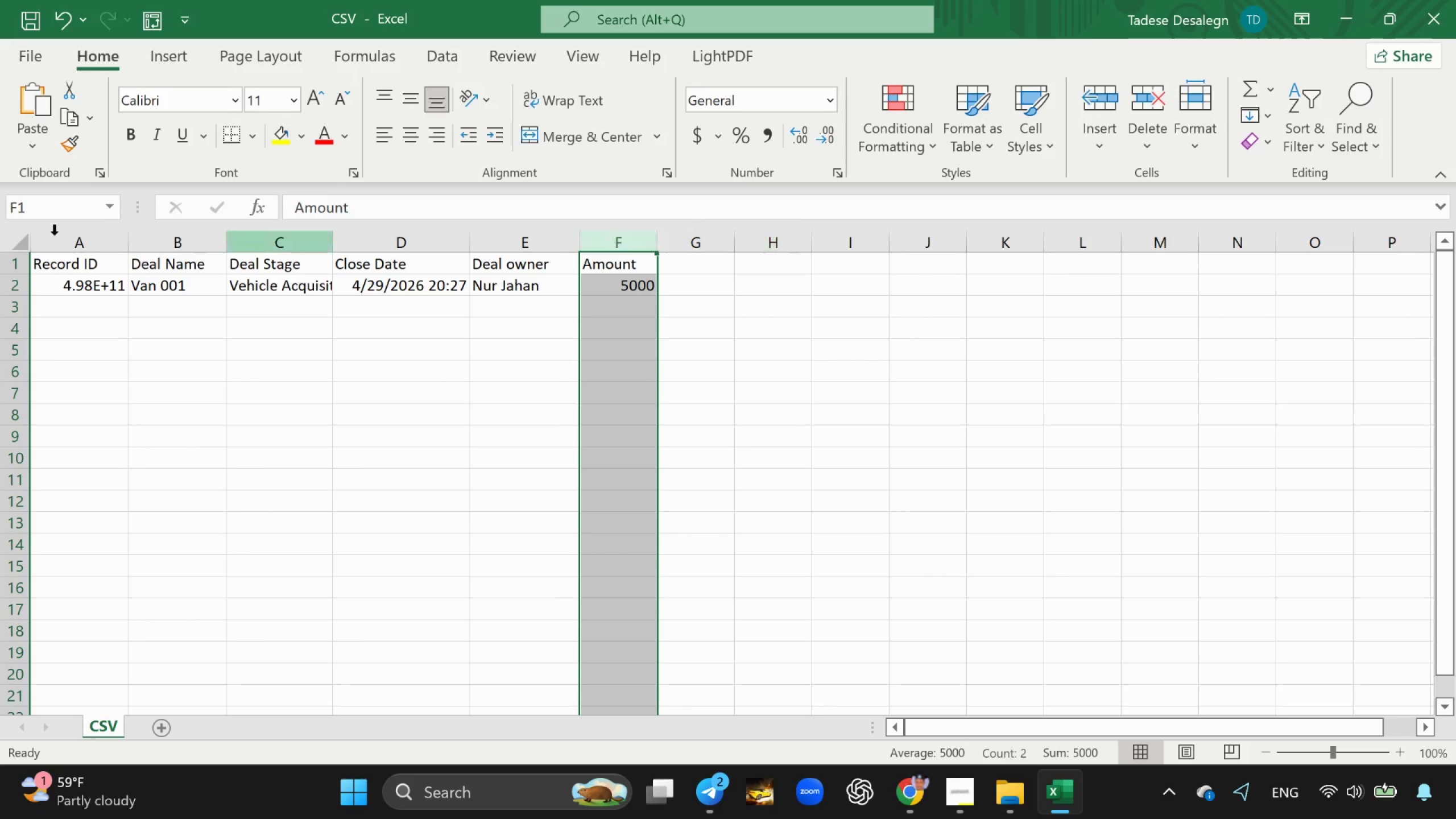 
left_click_drag(start_coordinate=[15, 264], to_coordinate=[13, 275])
 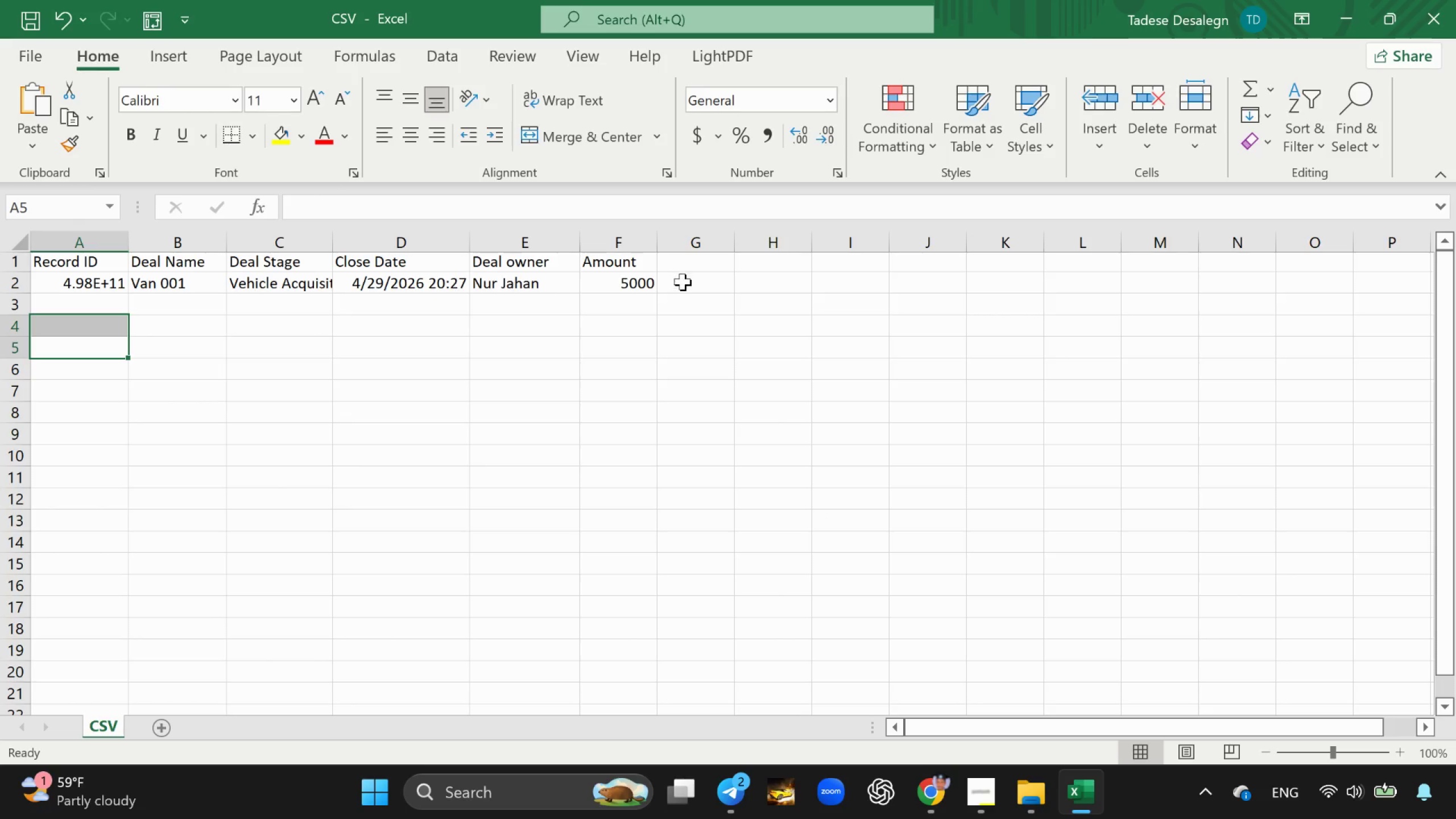 
left_click_drag(start_coordinate=[684, 292], to_coordinate=[39, 268])
 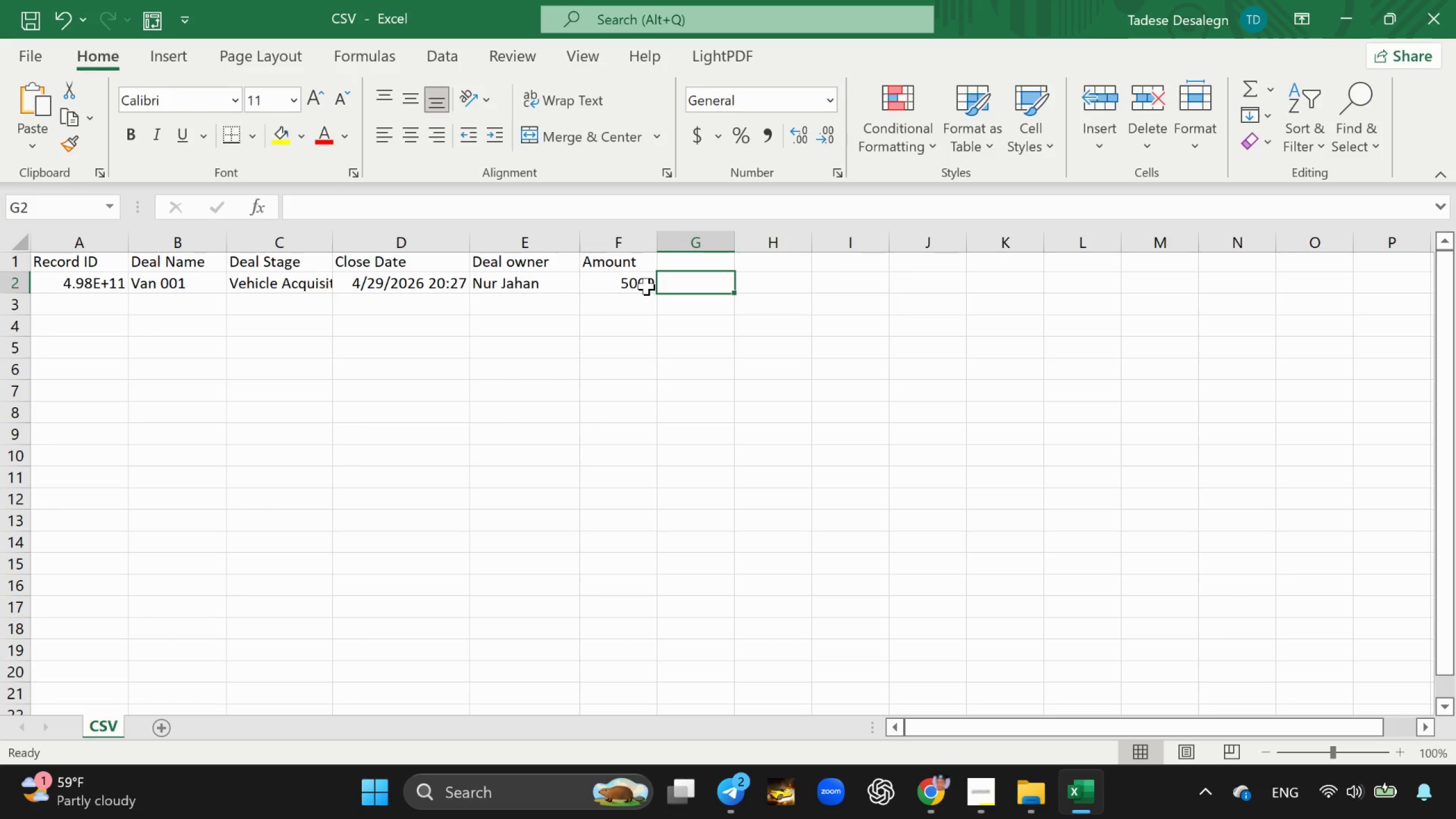 
left_click_drag(start_coordinate=[652, 289], to_coordinate=[61, 238])
 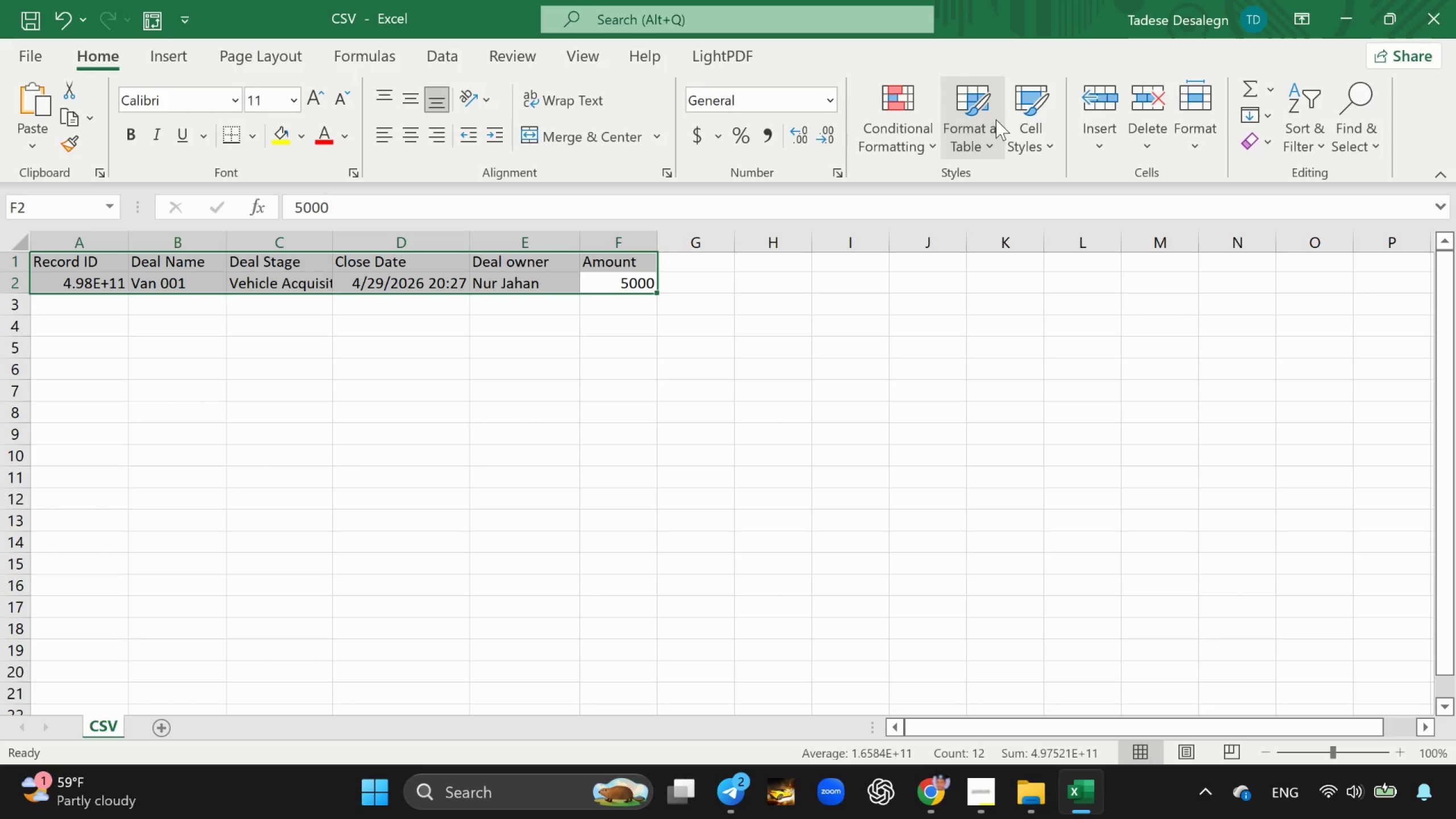 
left_click([966, 115])
 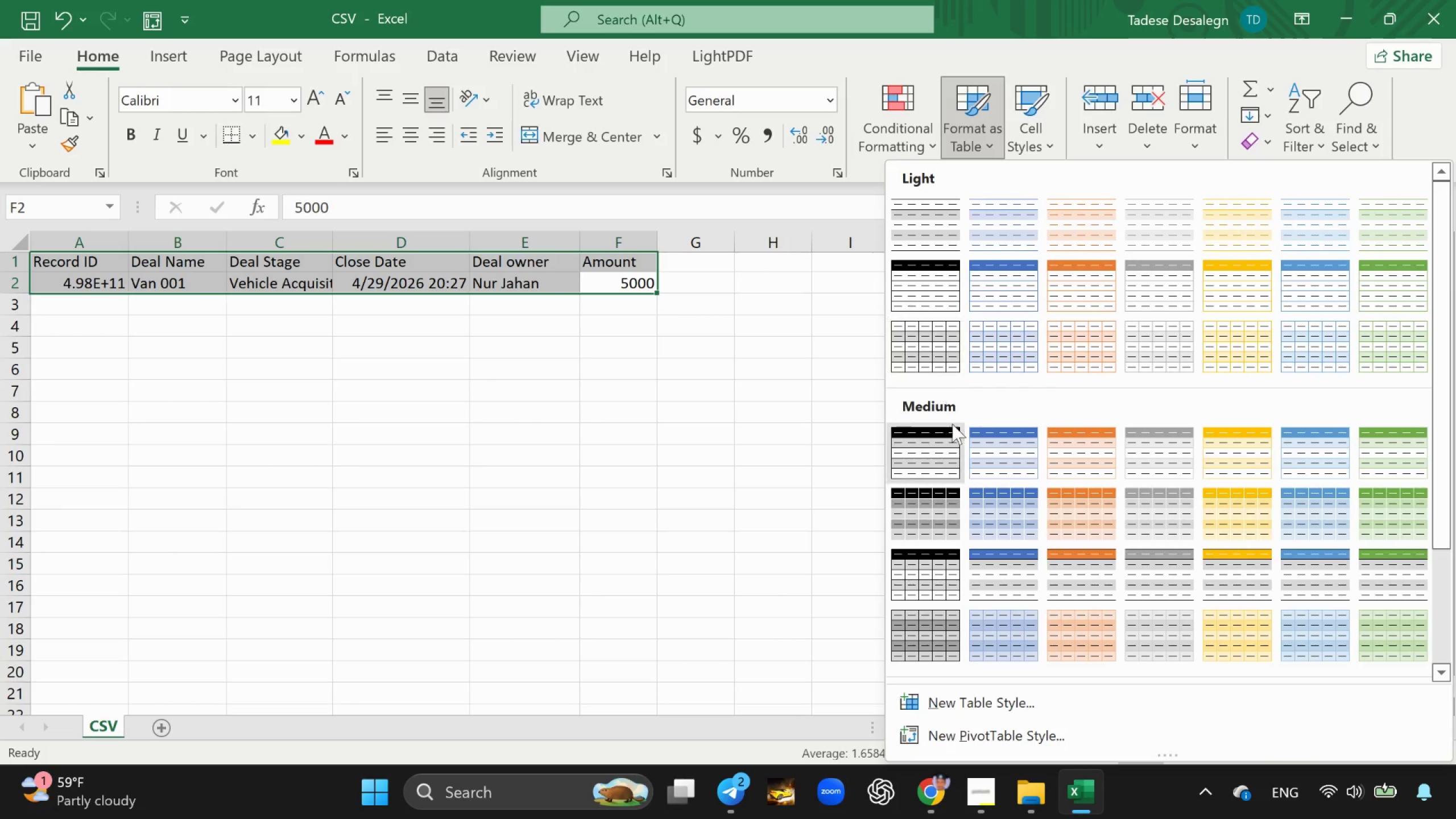 
left_click([978, 442])
 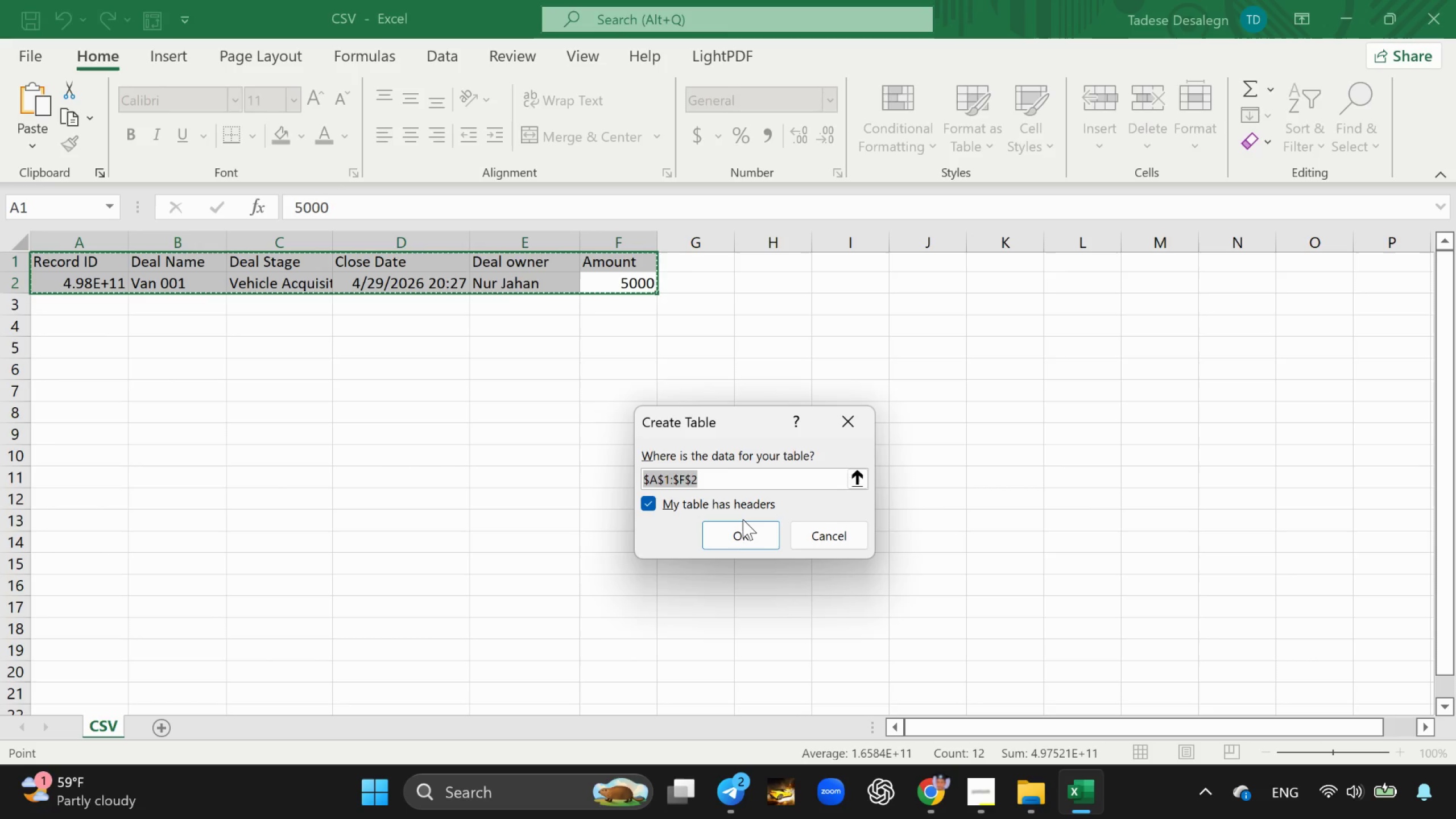 
left_click([740, 530])
 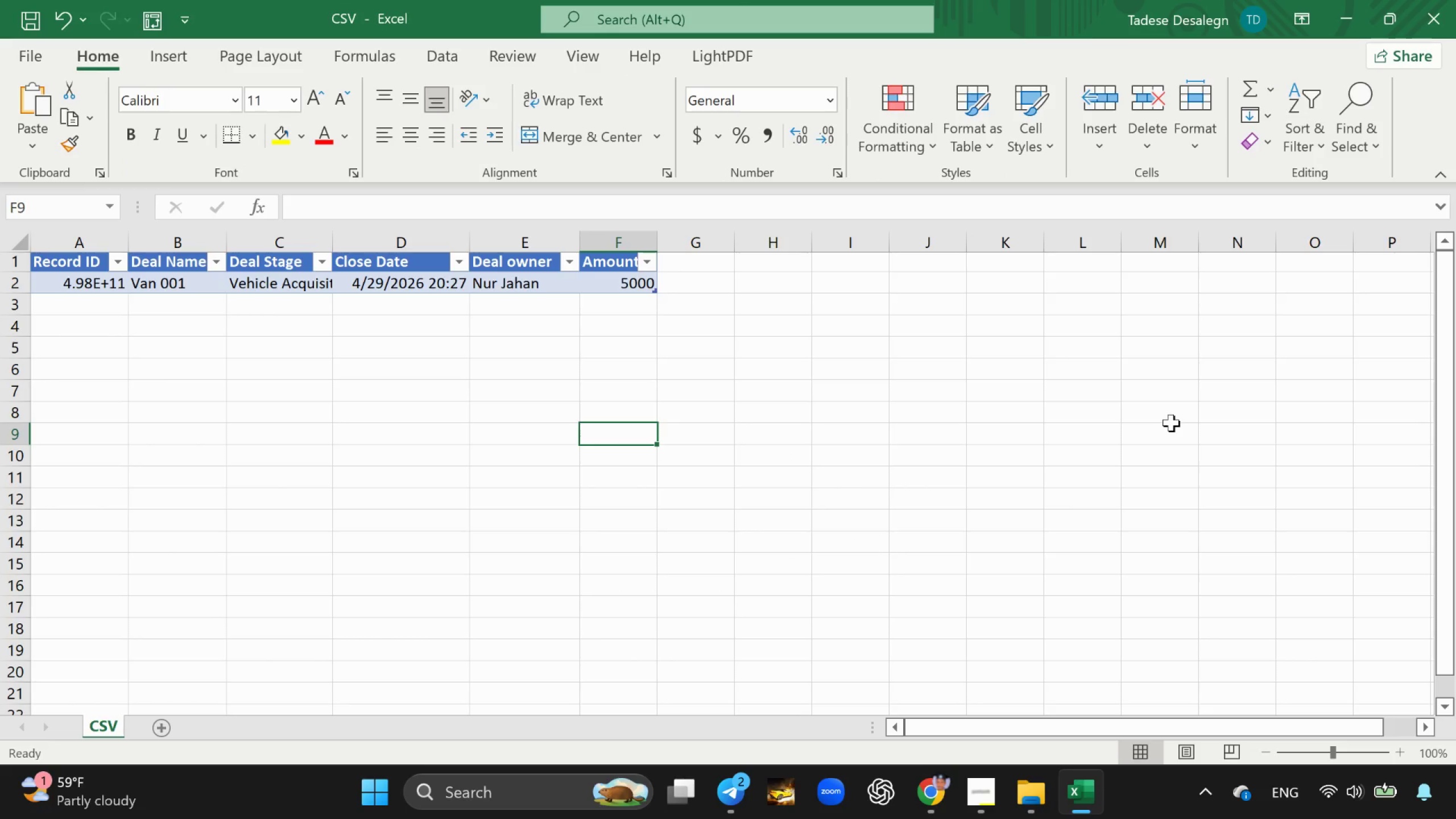 
key(Control+S)
 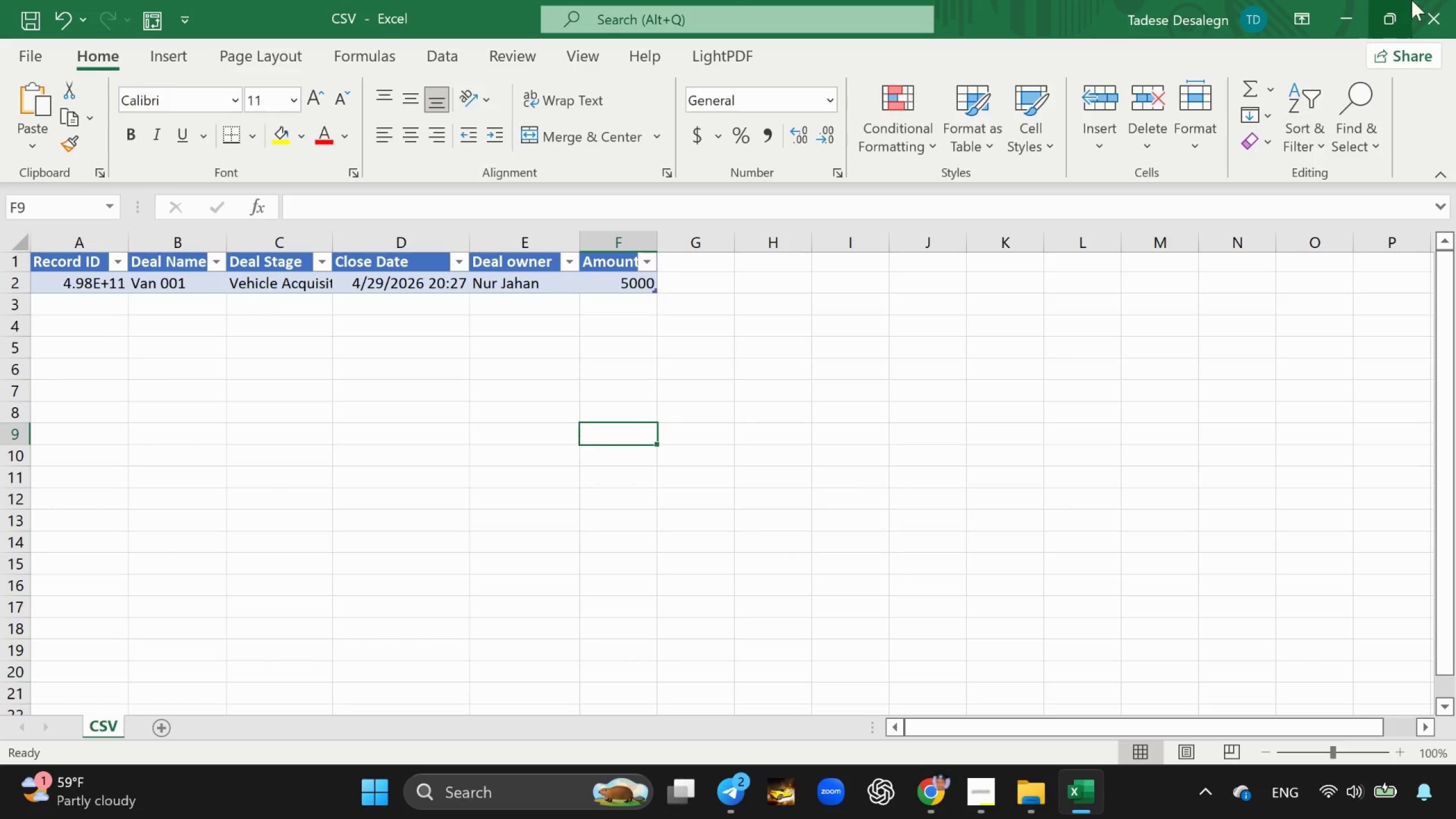 
left_click([1430, 0])
 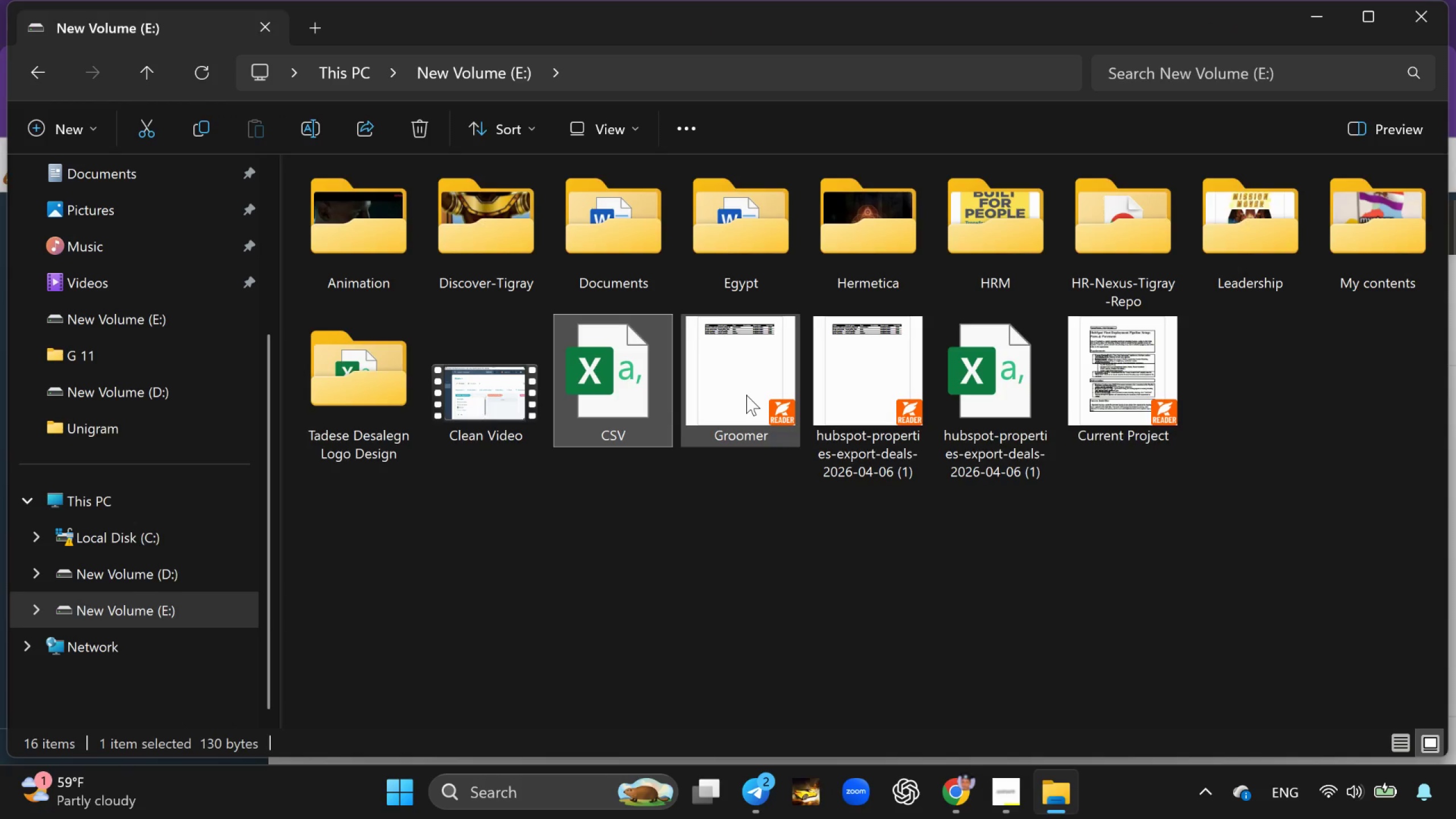 
left_click_drag(start_coordinate=[855, 506], to_coordinate=[747, 421])
 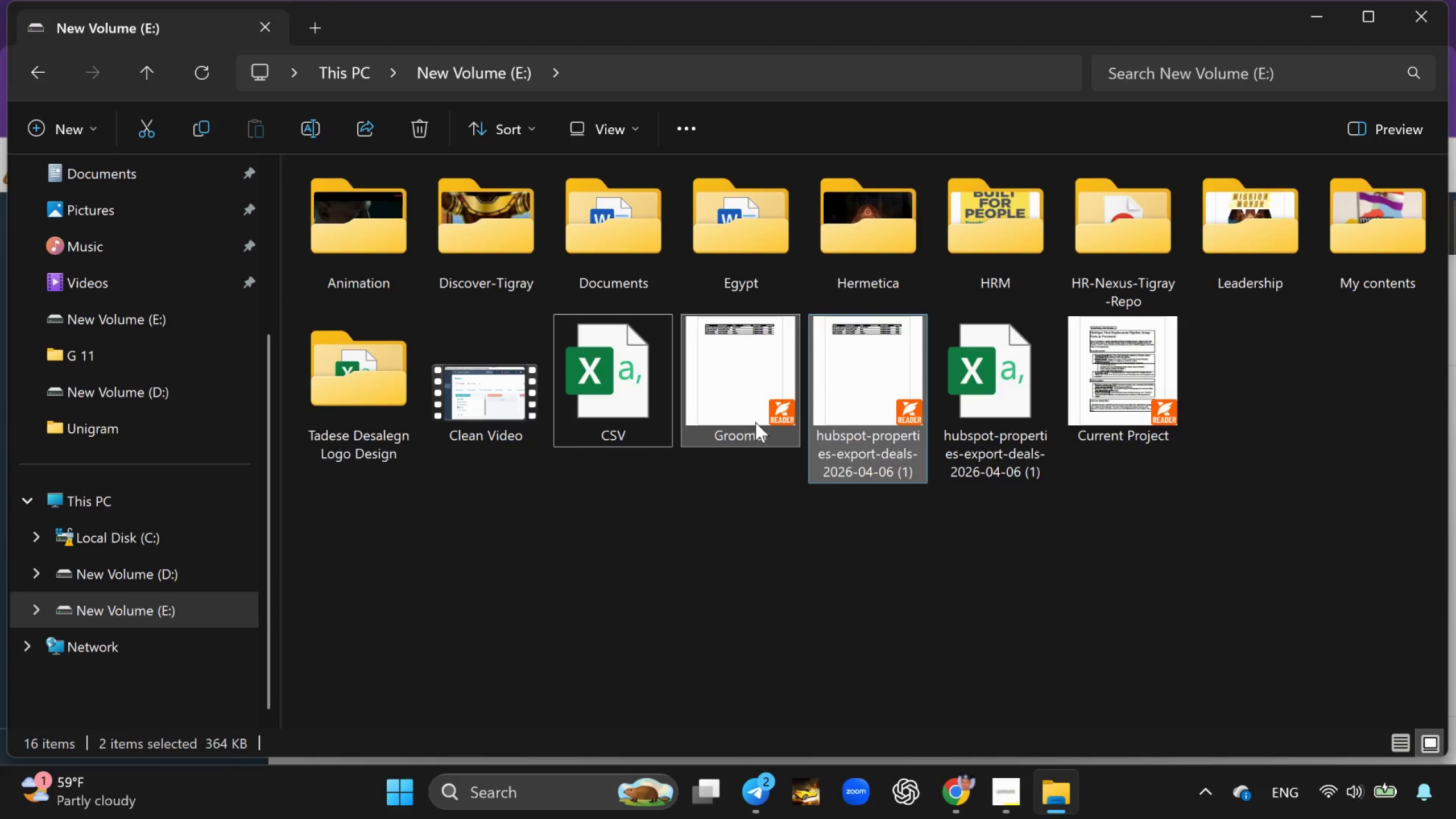 
key(Control+D)
 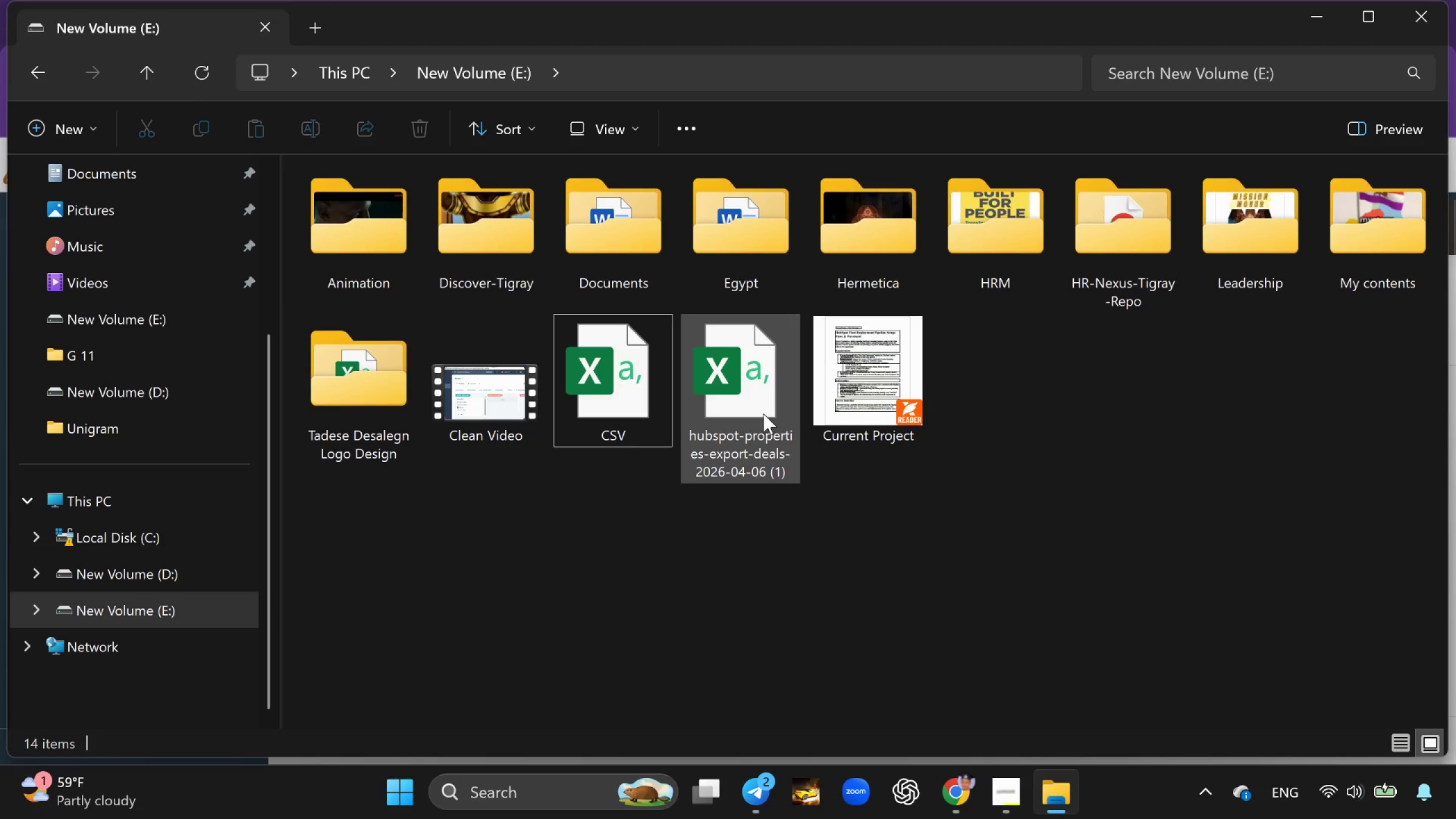 
double_click([763, 413])
 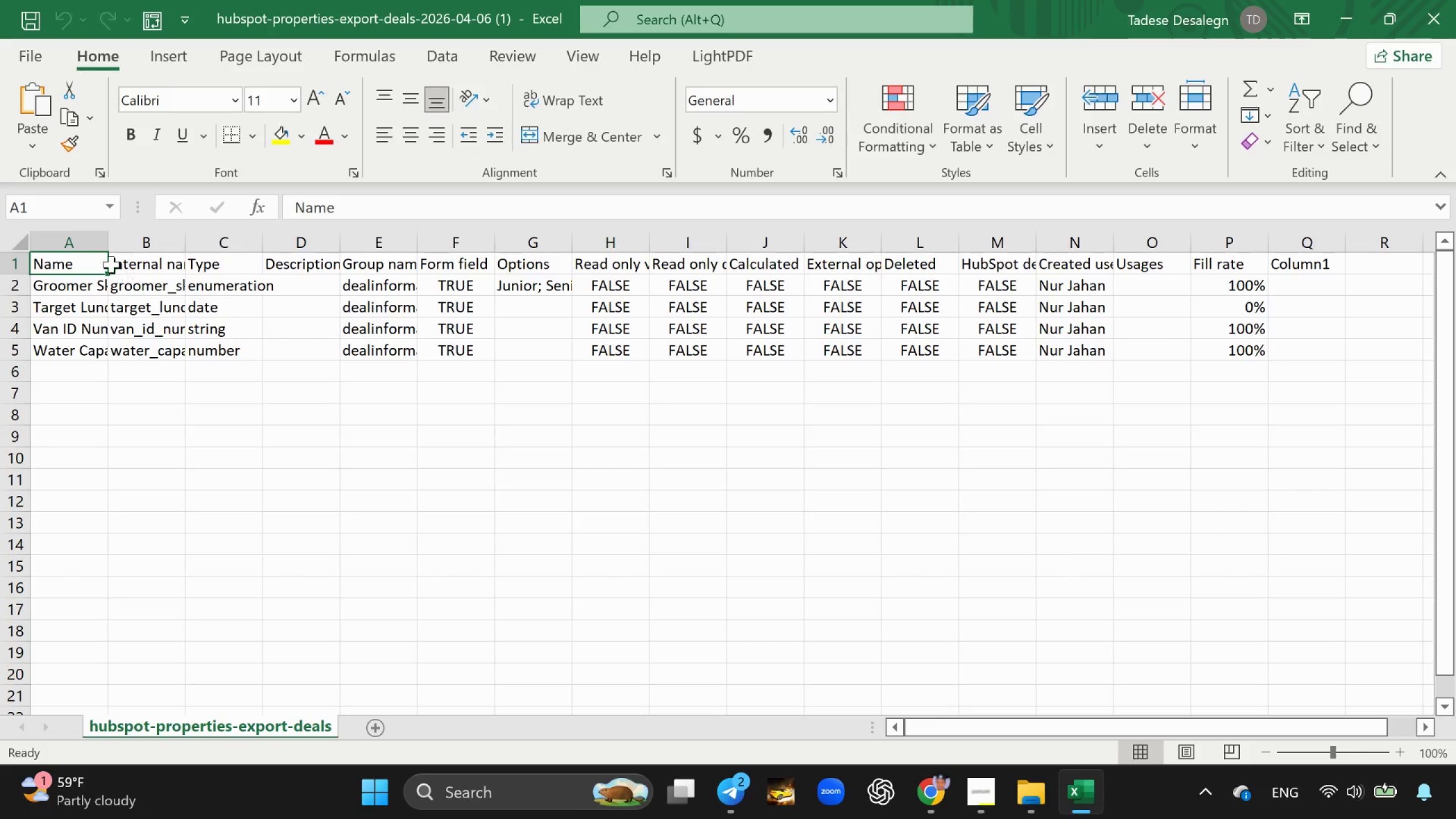 
left_click([80, 239])
 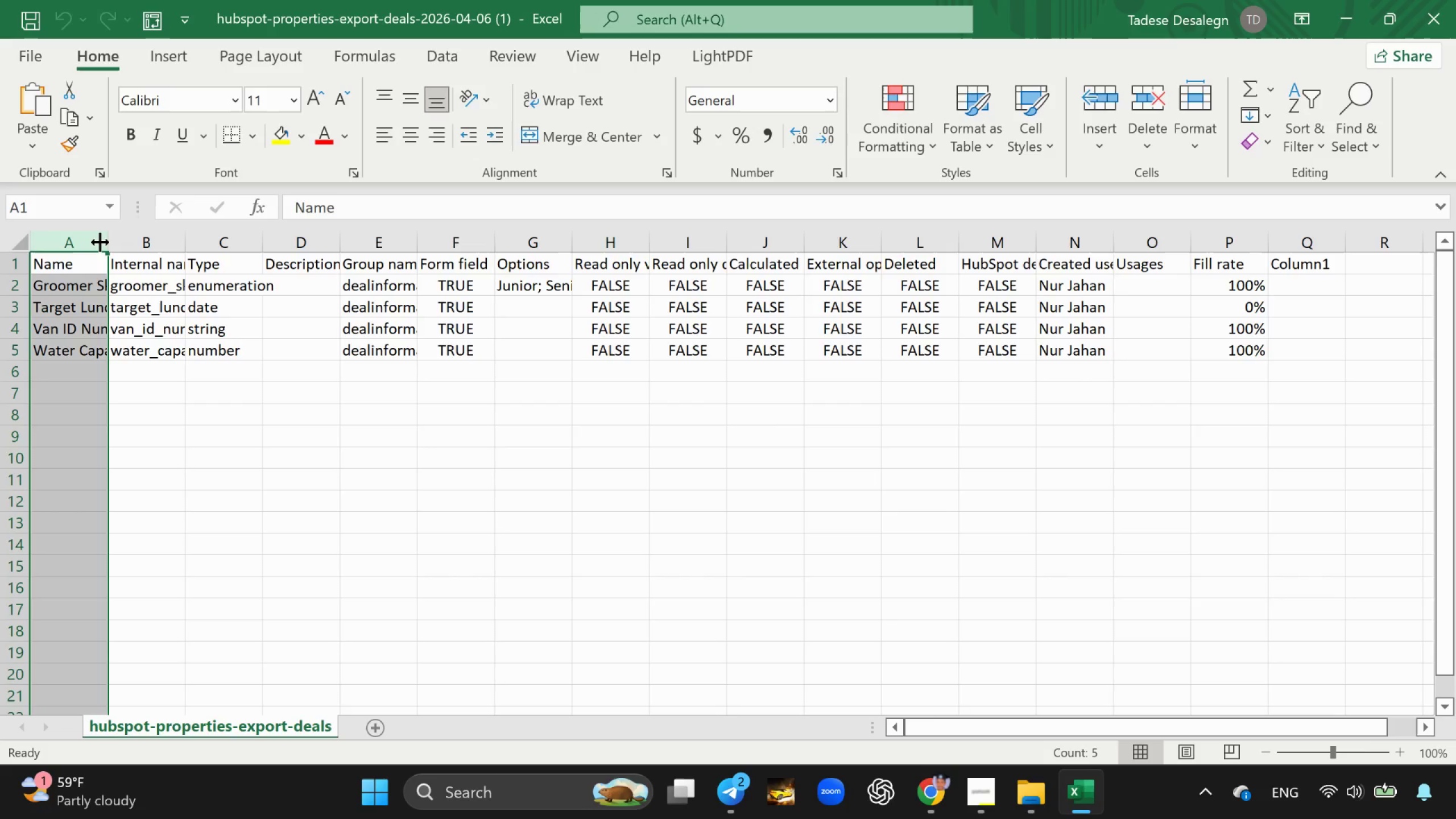 
left_click_drag(start_coordinate=[100, 242], to_coordinate=[140, 242])
 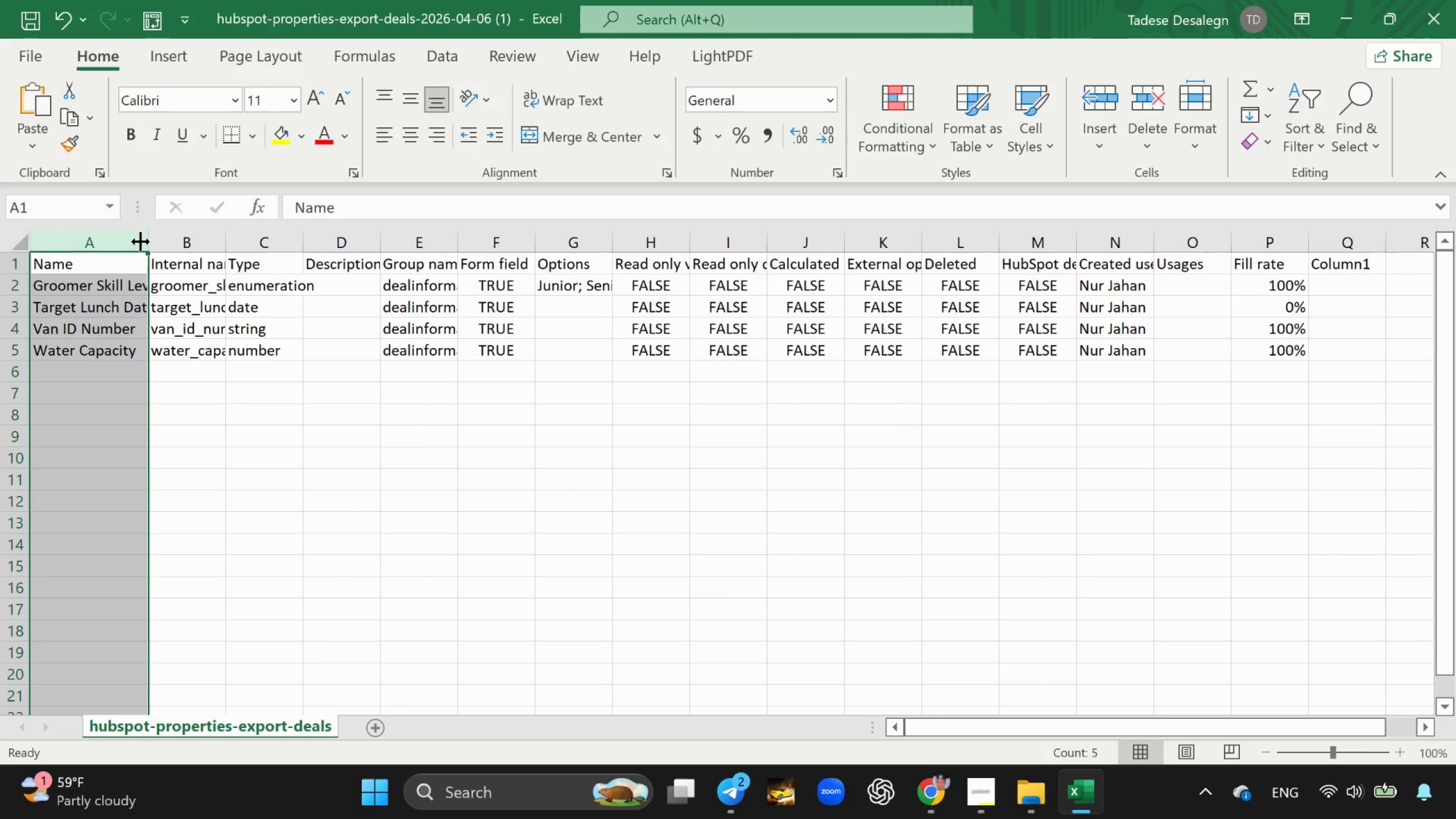 
left_click_drag(start_coordinate=[140, 242], to_coordinate=[161, 243])
 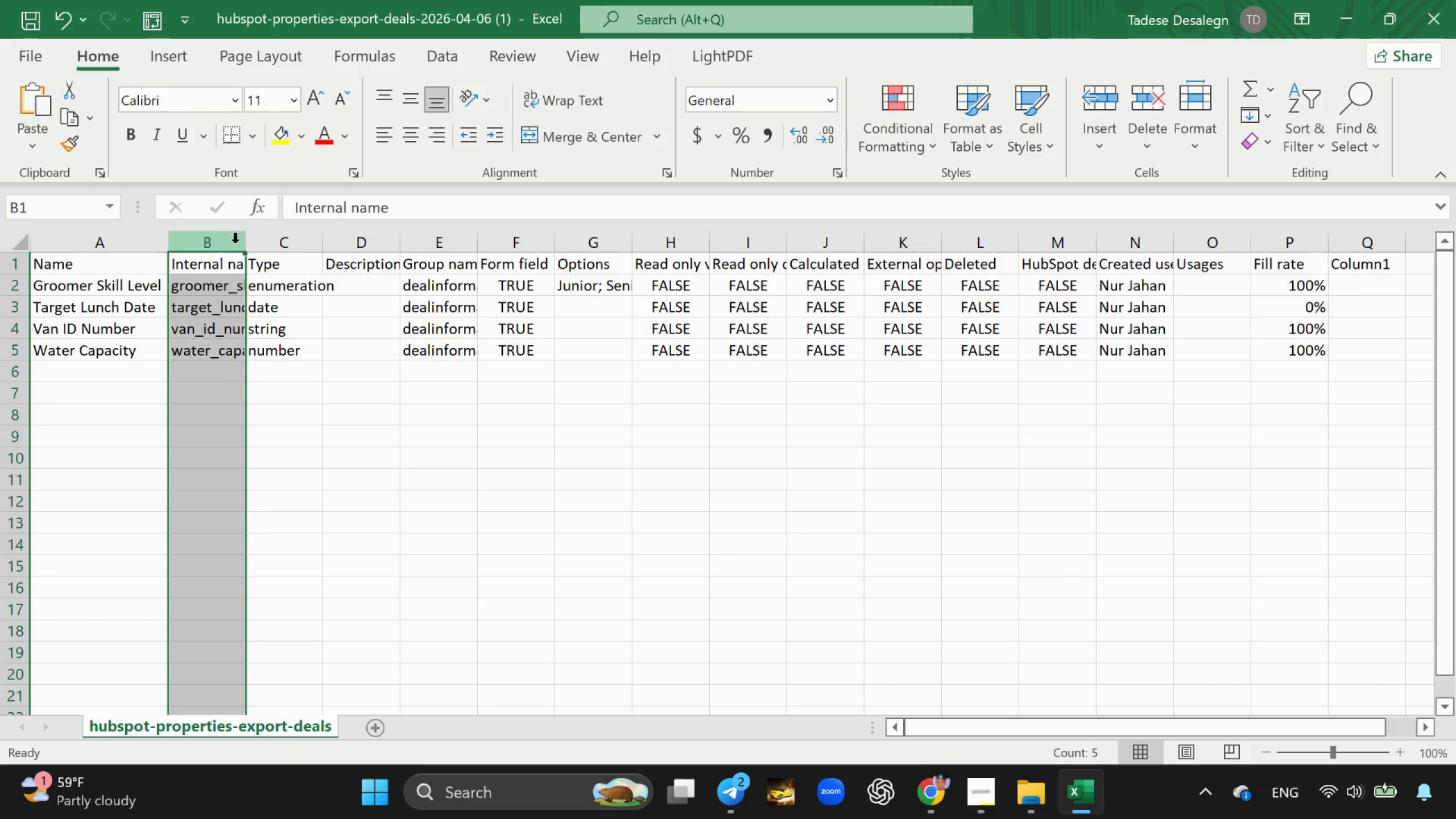 
left_click_drag(start_coordinate=[238, 241], to_coordinate=[320, 249])
 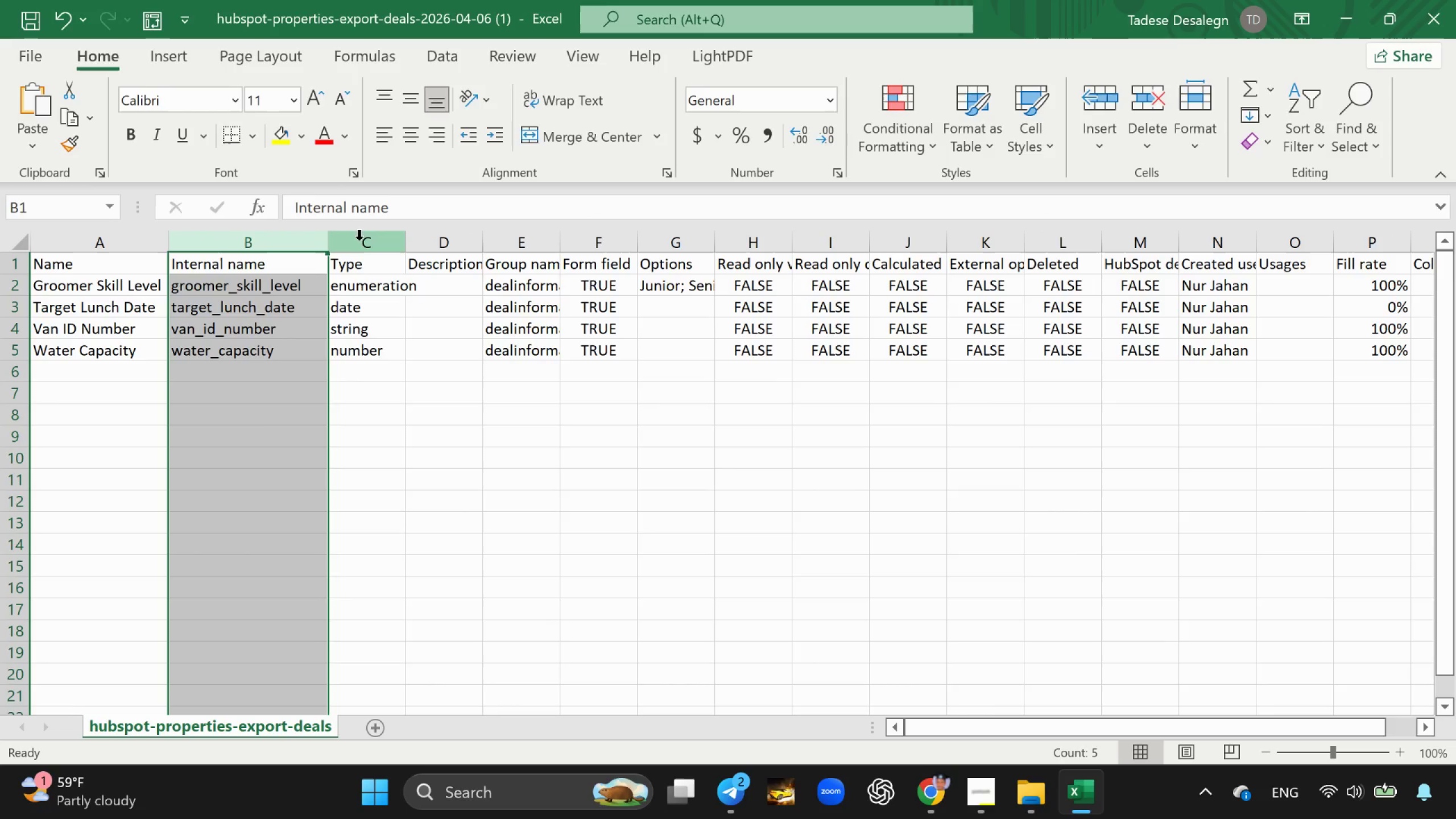 
left_click([361, 240])
 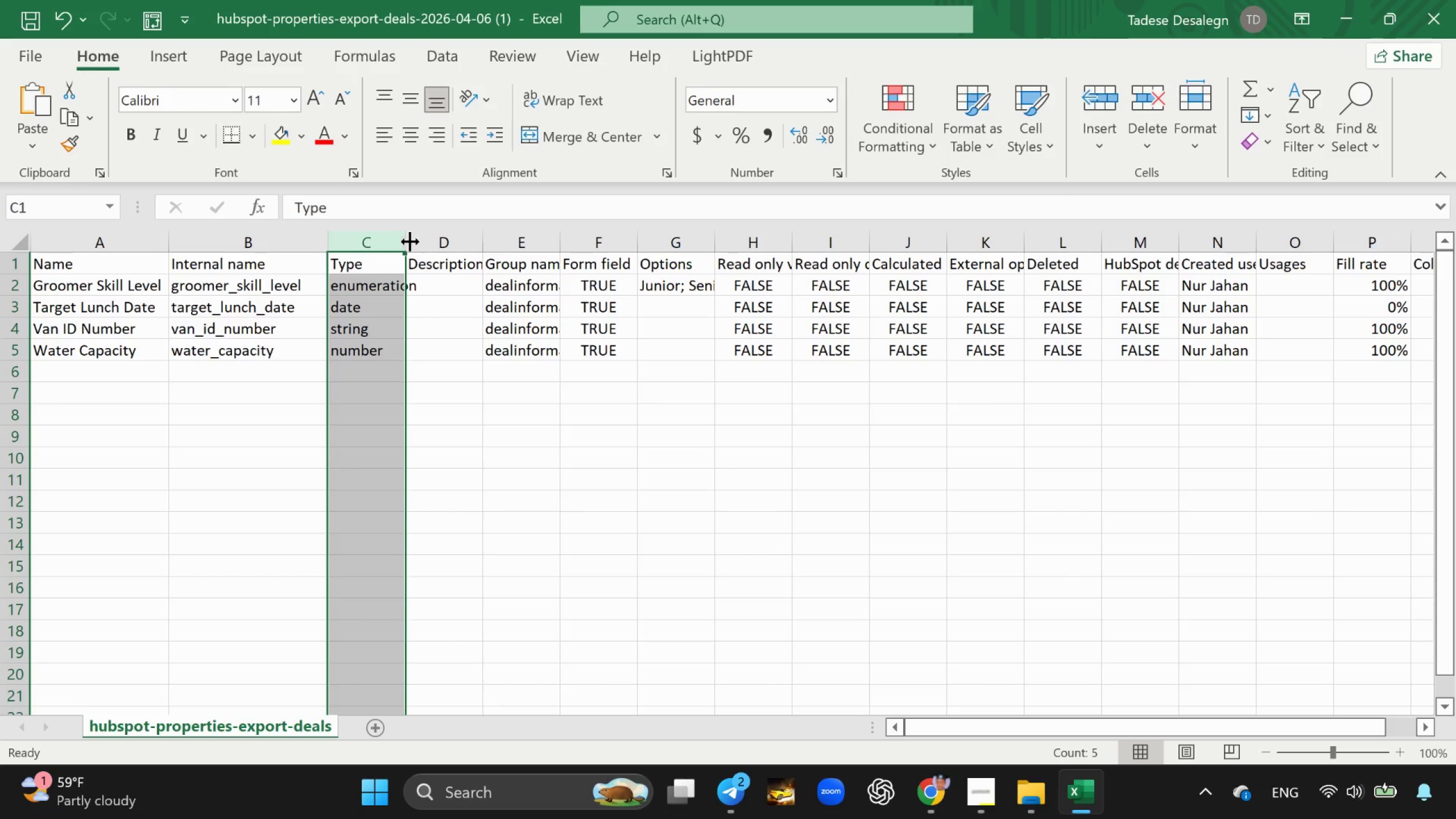 
left_click_drag(start_coordinate=[404, 242], to_coordinate=[428, 245])
 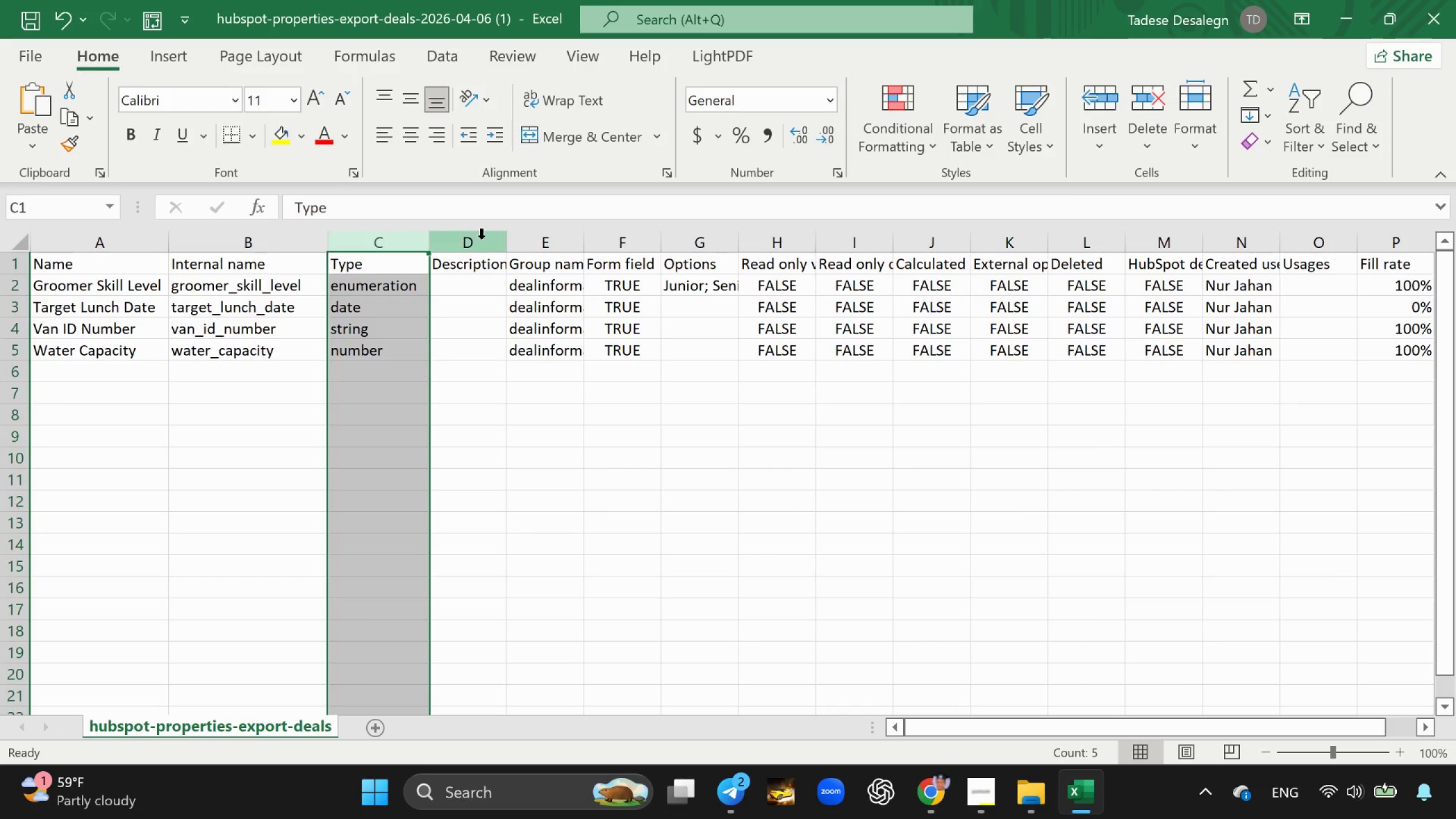 
left_click([481, 239])
 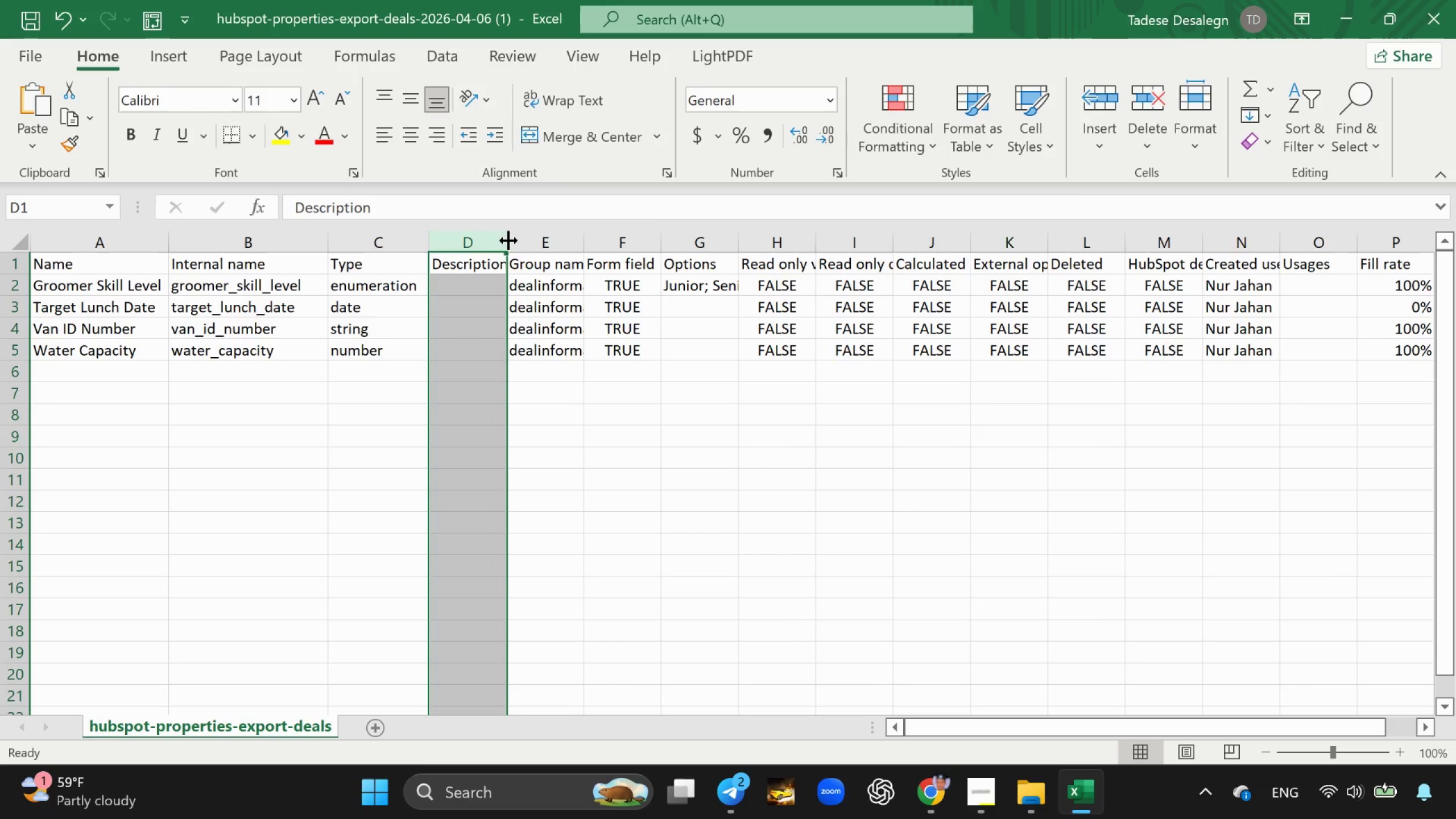 
left_click([509, 241])
 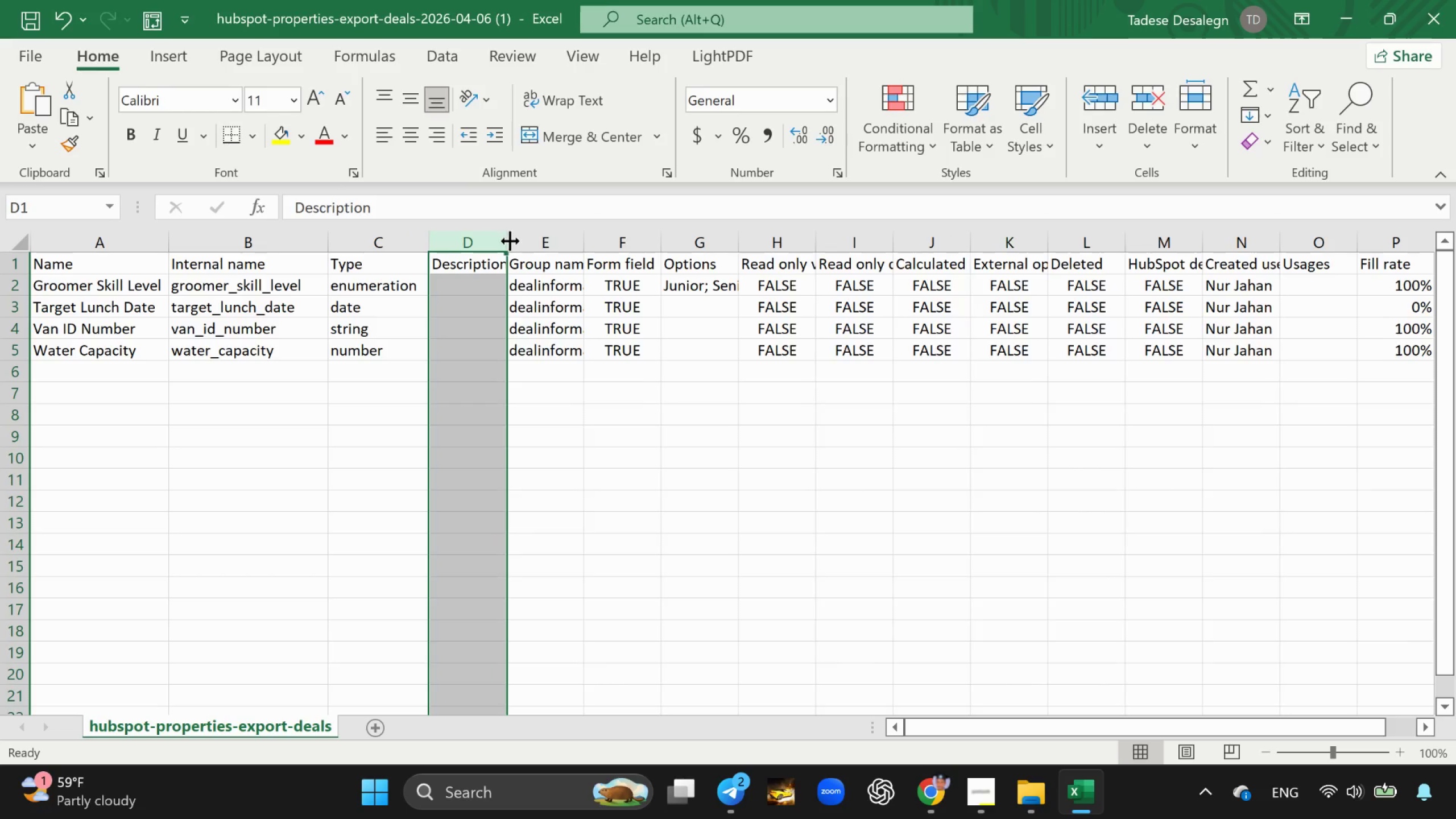 
left_click_drag(start_coordinate=[510, 241], to_coordinate=[543, 243])
 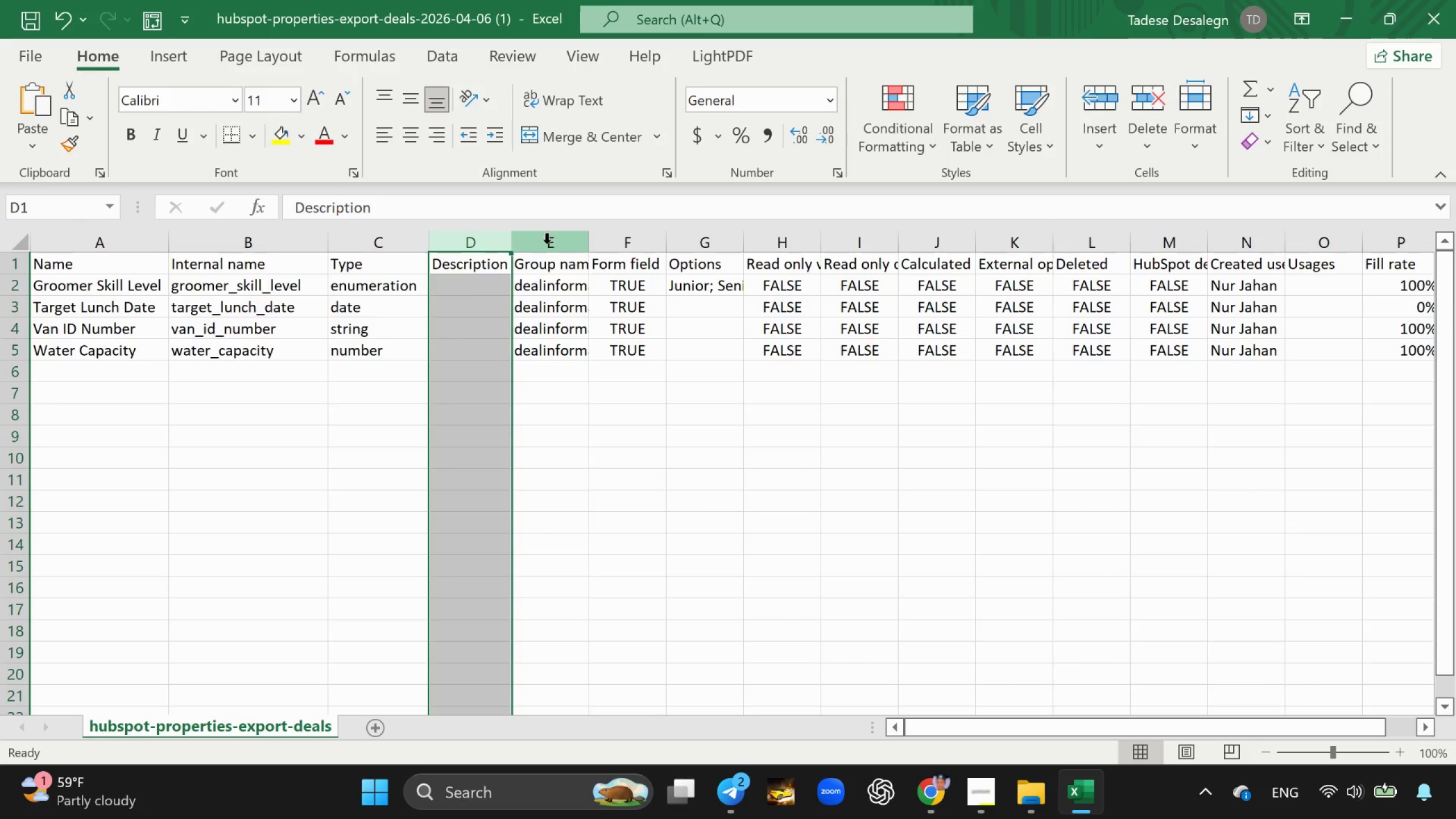 
left_click([547, 243])
 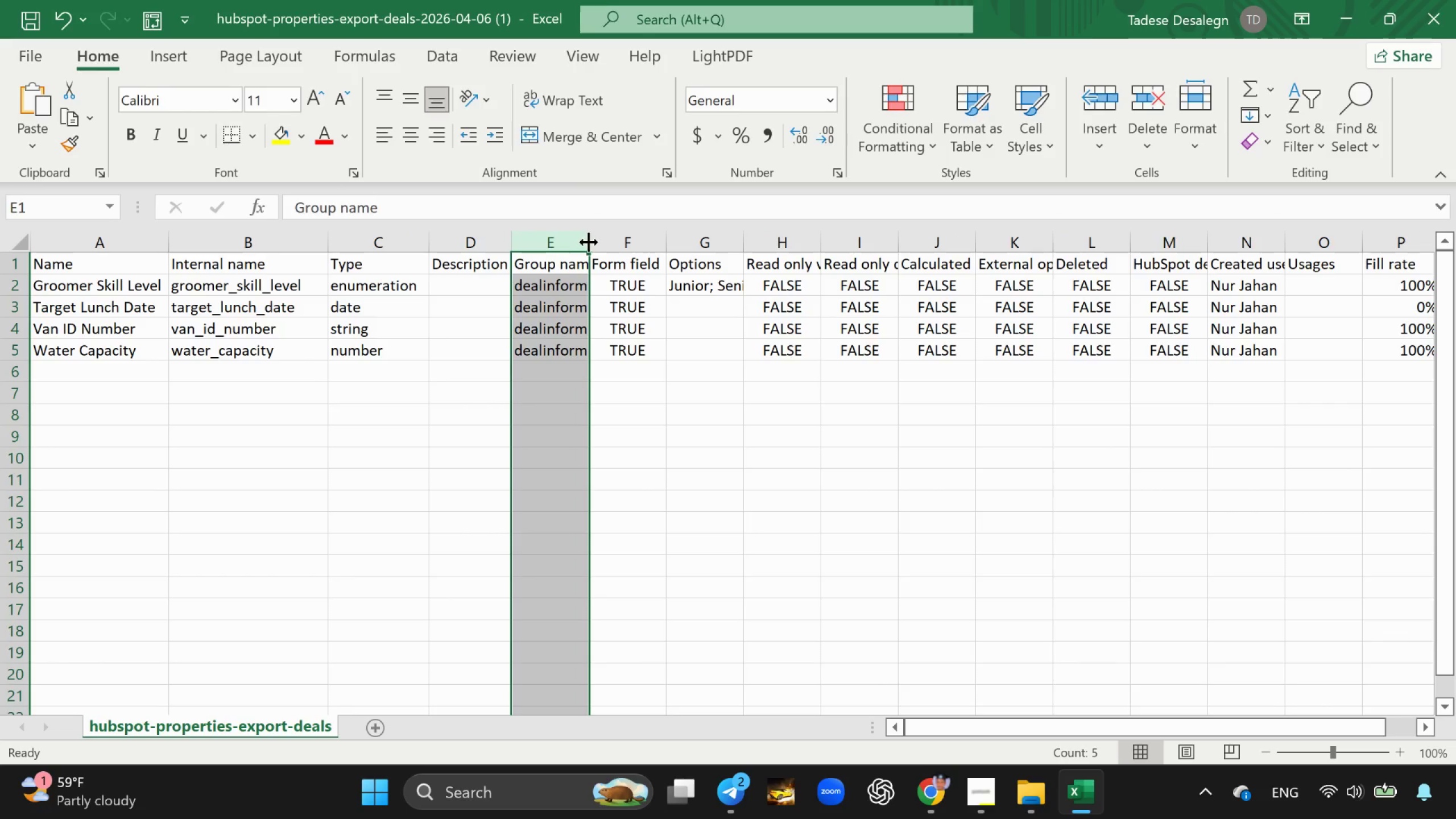 
left_click_drag(start_coordinate=[589, 242], to_coordinate=[637, 249])
 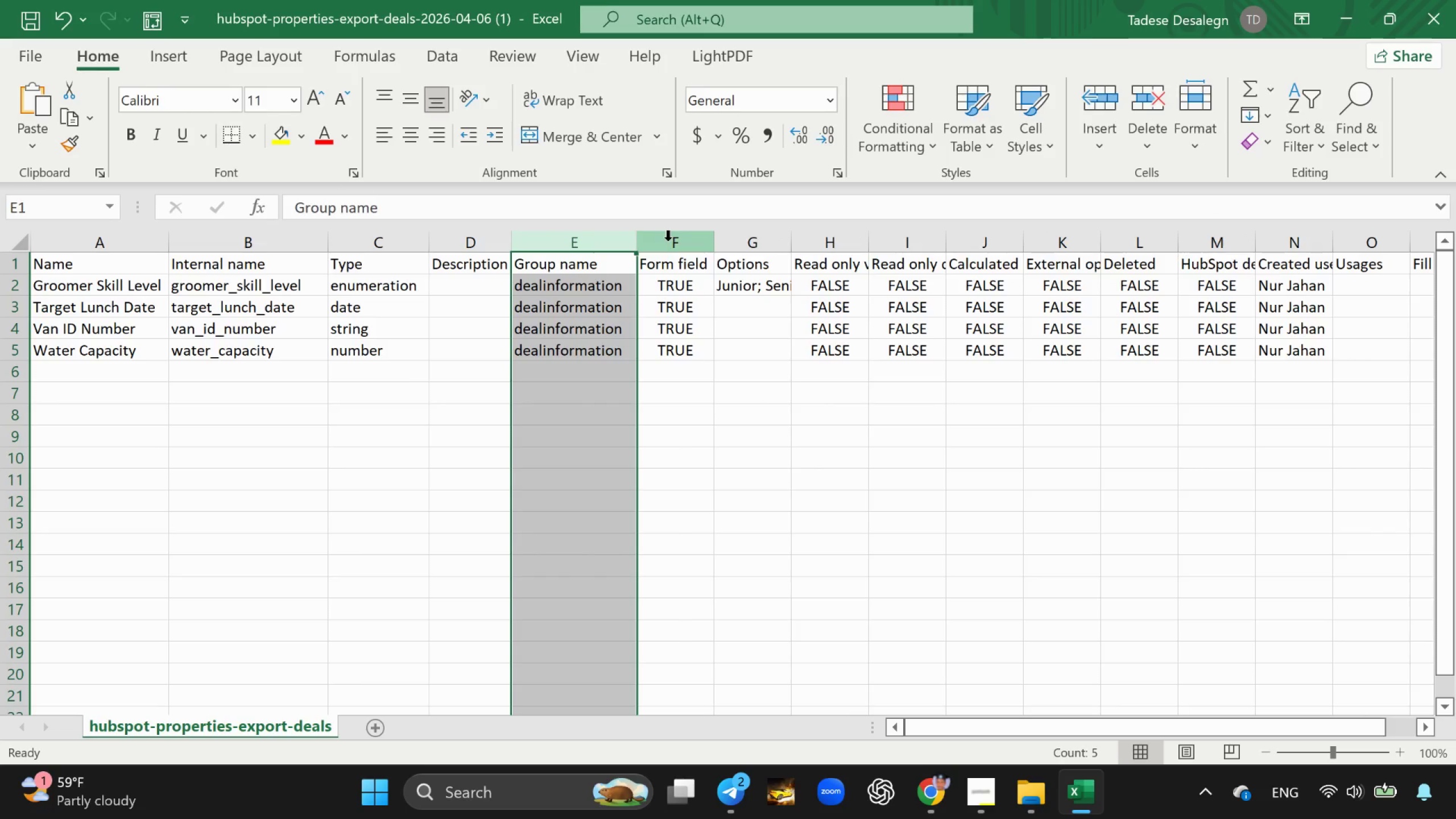 
left_click([668, 241])
 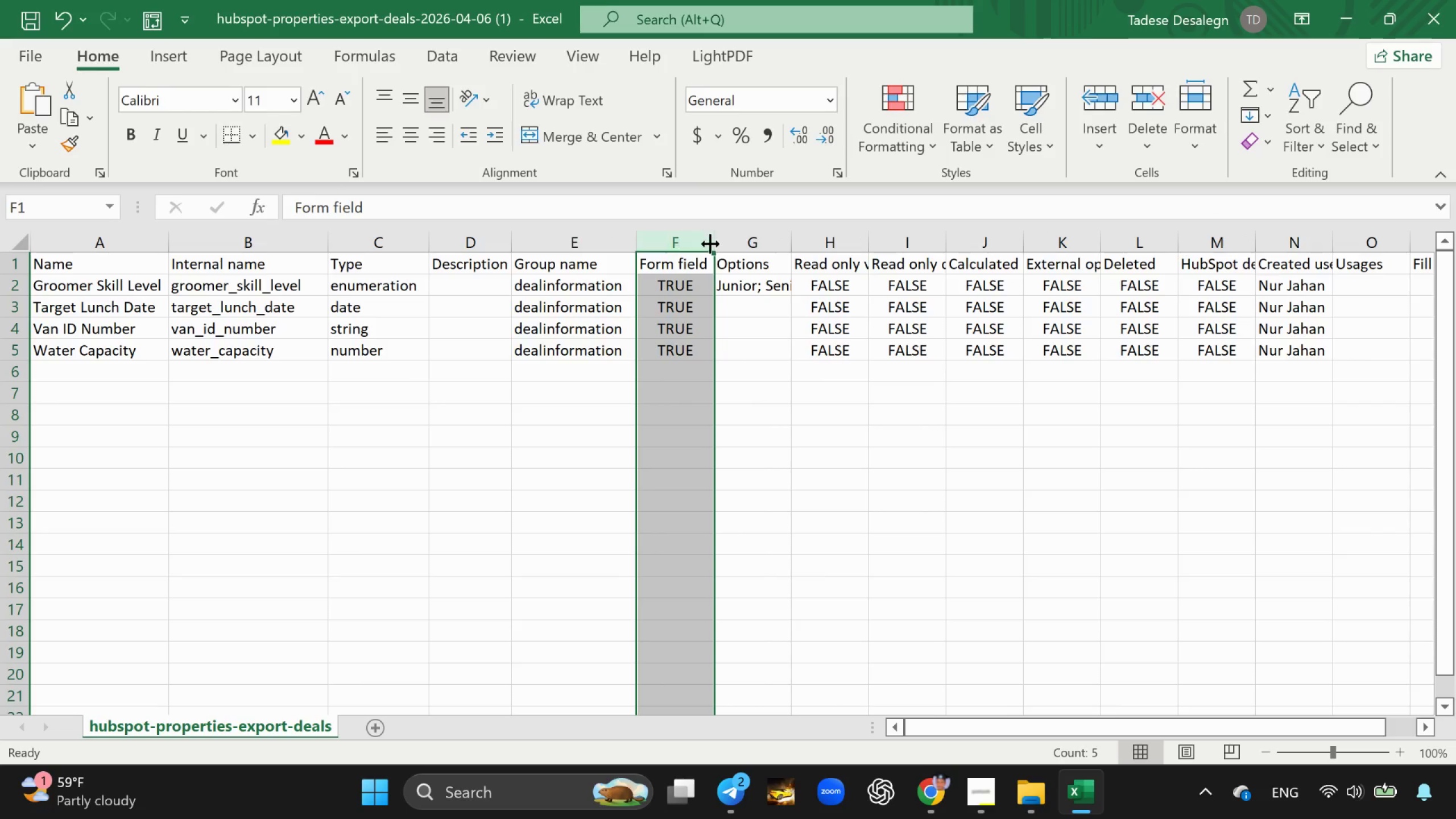 
left_click_drag(start_coordinate=[711, 243], to_coordinate=[759, 242])
 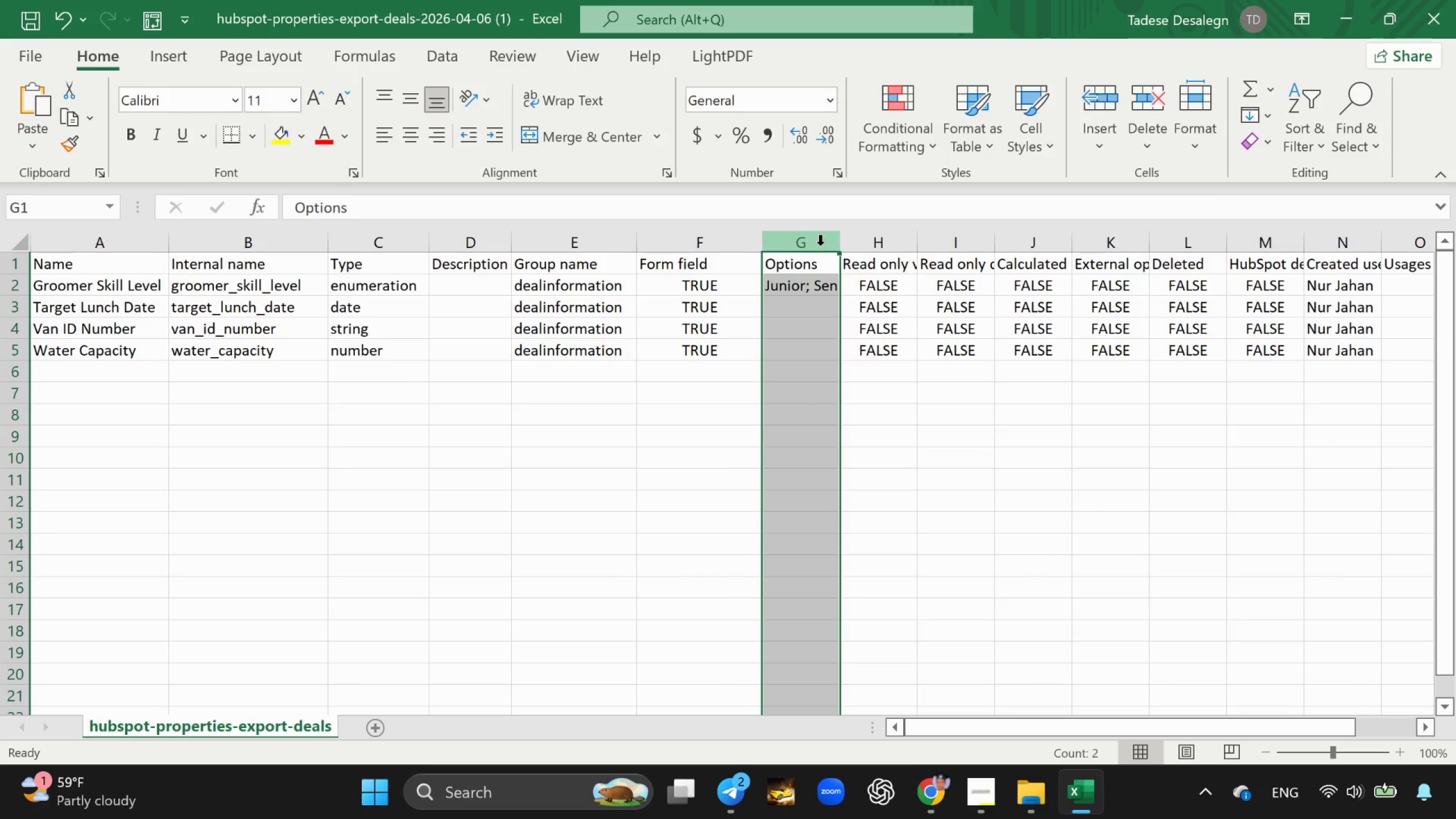 
left_click_drag(start_coordinate=[839, 244], to_coordinate=[876, 248])
 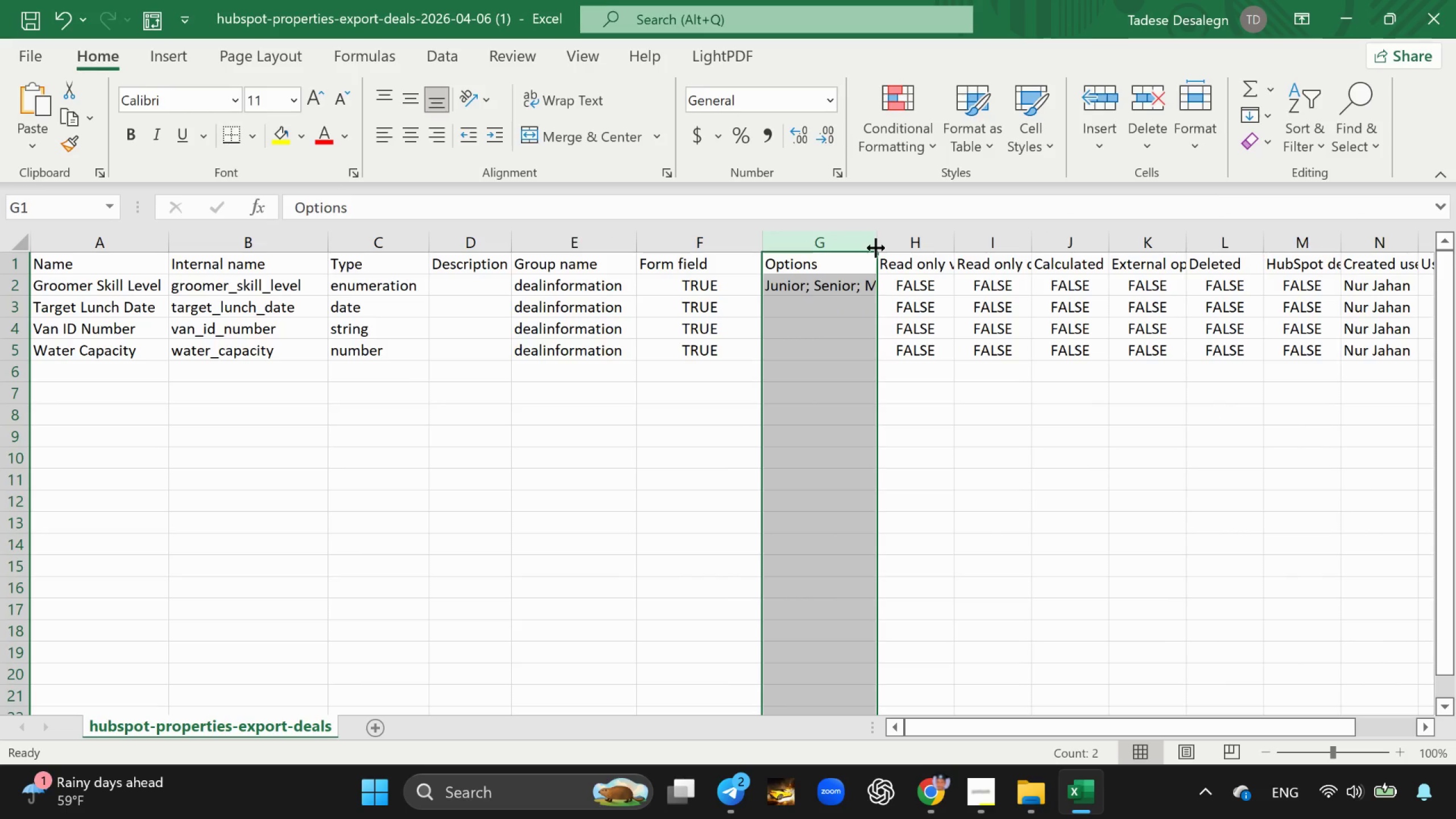 
left_click_drag(start_coordinate=[876, 248], to_coordinate=[933, 252])
 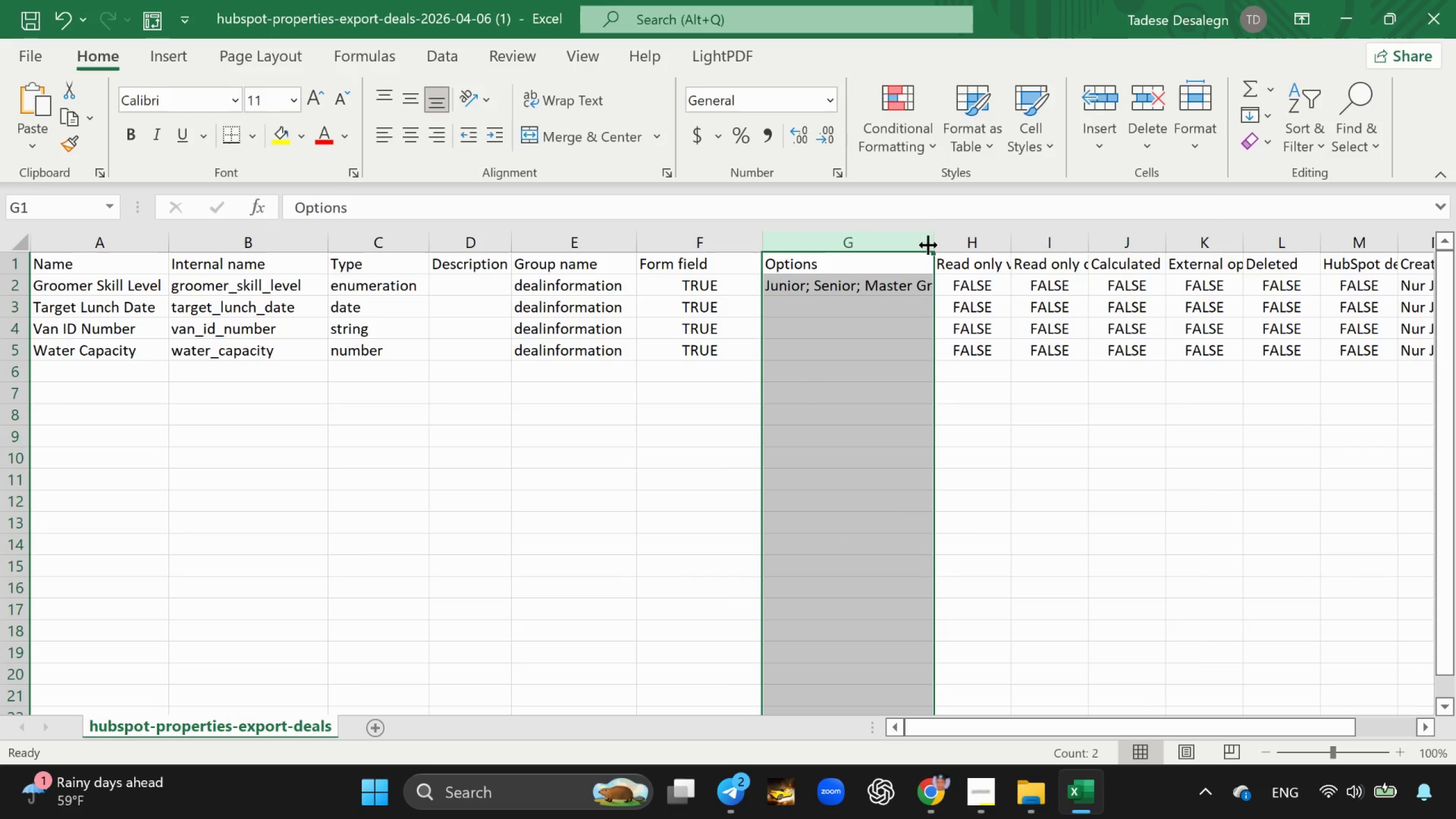 
left_click_drag(start_coordinate=[928, 245], to_coordinate=[954, 243])
 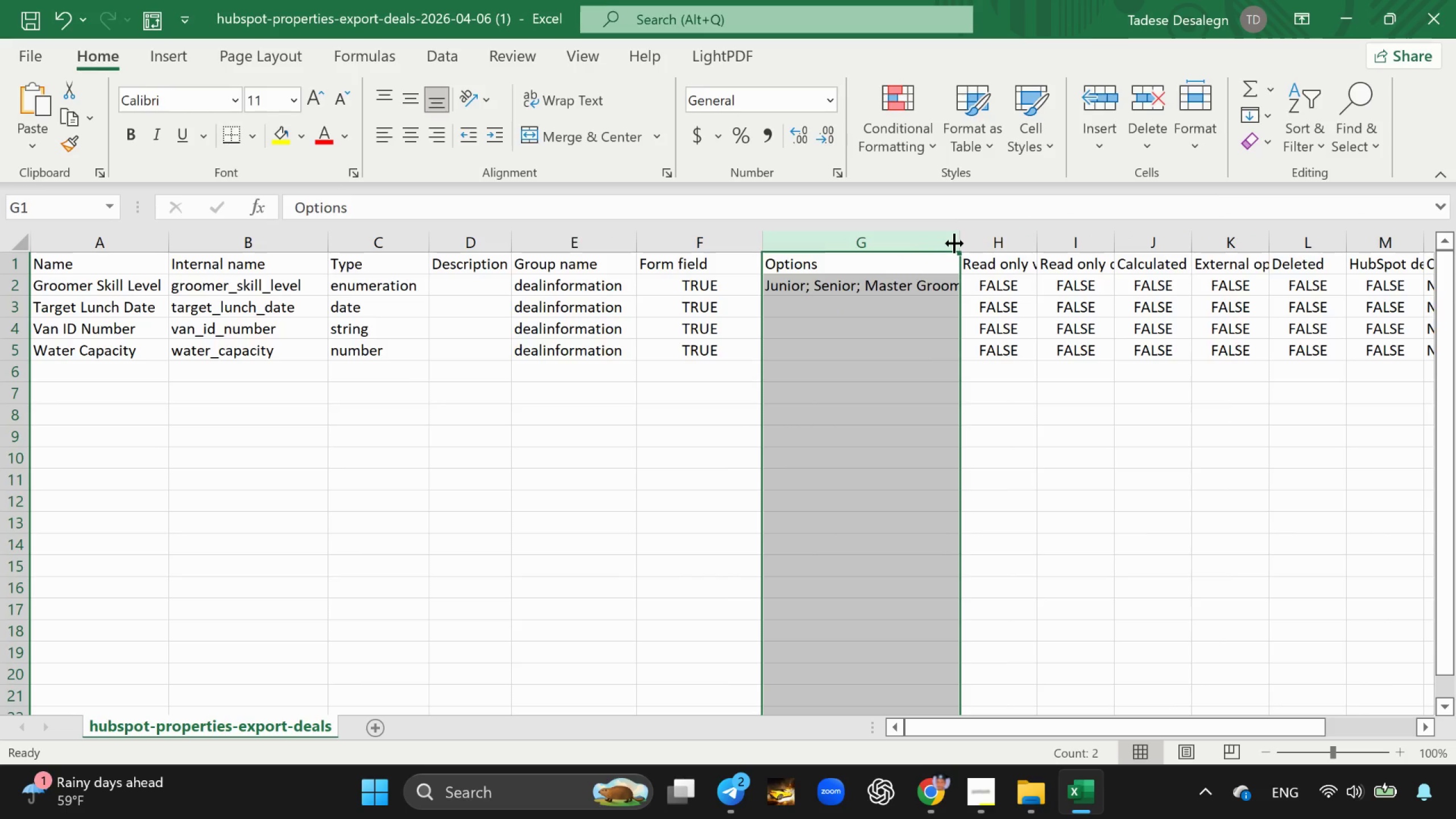 
left_click_drag(start_coordinate=[954, 243], to_coordinate=[994, 249])
 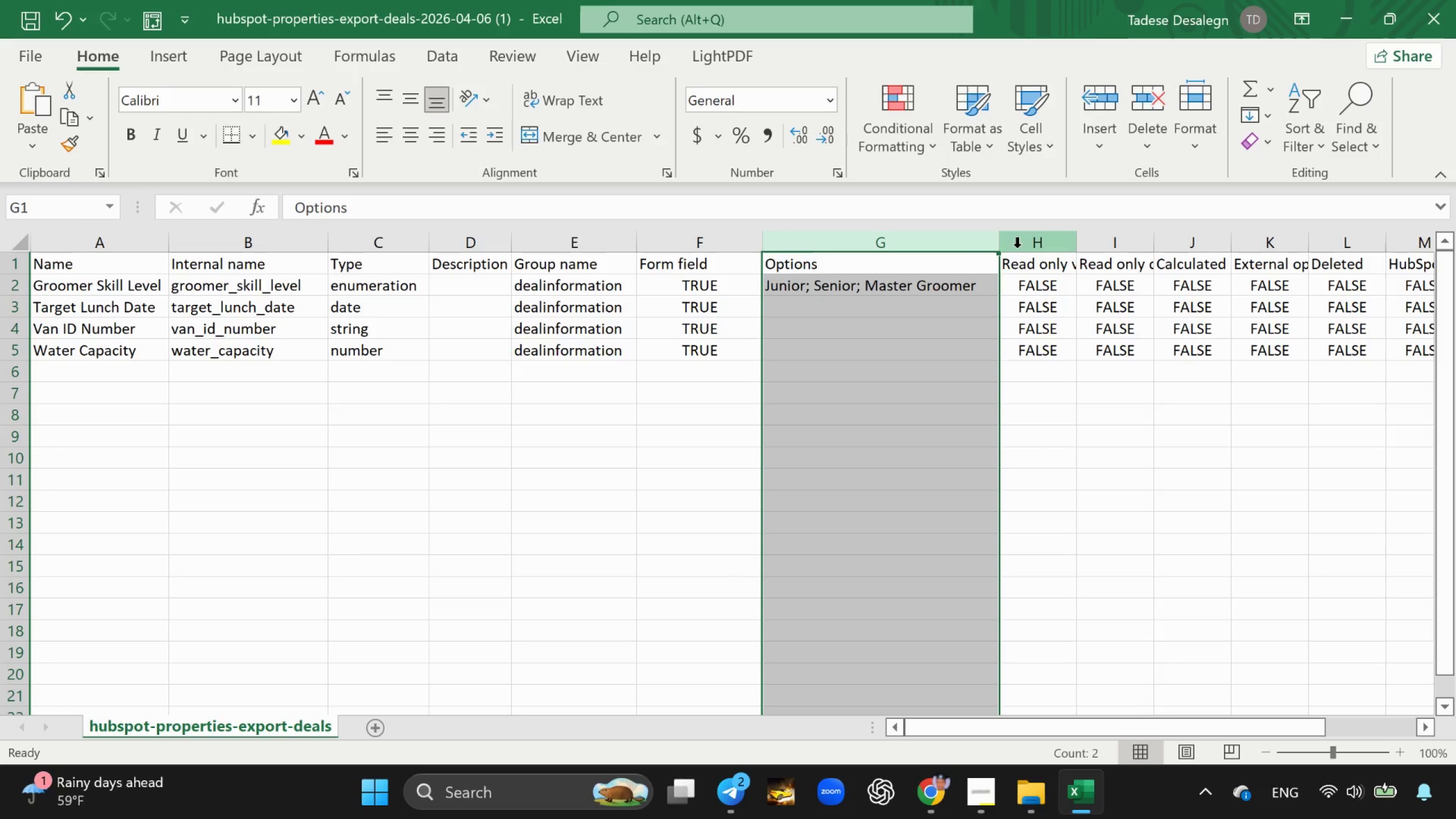 
left_click([1042, 245])
 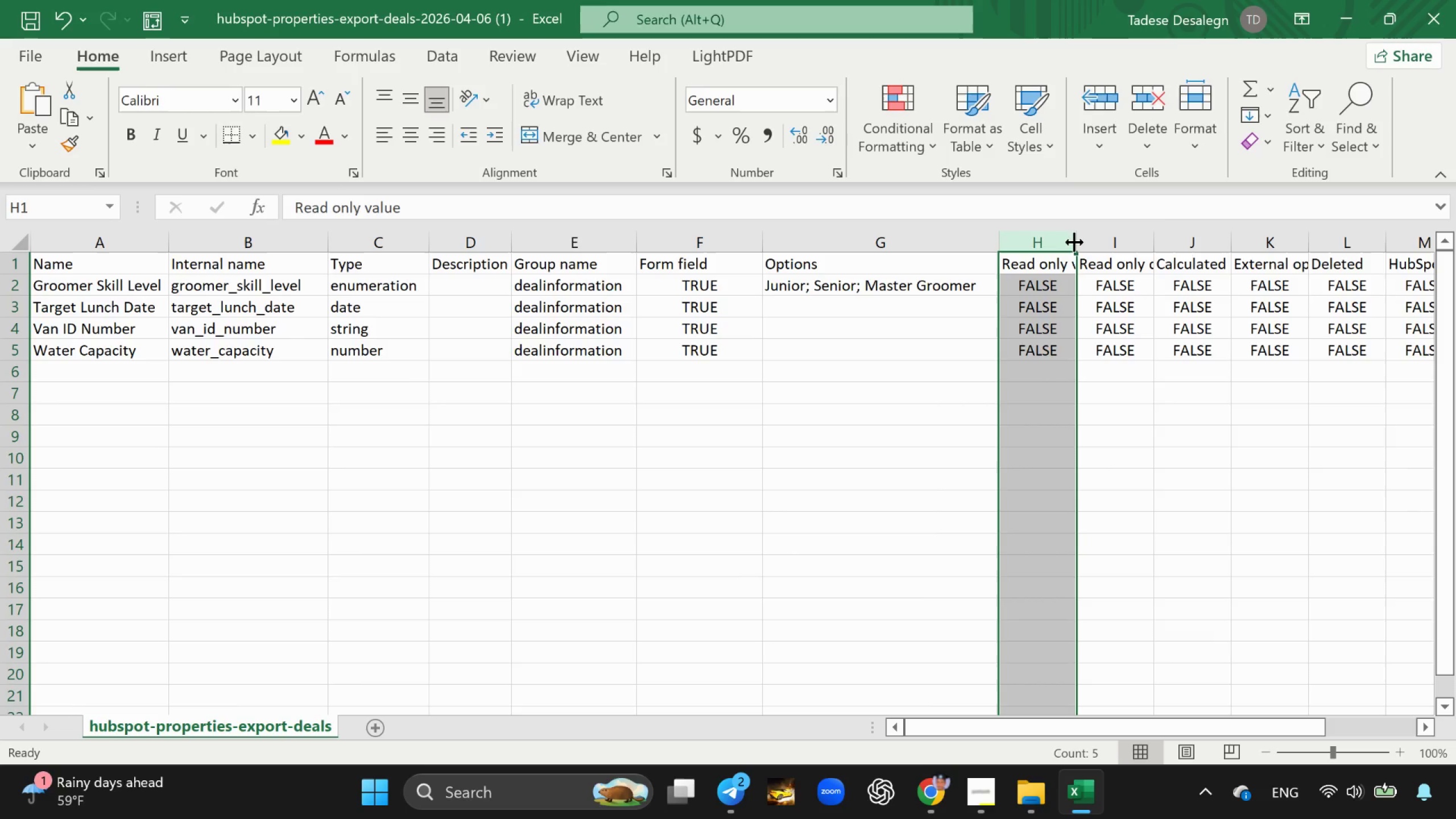 
left_click_drag(start_coordinate=[1075, 241], to_coordinate=[1110, 238])
 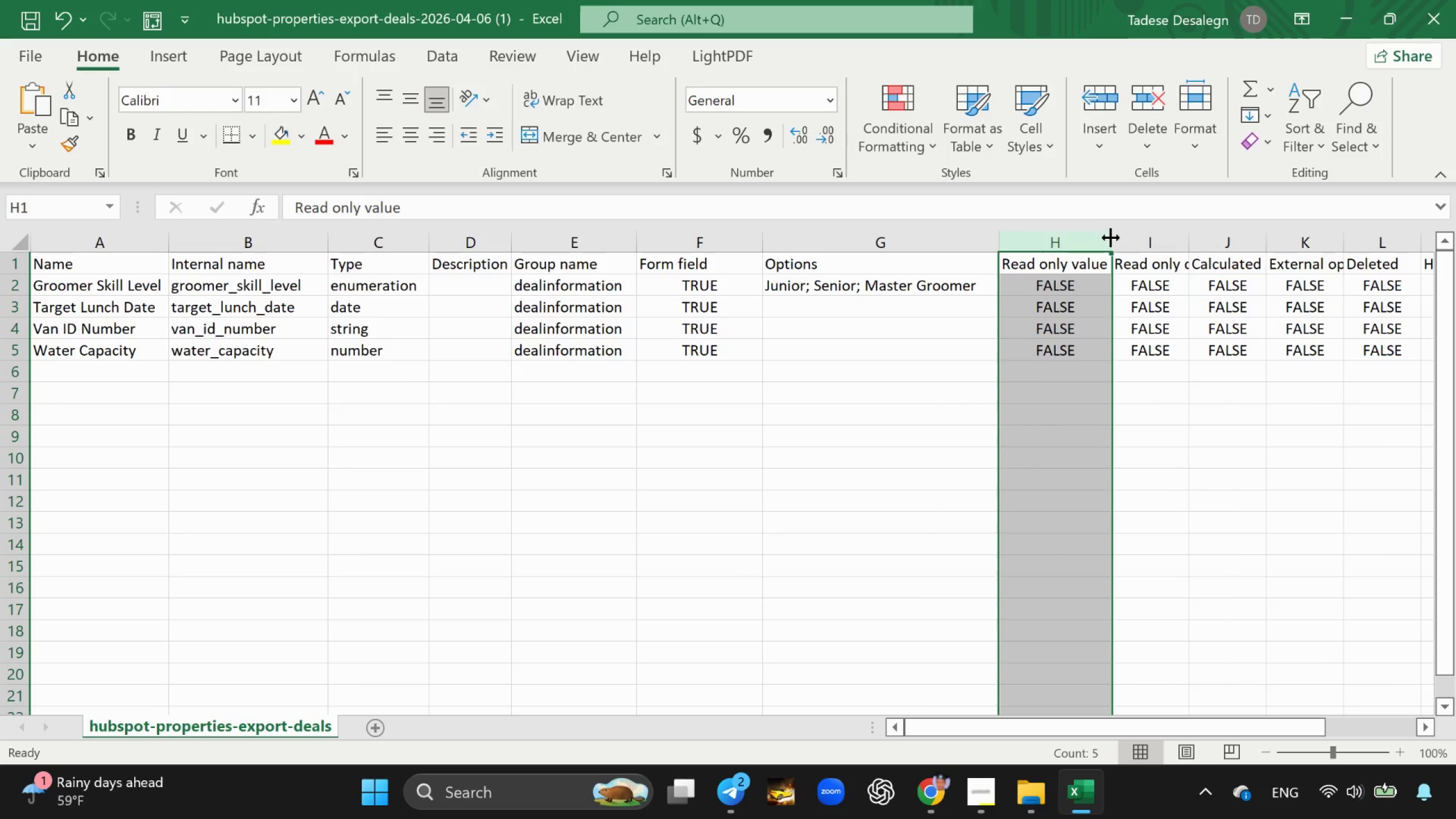 
left_click_drag(start_coordinate=[1111, 238], to_coordinate=[1143, 237])
 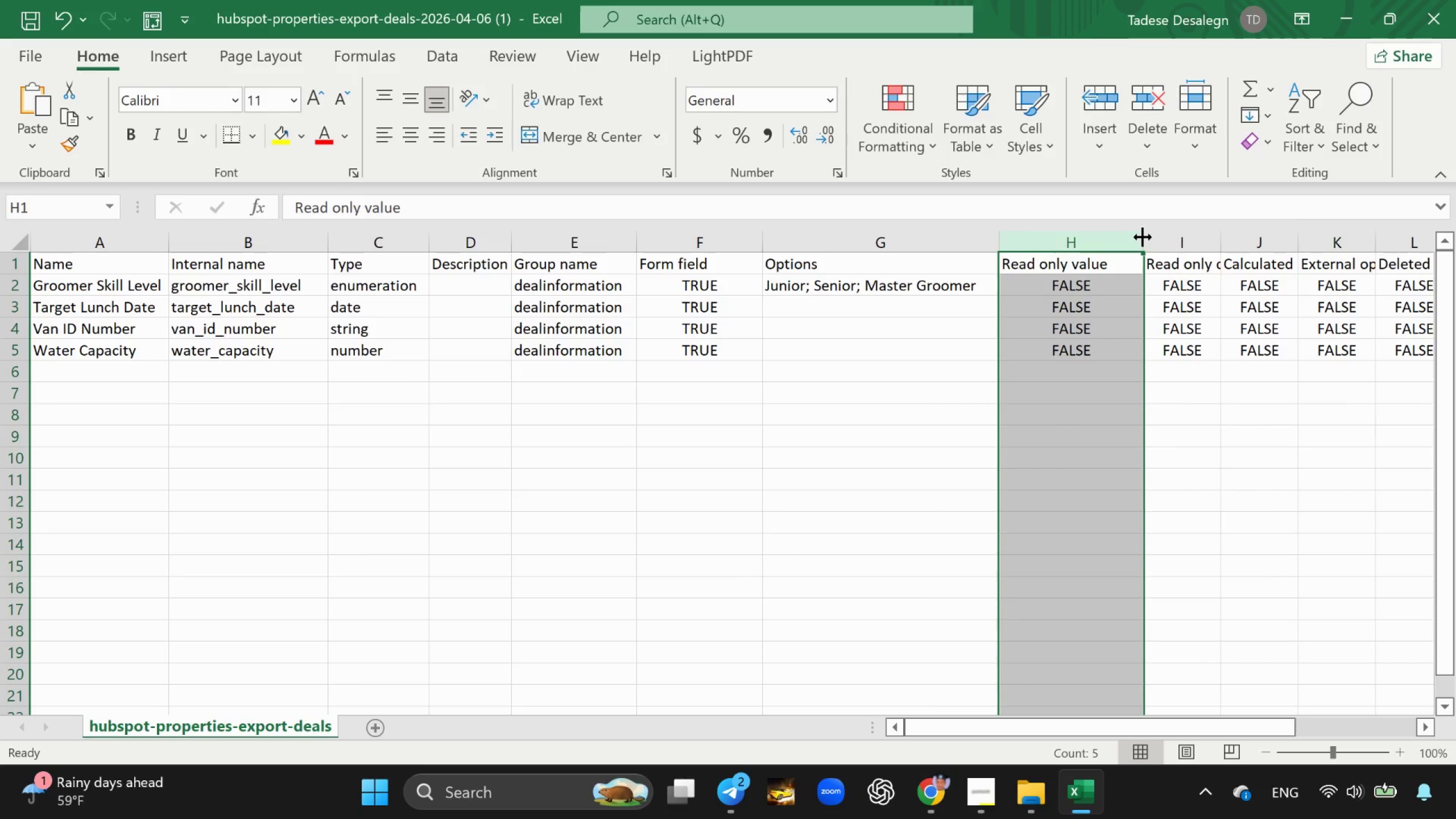 
left_click_drag(start_coordinate=[1143, 237], to_coordinate=[1128, 237])
 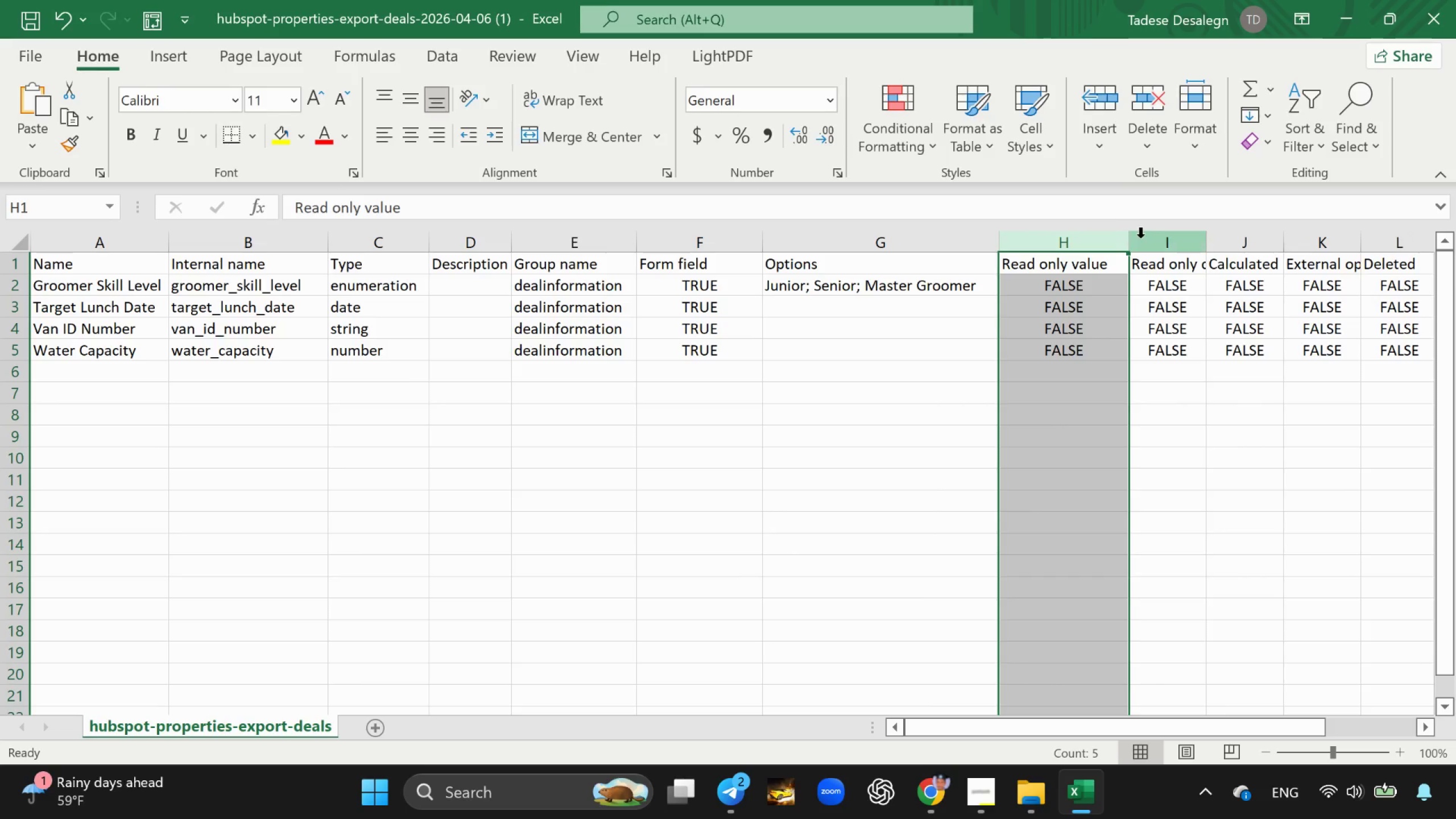 
left_click([1140, 238])
 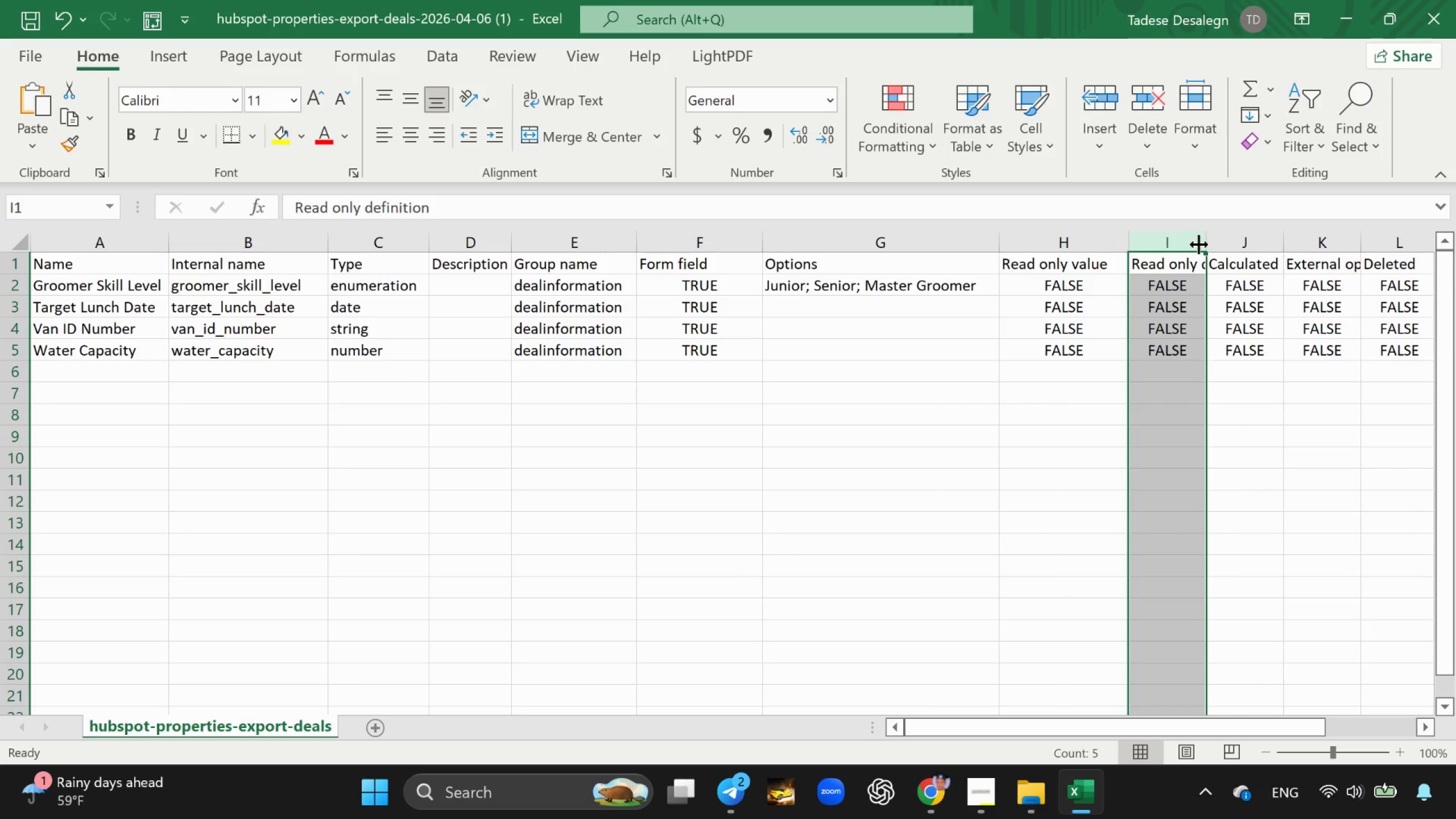 
left_click_drag(start_coordinate=[1203, 244], to_coordinate=[1230, 244])
 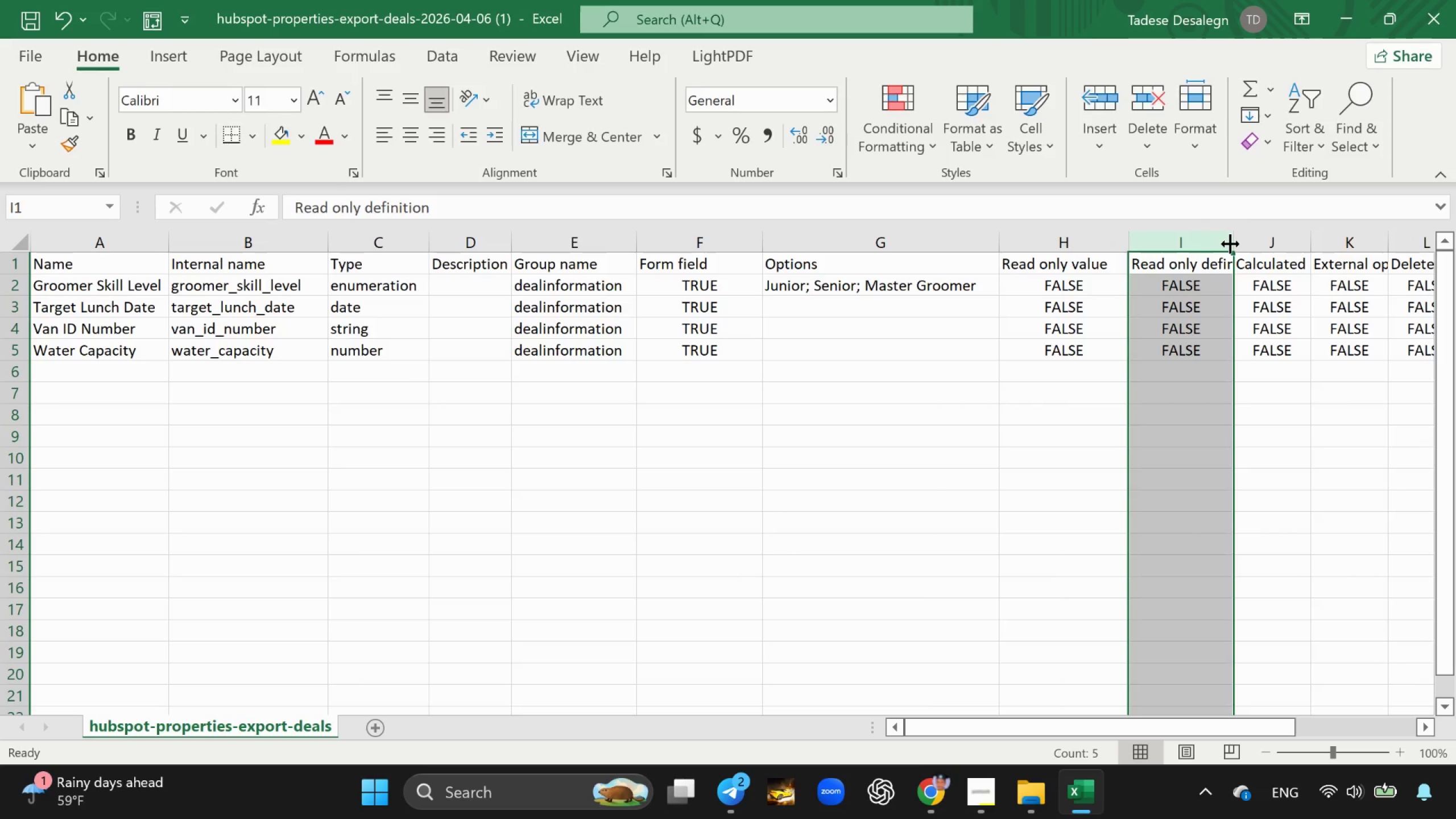 
left_click_drag(start_coordinate=[1230, 244], to_coordinate=[1257, 241])
 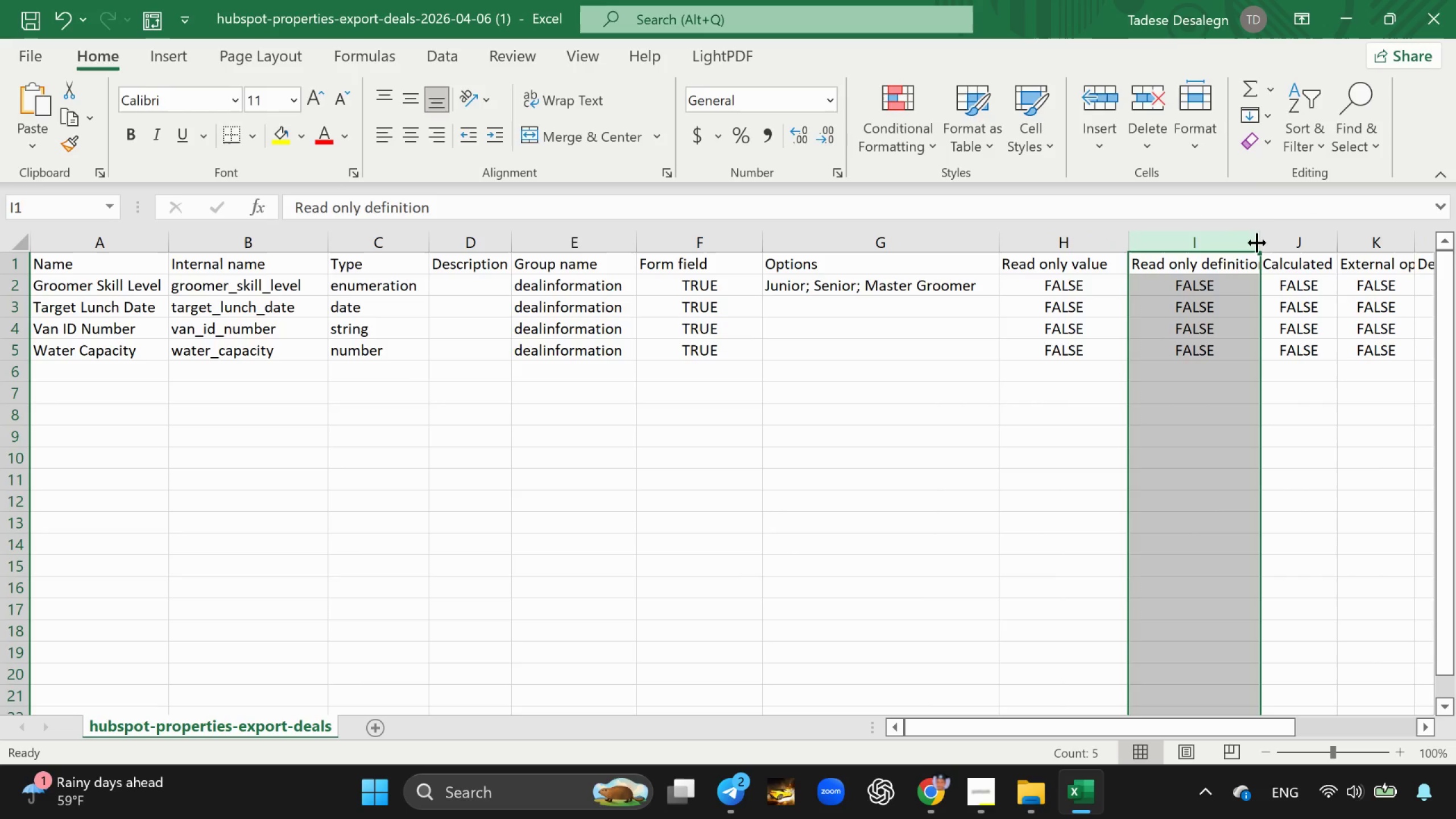 
left_click_drag(start_coordinate=[1258, 242], to_coordinate=[1274, 243])
 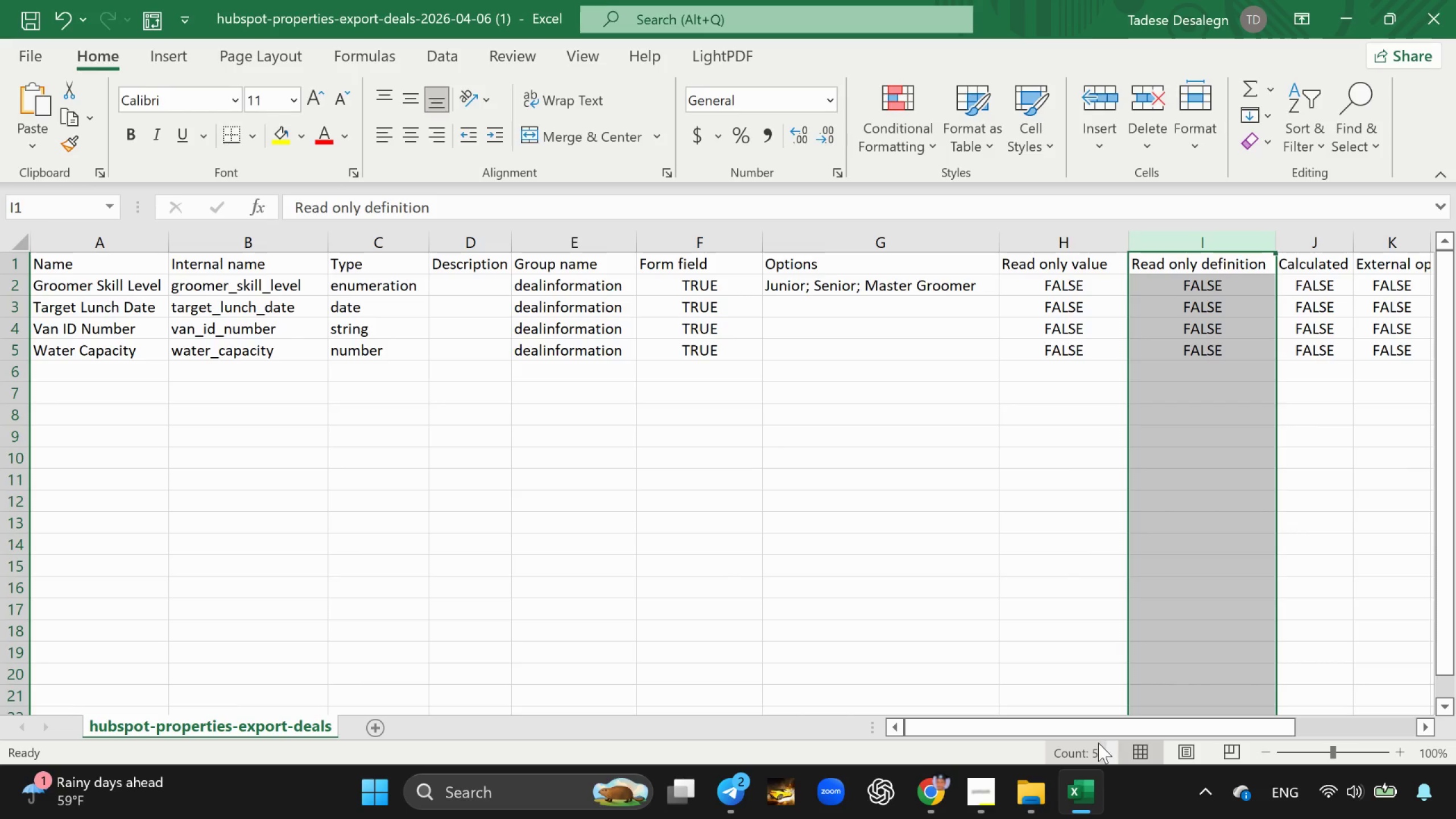 
left_click_drag(start_coordinate=[1081, 737], to_coordinate=[1082, 734])
 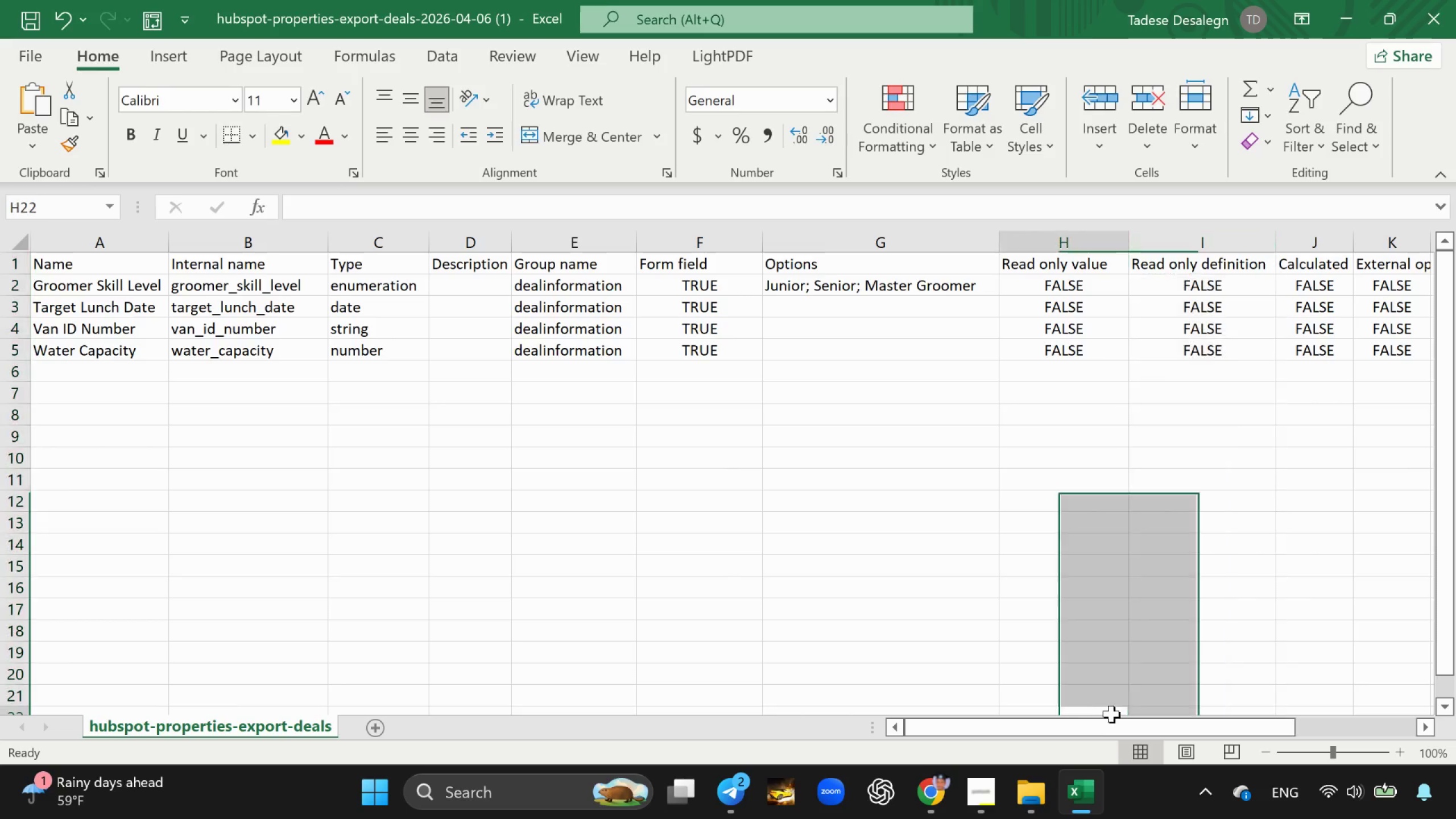 
left_click_drag(start_coordinate=[1108, 714], to_coordinate=[1127, 710])
 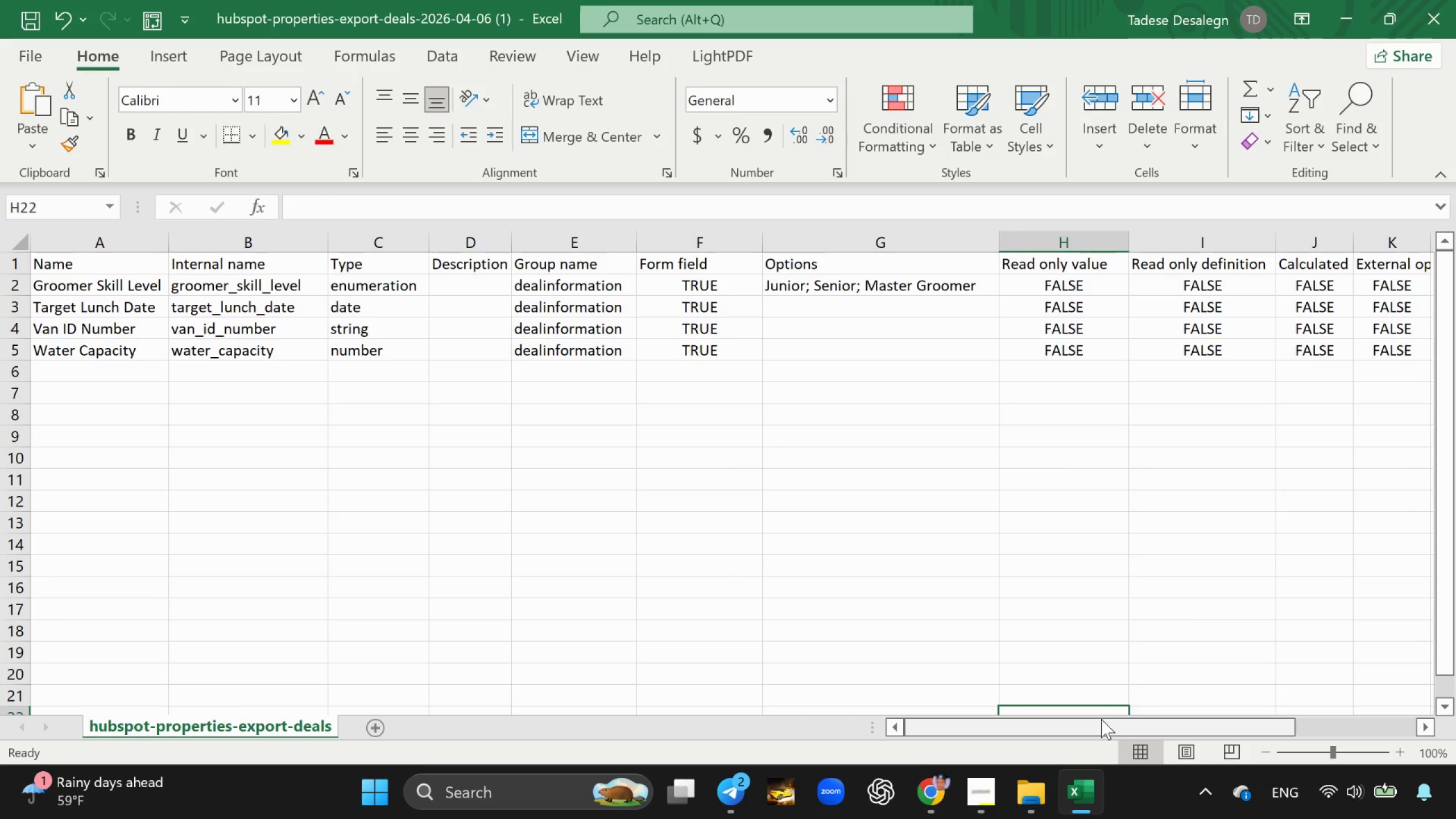 
left_click_drag(start_coordinate=[1101, 719], to_coordinate=[1326, 713])
 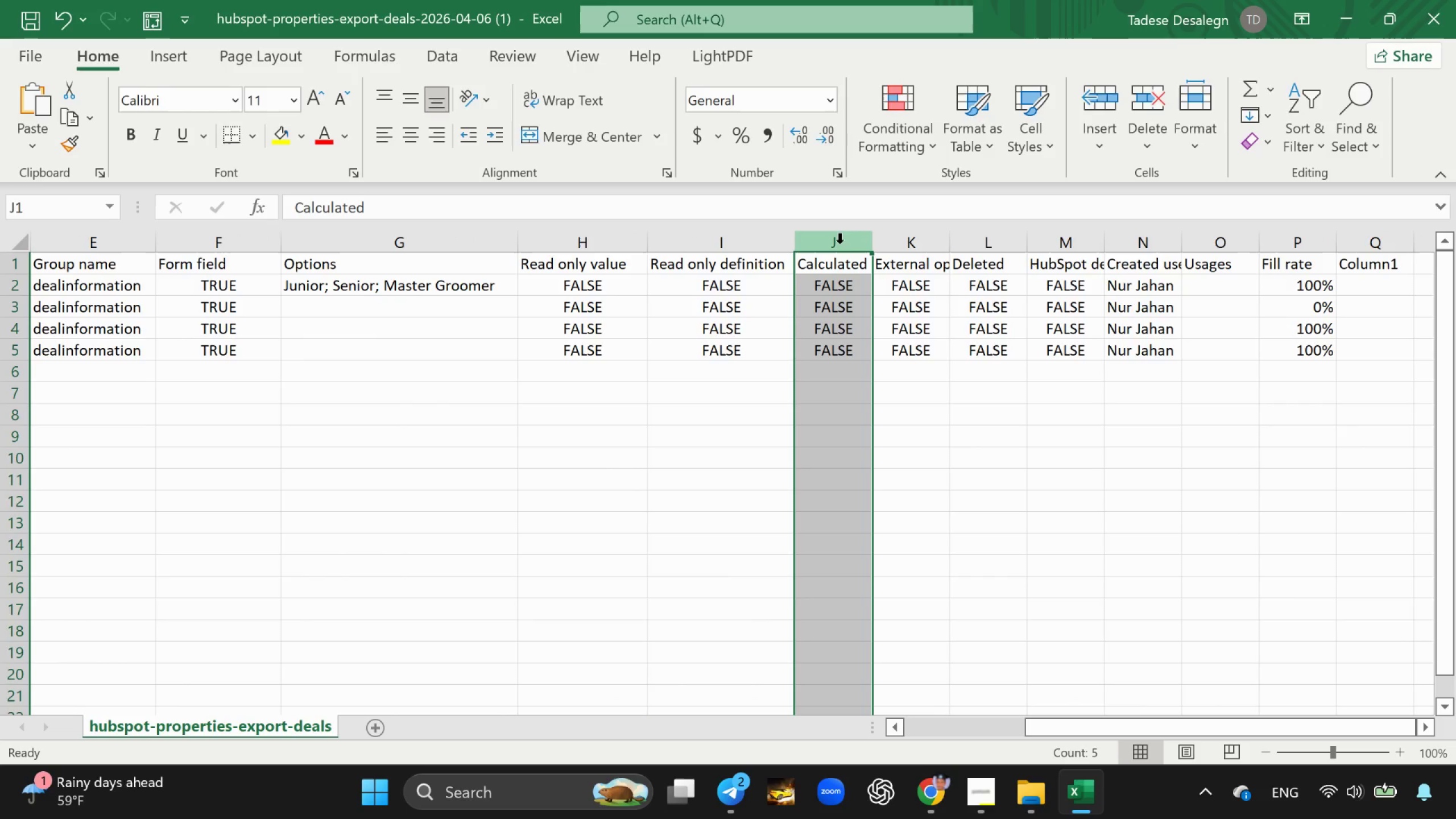 
left_click([903, 247])
 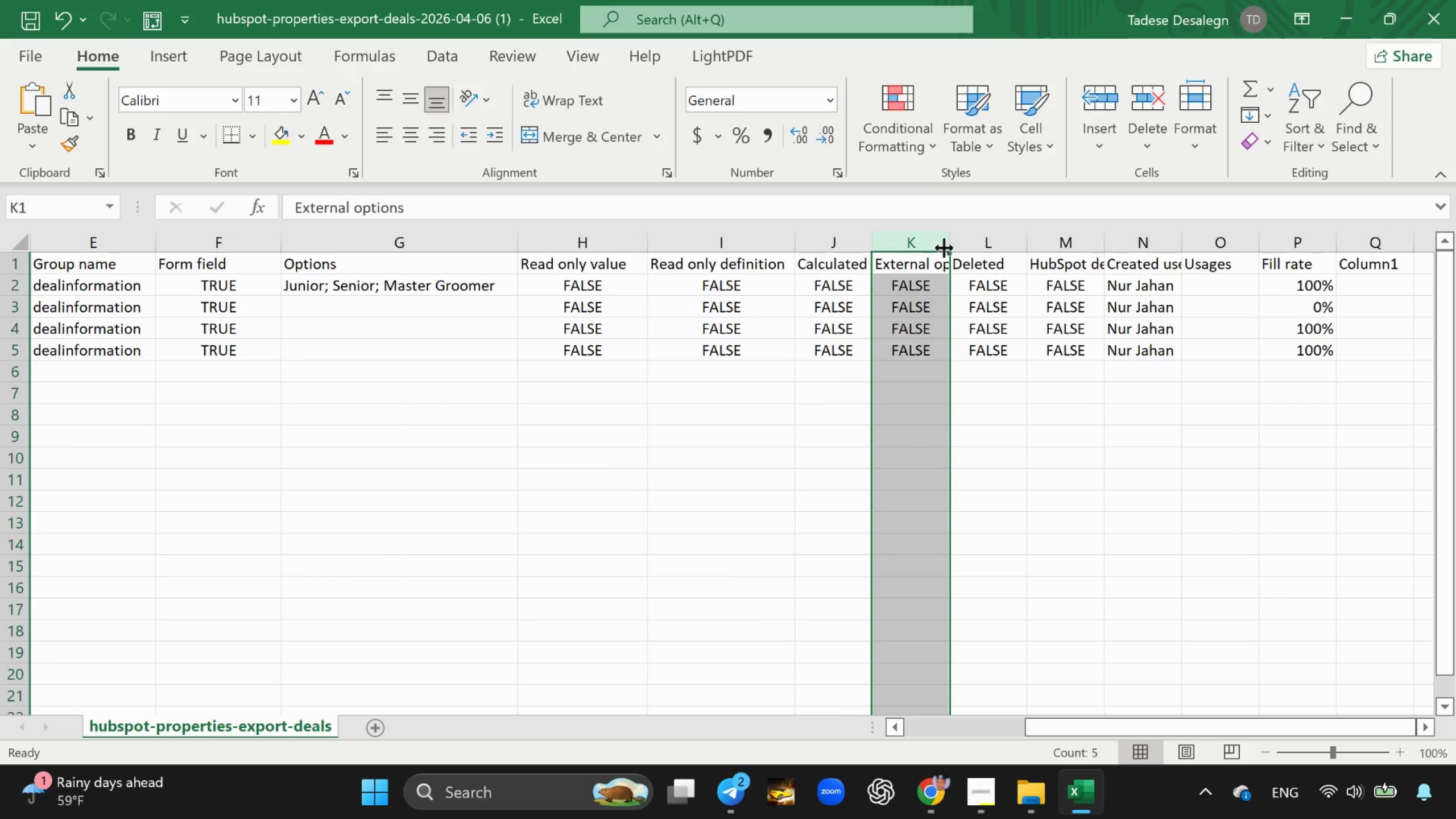 
left_click_drag(start_coordinate=[945, 243], to_coordinate=[982, 252])
 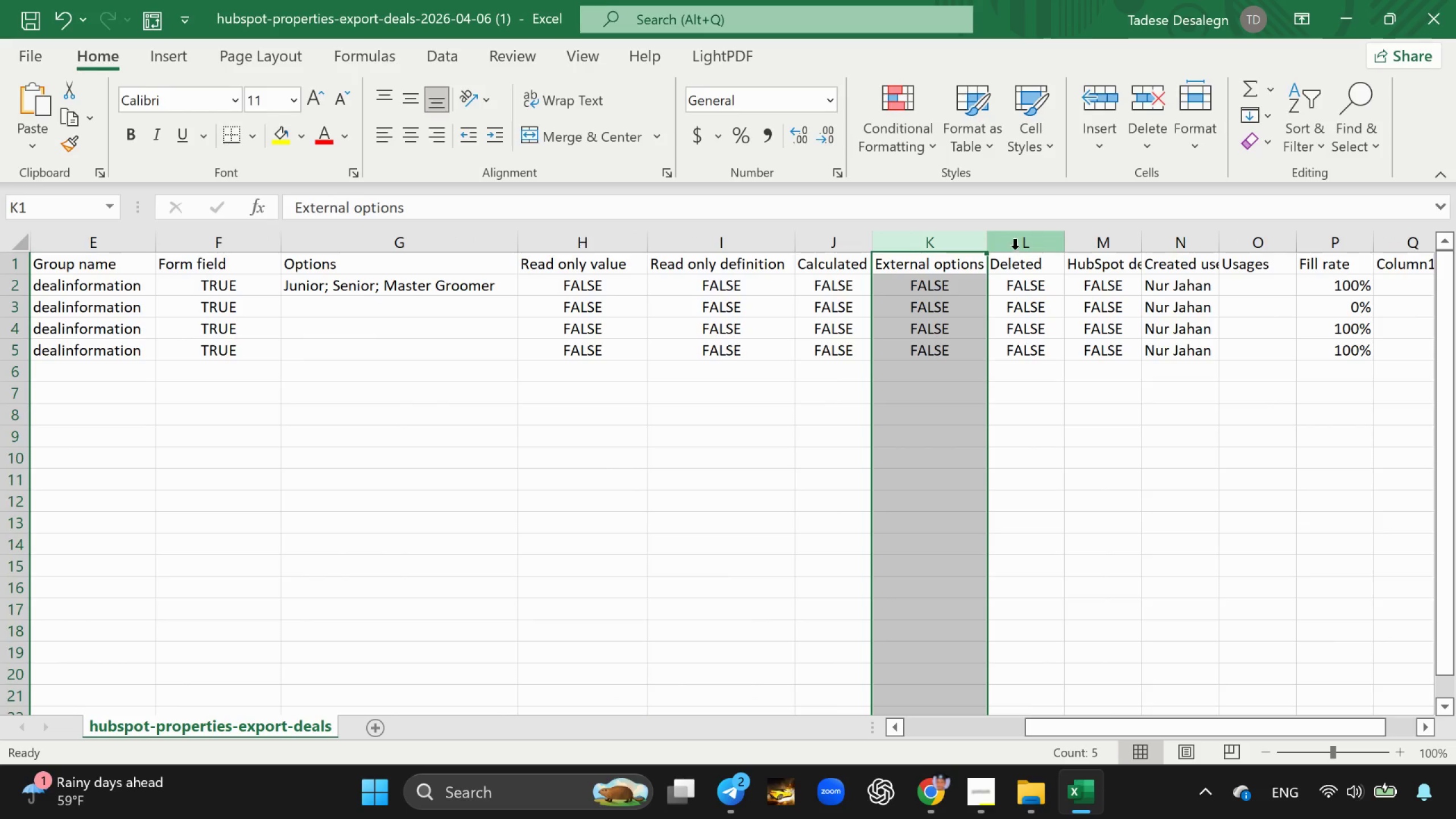 
left_click([1014, 248])
 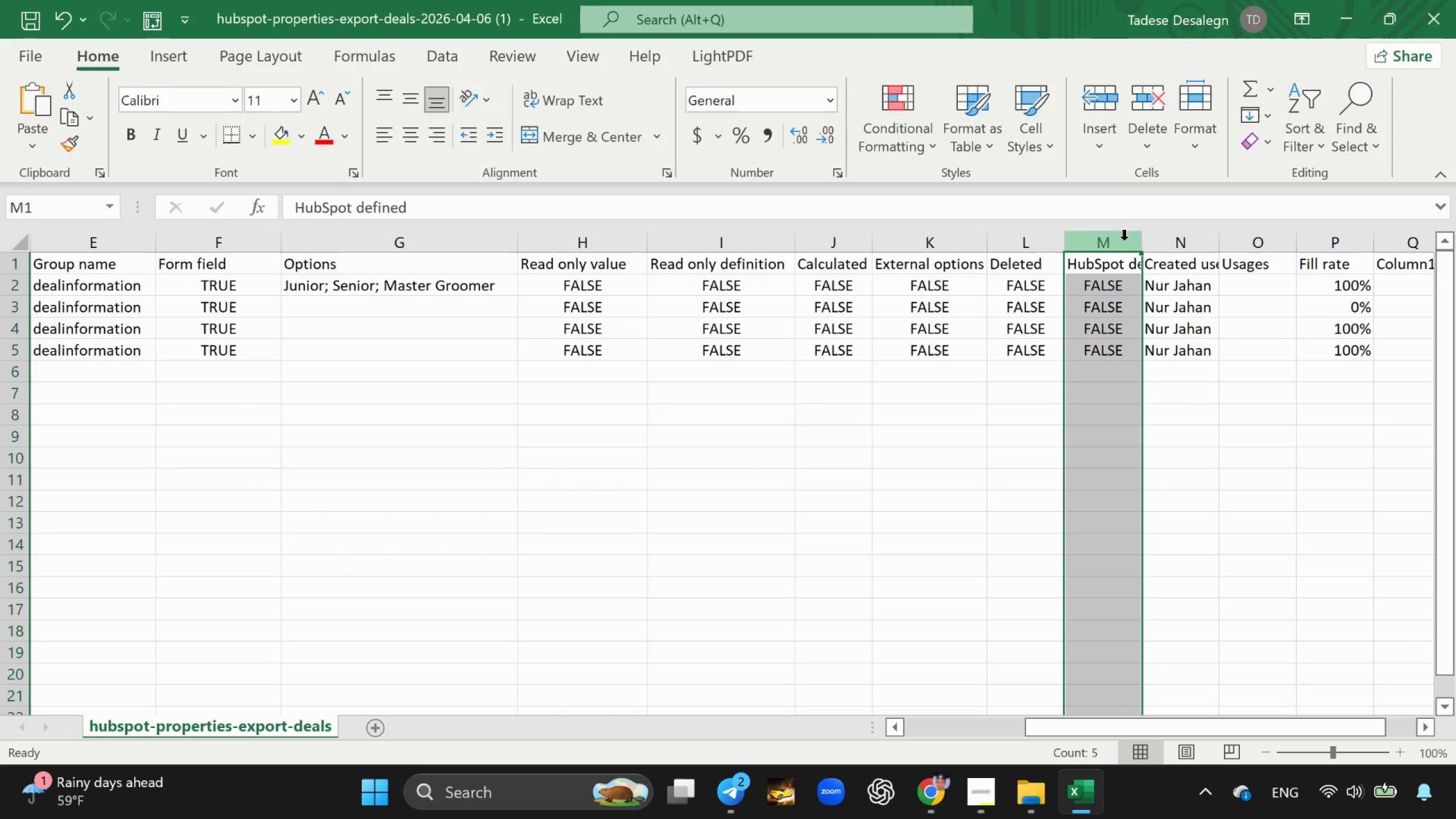 
left_click_drag(start_coordinate=[1139, 239], to_coordinate=[1162, 241])
 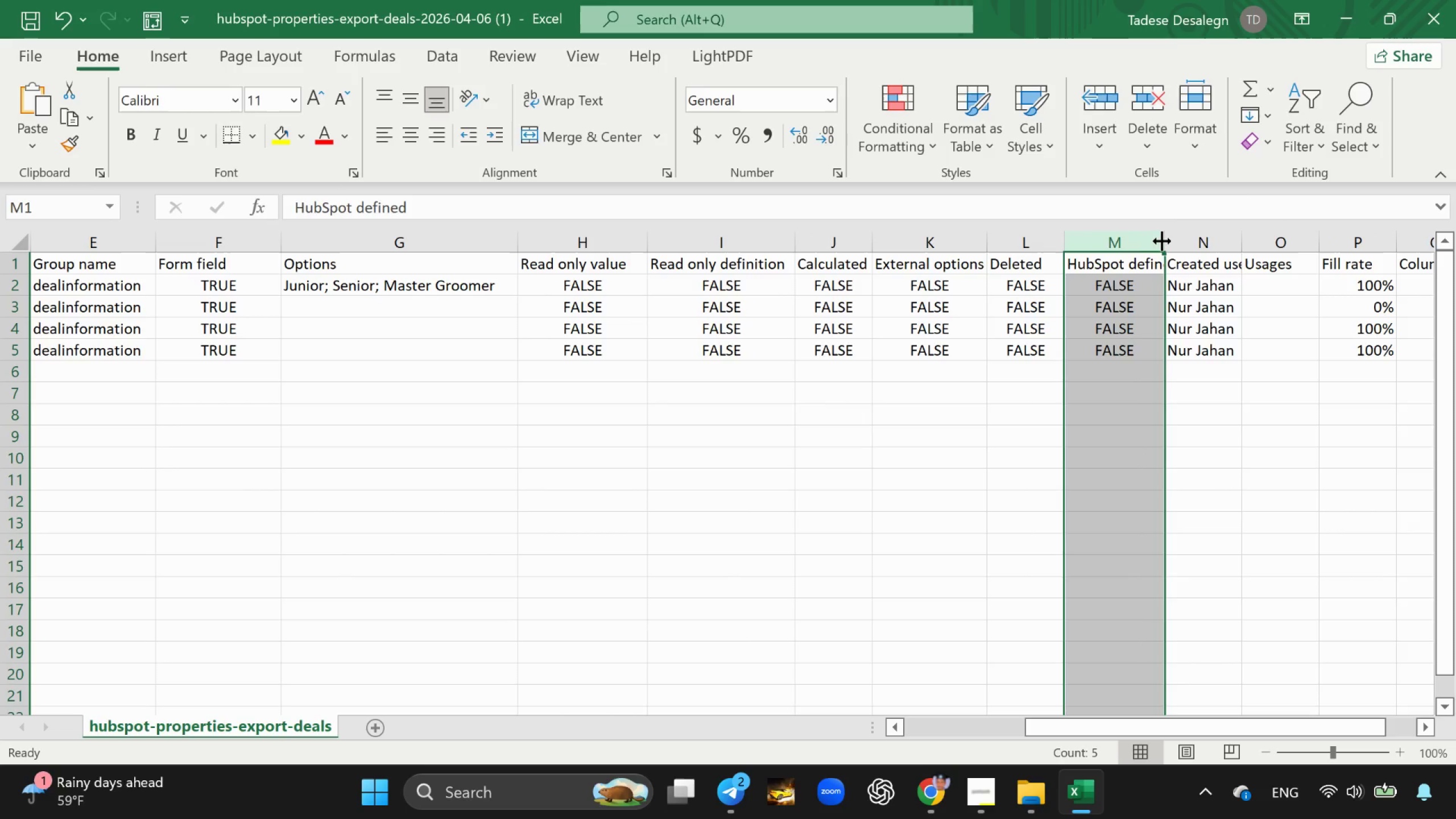 
left_click_drag(start_coordinate=[1162, 241], to_coordinate=[1190, 245])
 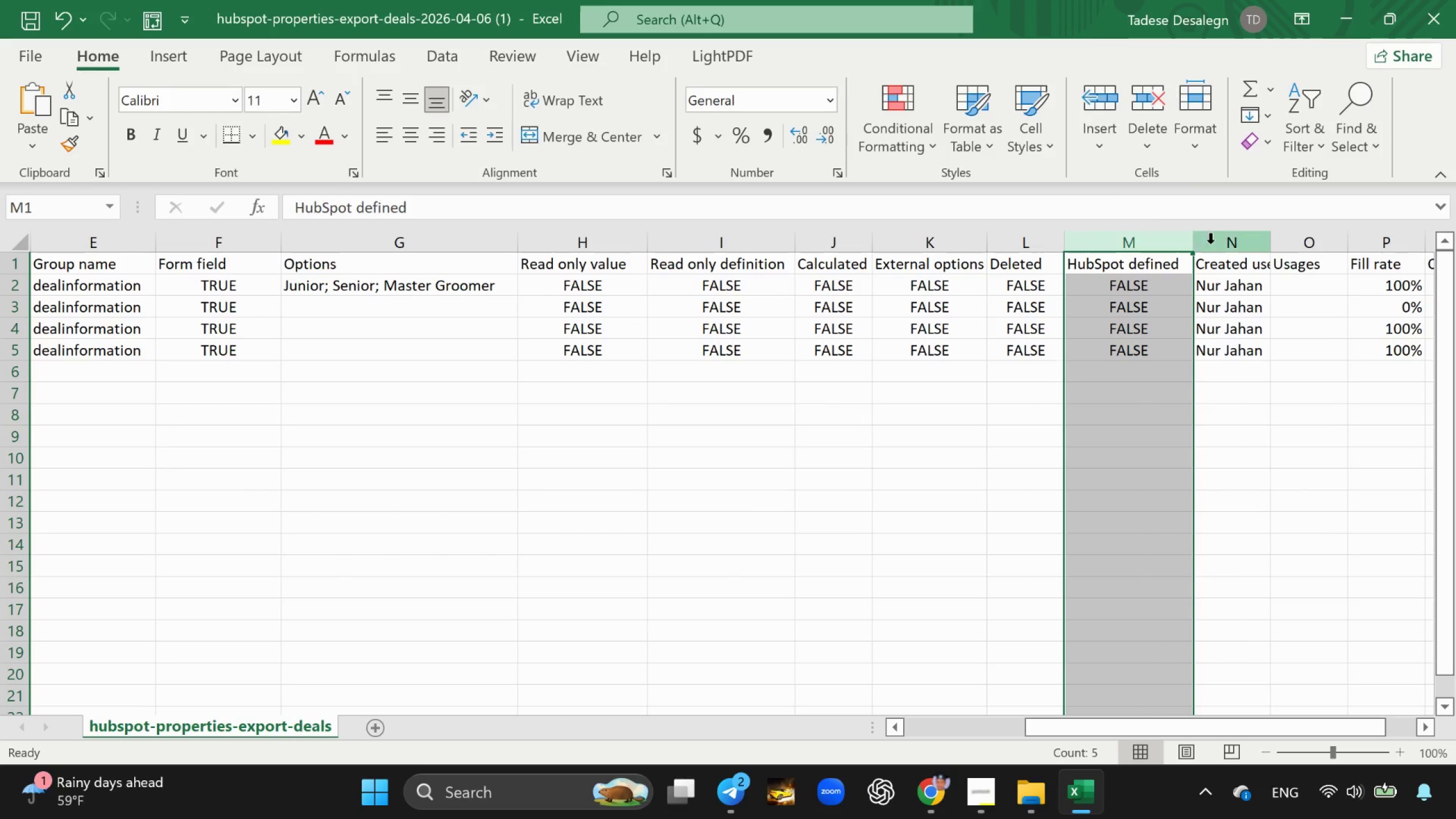 
left_click([1210, 243])
 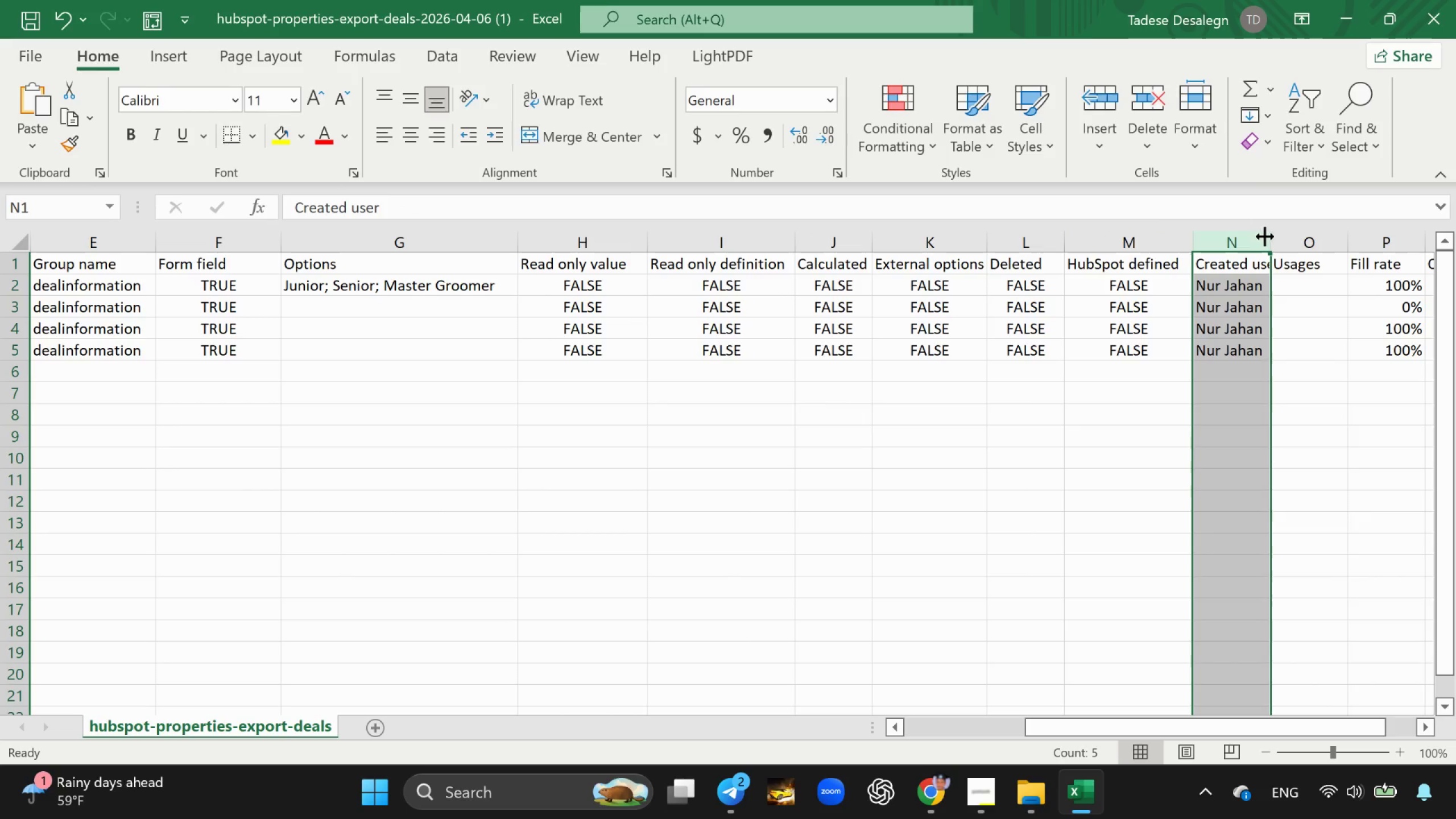 
left_click_drag(start_coordinate=[1266, 235], to_coordinate=[1296, 238])
 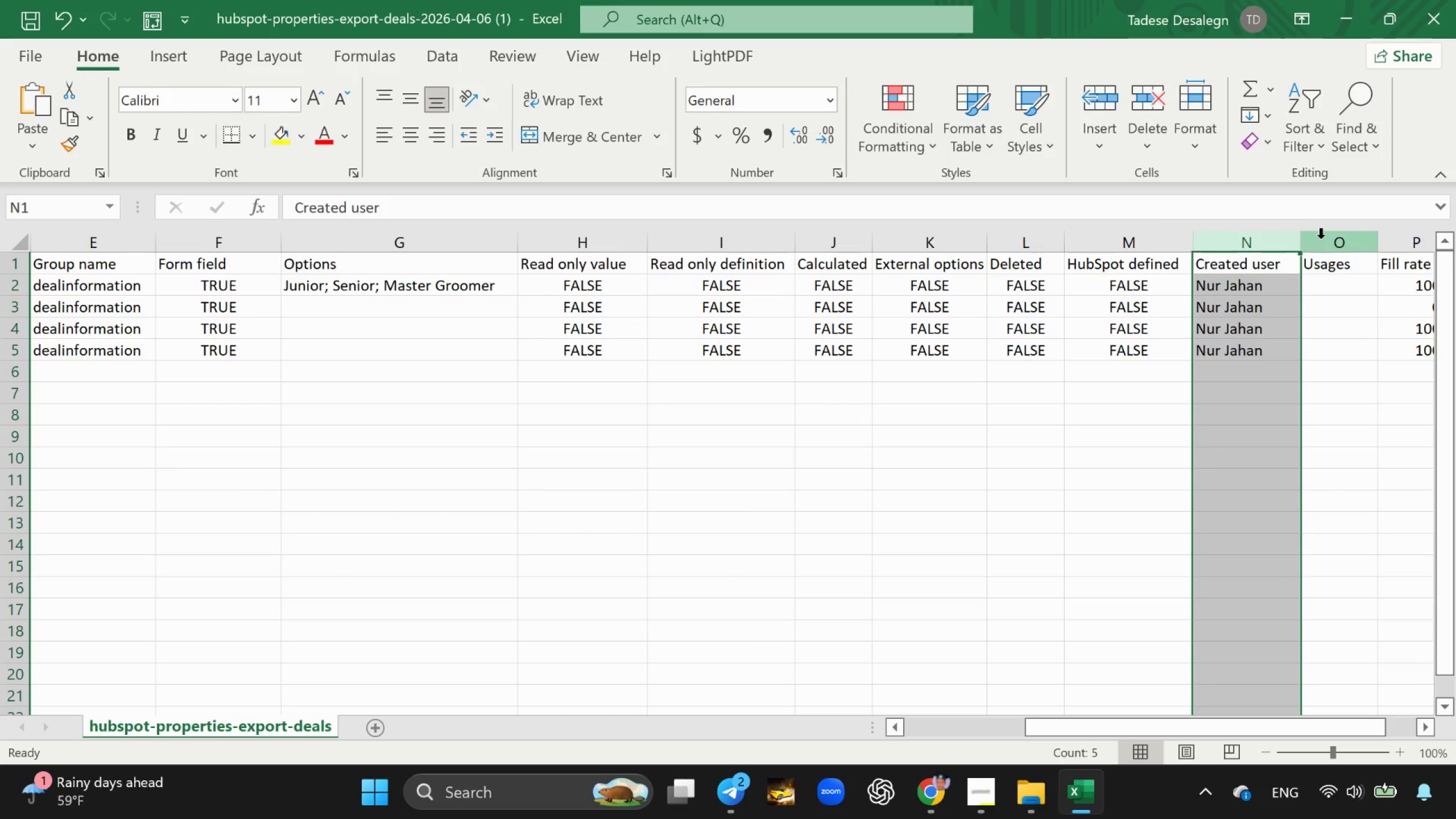 
left_click([1321, 238])
 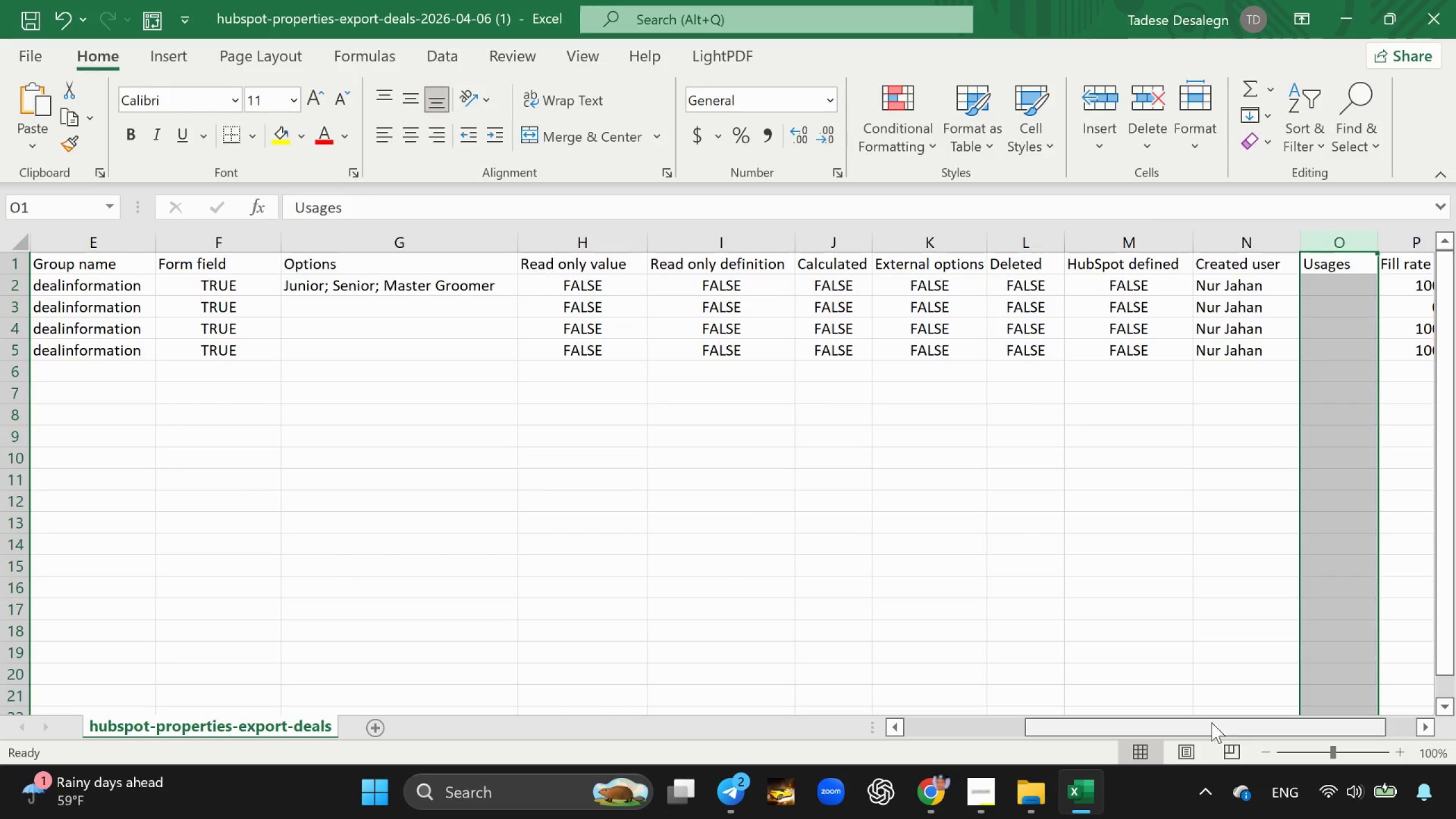 
left_click_drag(start_coordinate=[1212, 722], to_coordinate=[1310, 711])
 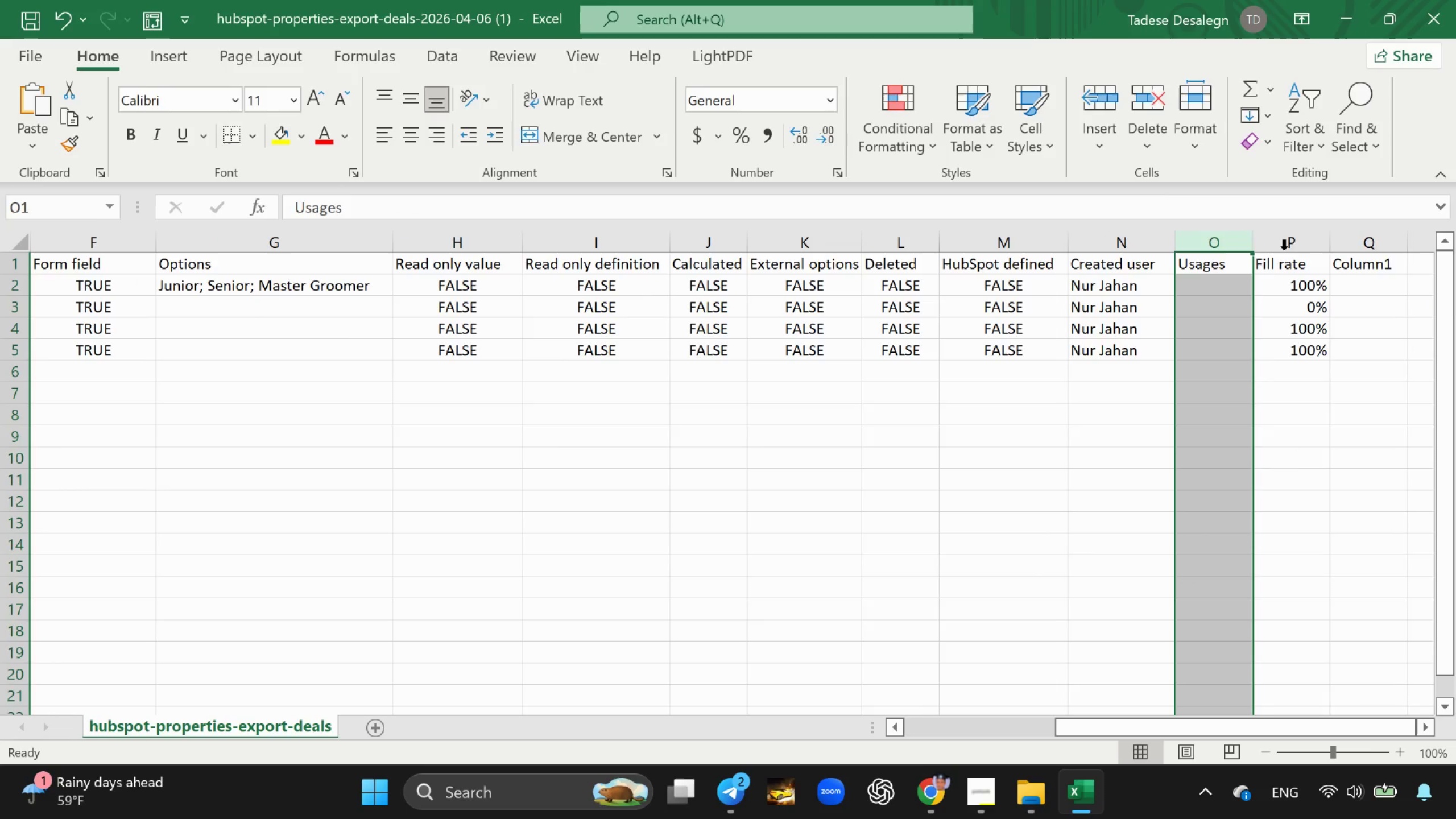 
left_click([1281, 245])
 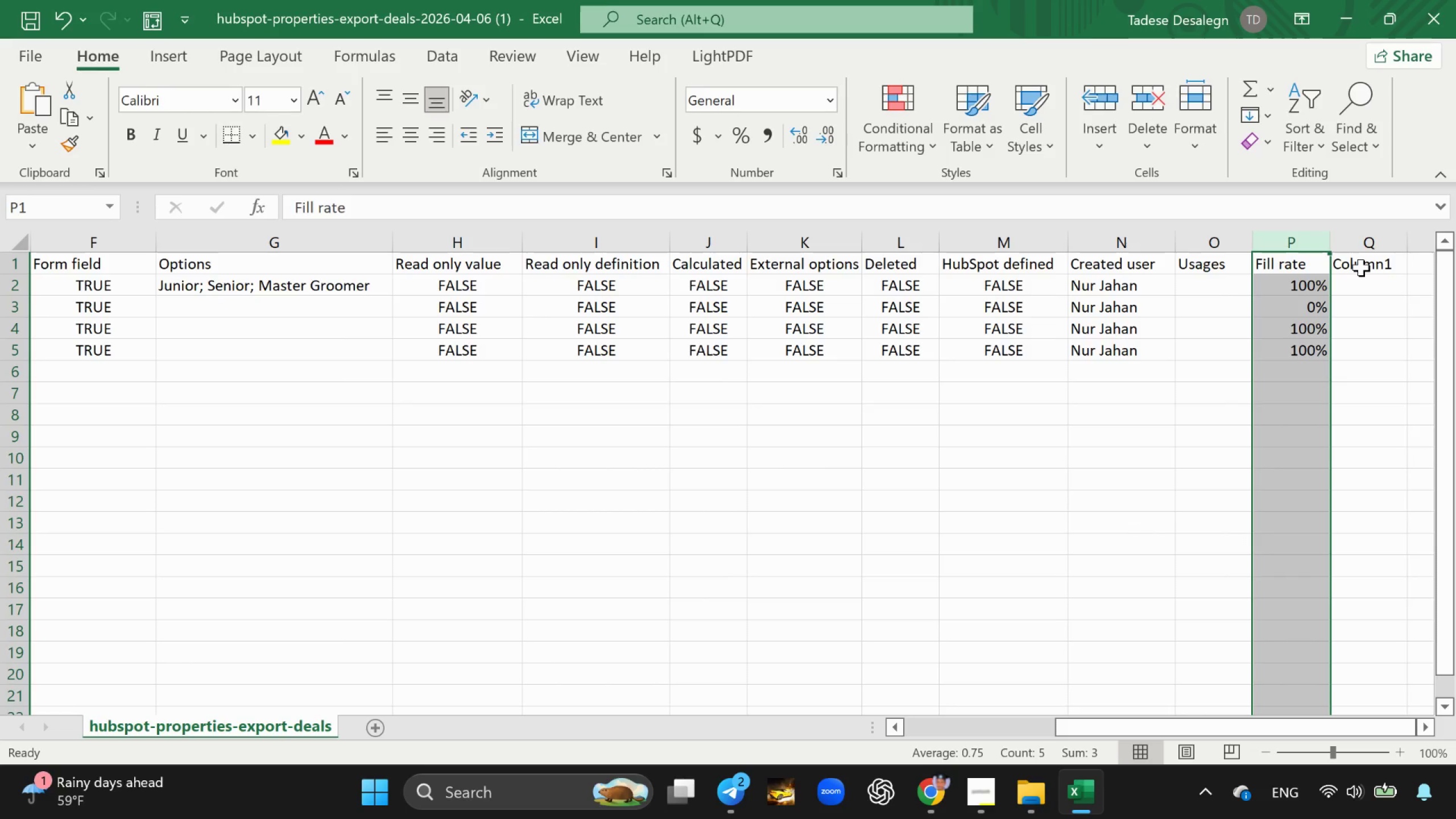 
left_click([1361, 267])
 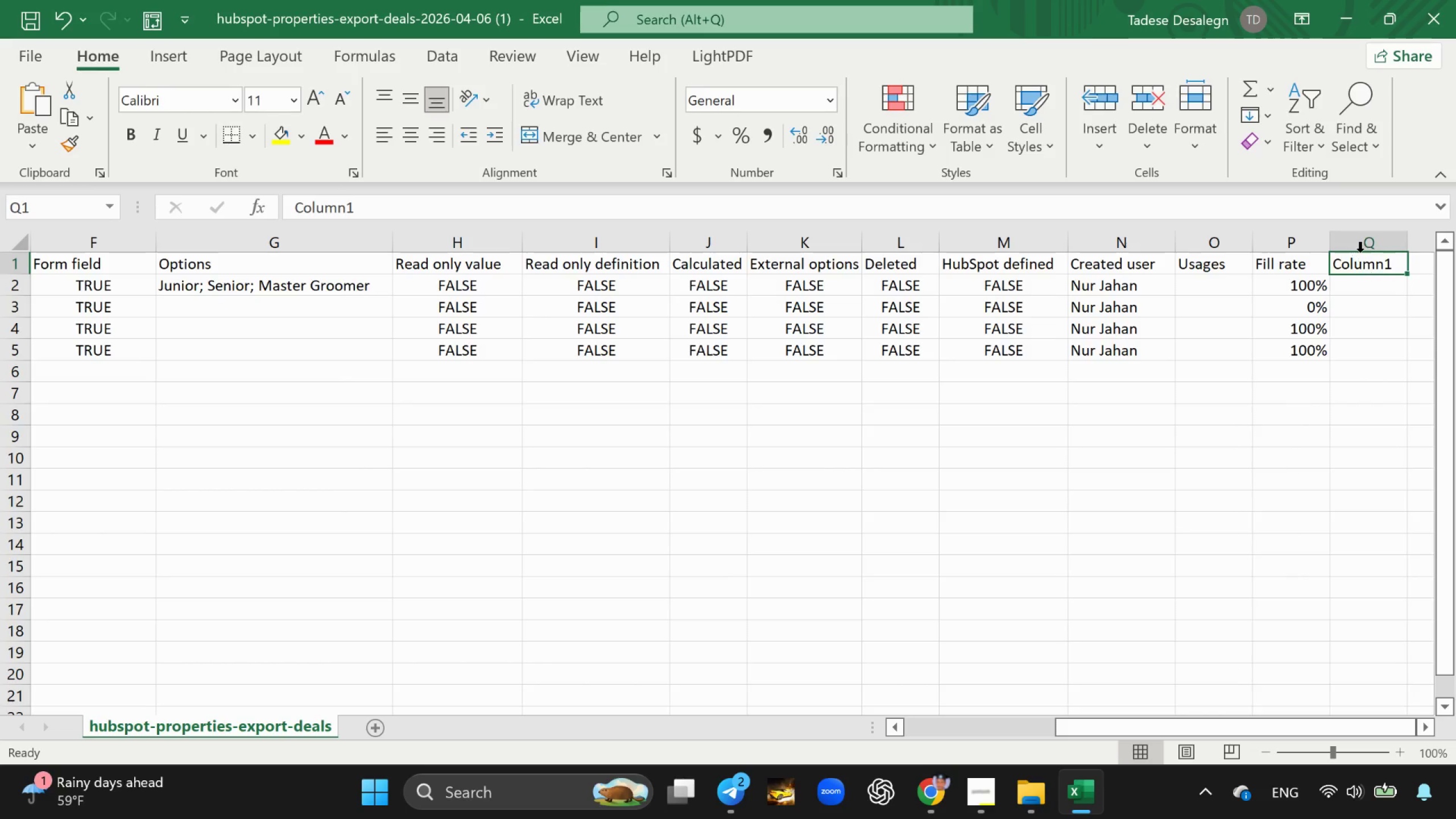 
left_click([1360, 252])
 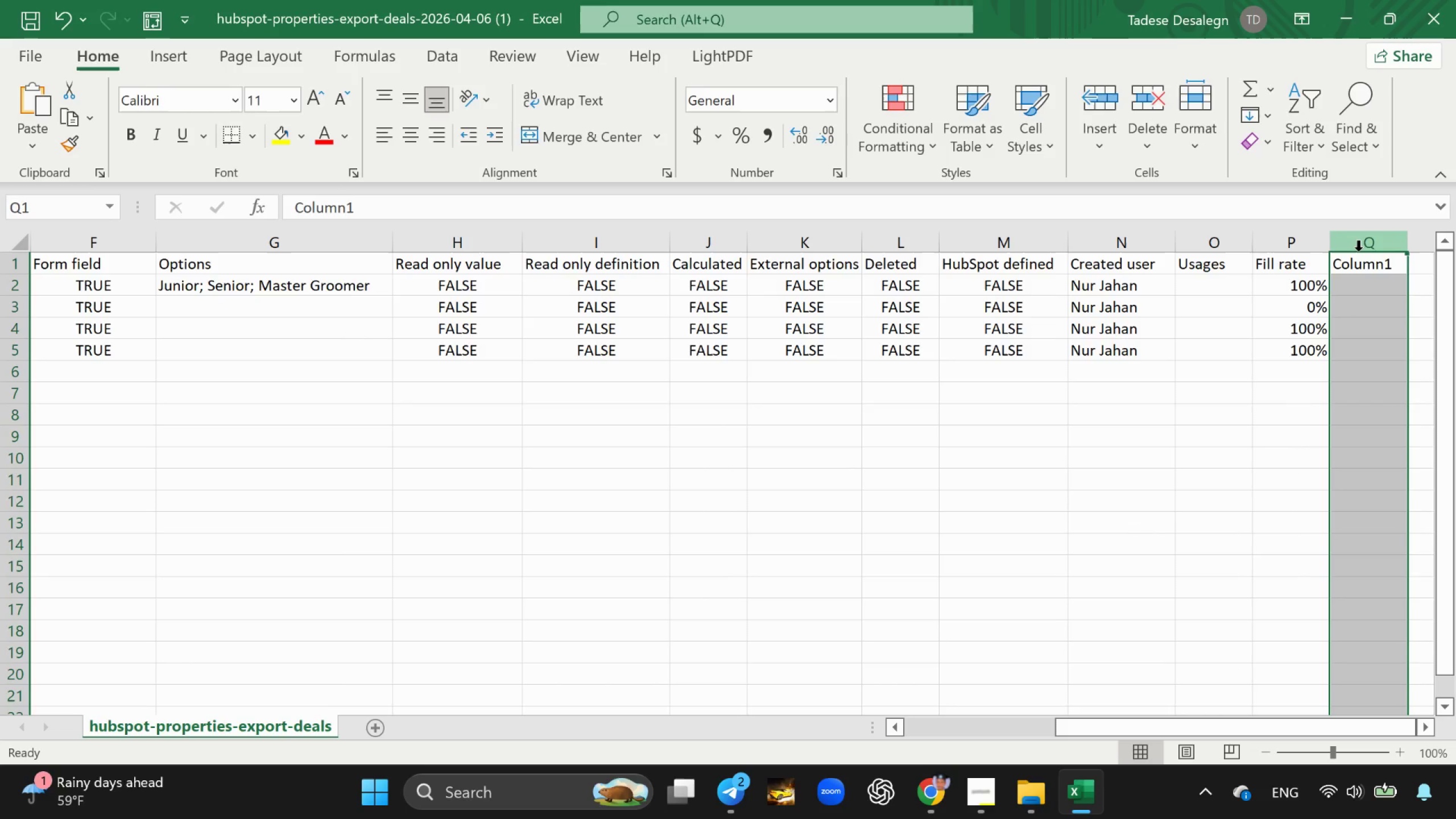 
right_click([1358, 251])
 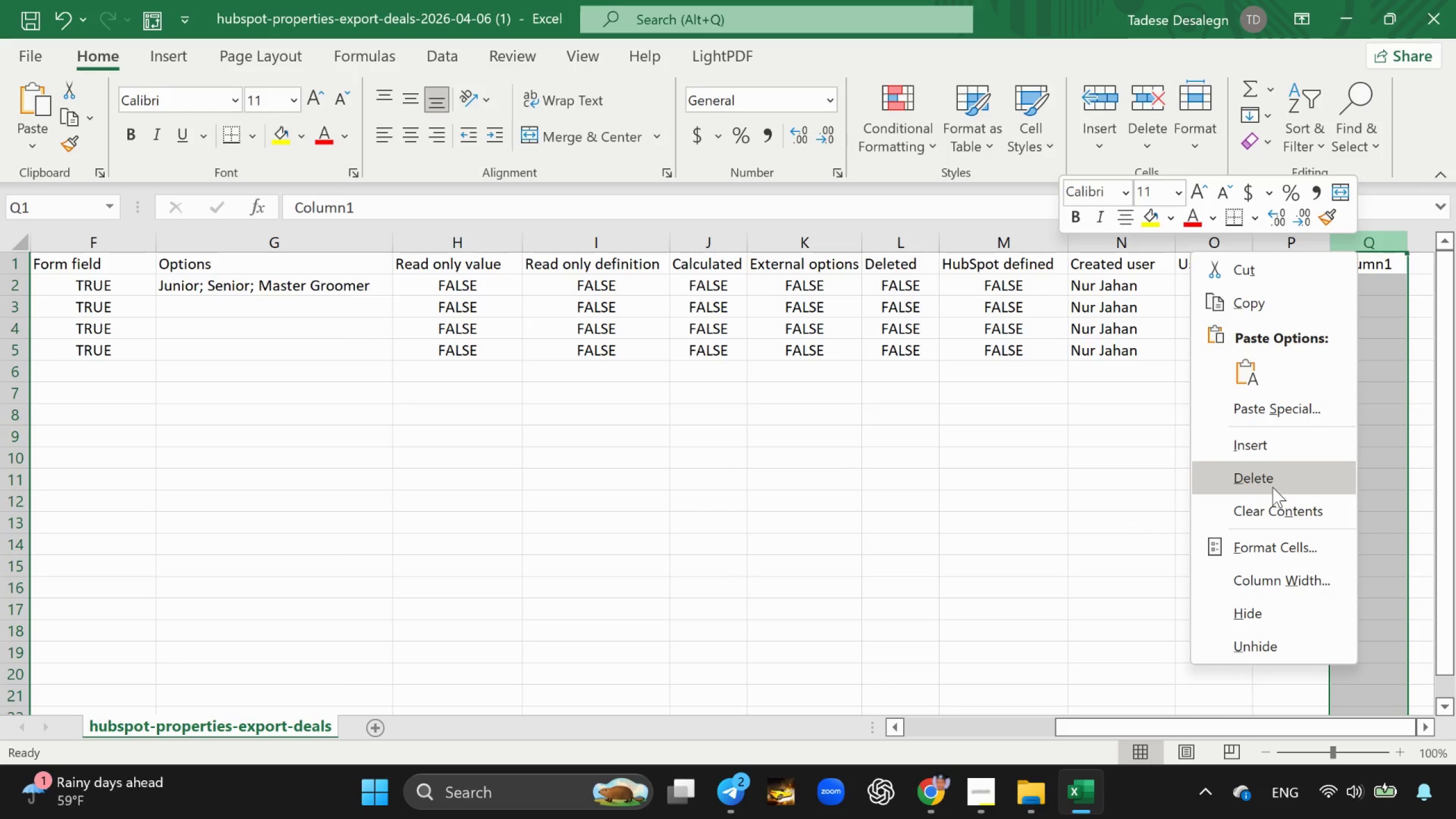 
left_click([1272, 486])
 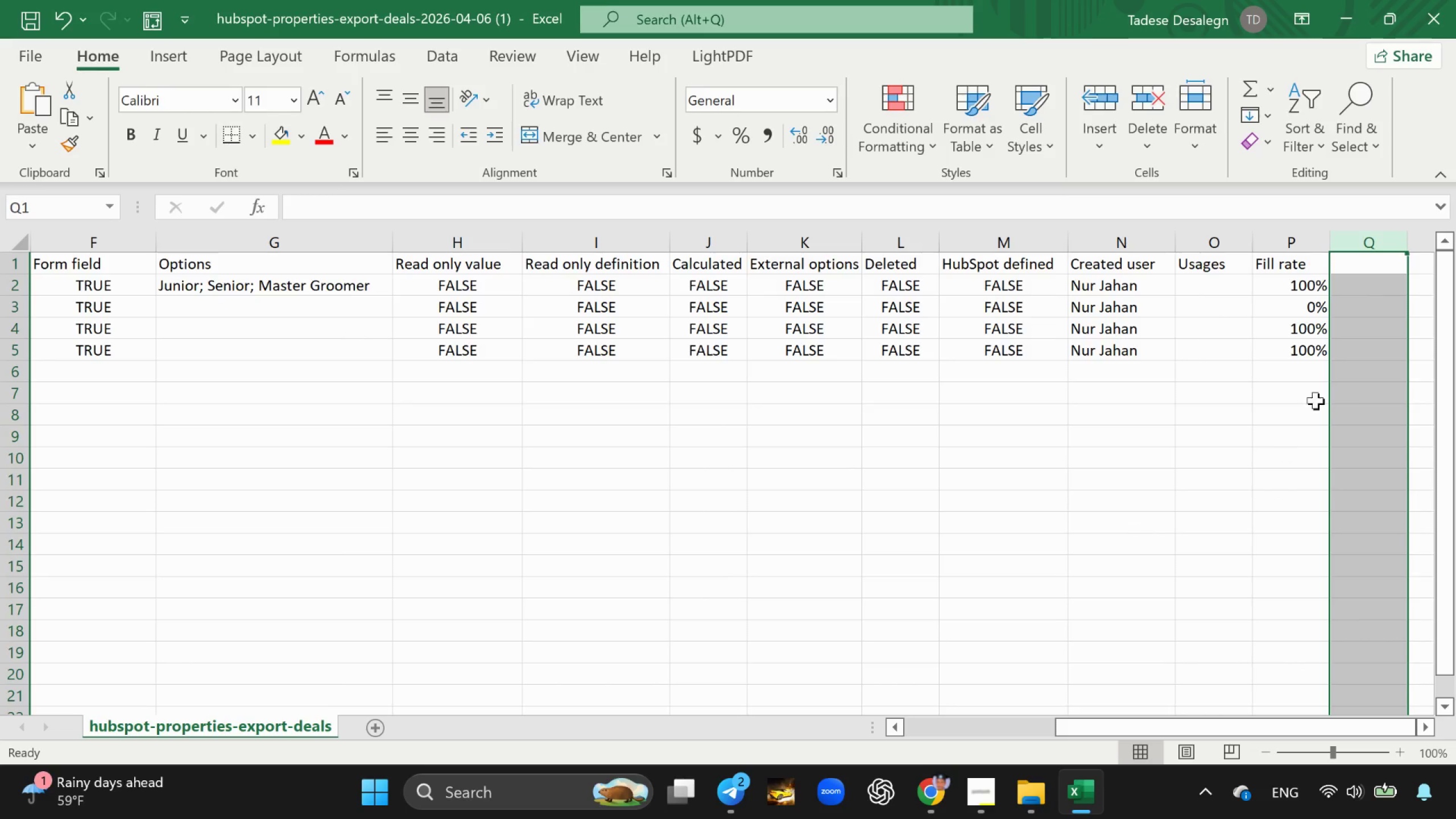 
left_click([1212, 475])
 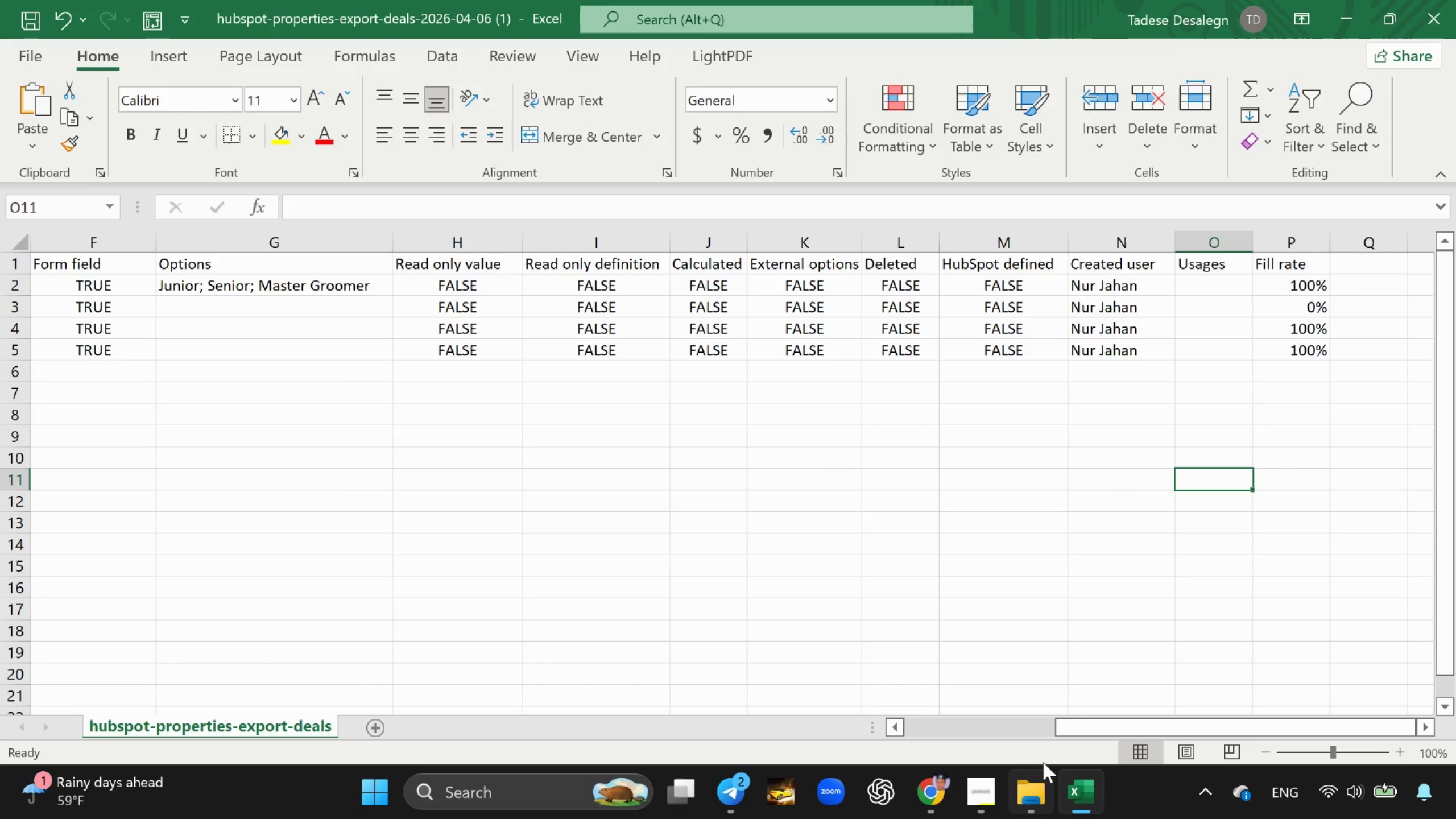 
left_click_drag(start_coordinate=[1066, 725], to_coordinate=[478, 715])
 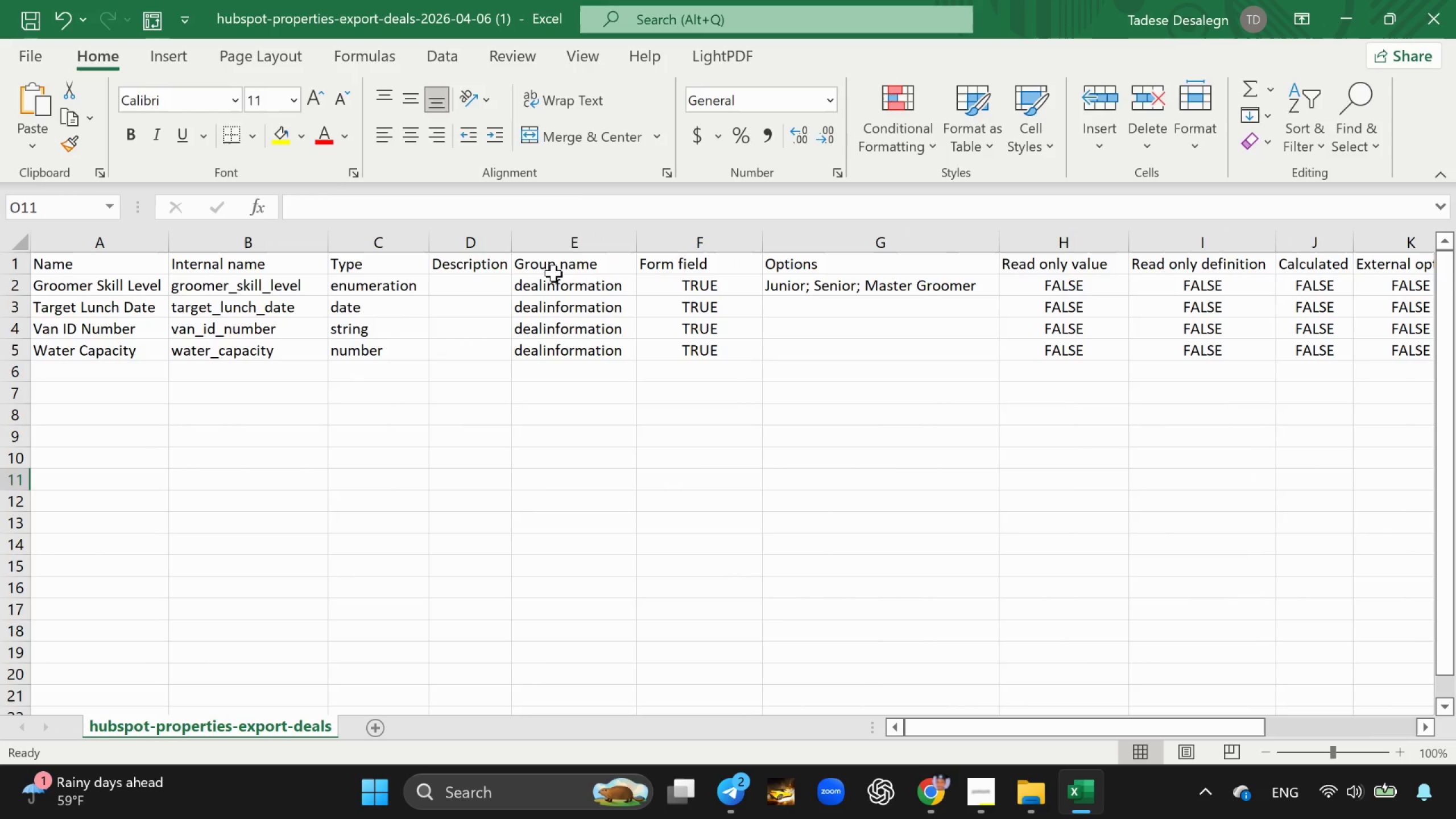 
scroll: coordinate [1205, 396], scroll_direction: up, amount: 4.0
 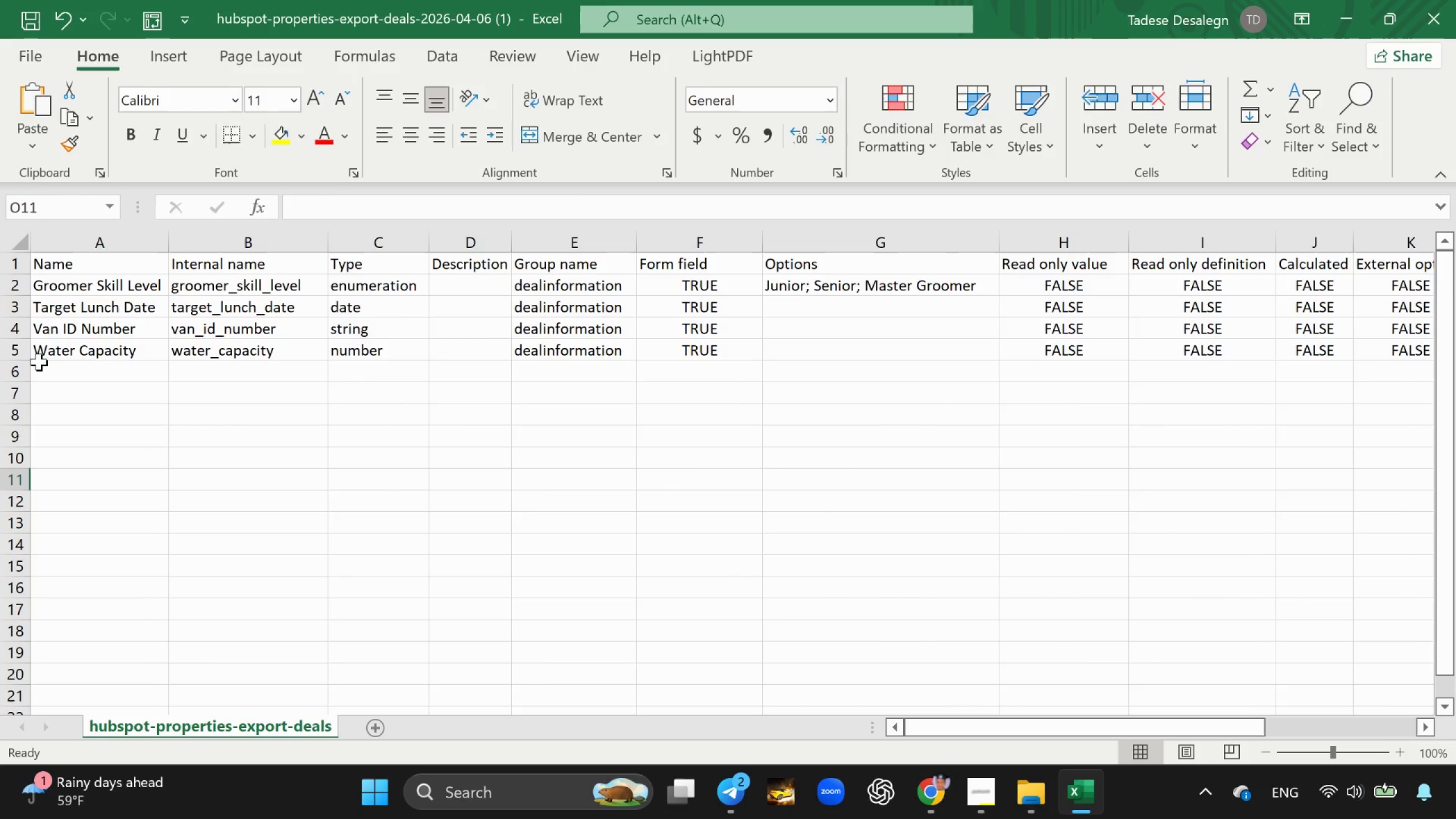 
left_click_drag(start_coordinate=[35, 355], to_coordinate=[1446, 266])
 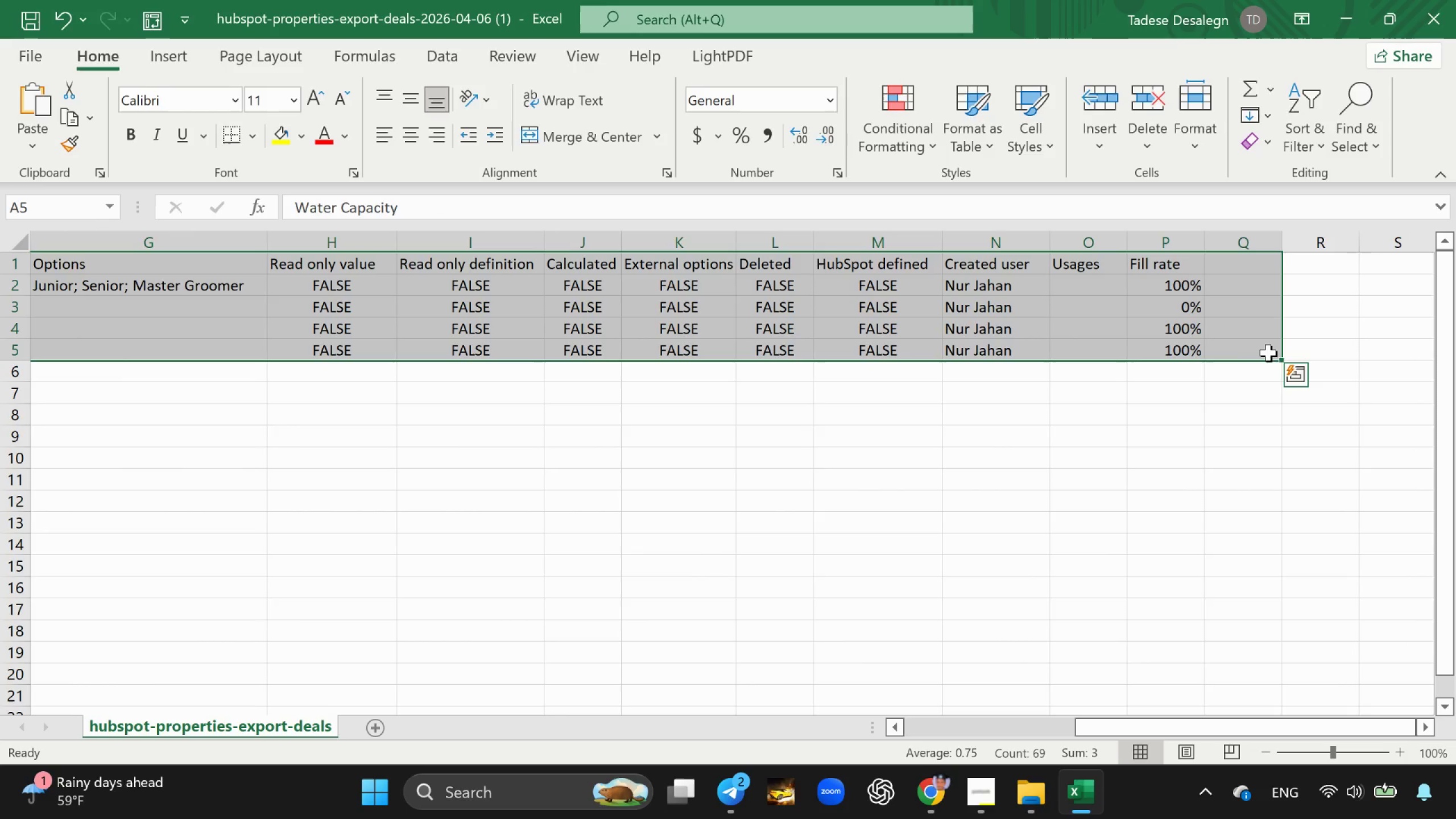 
left_click([1243, 353])
 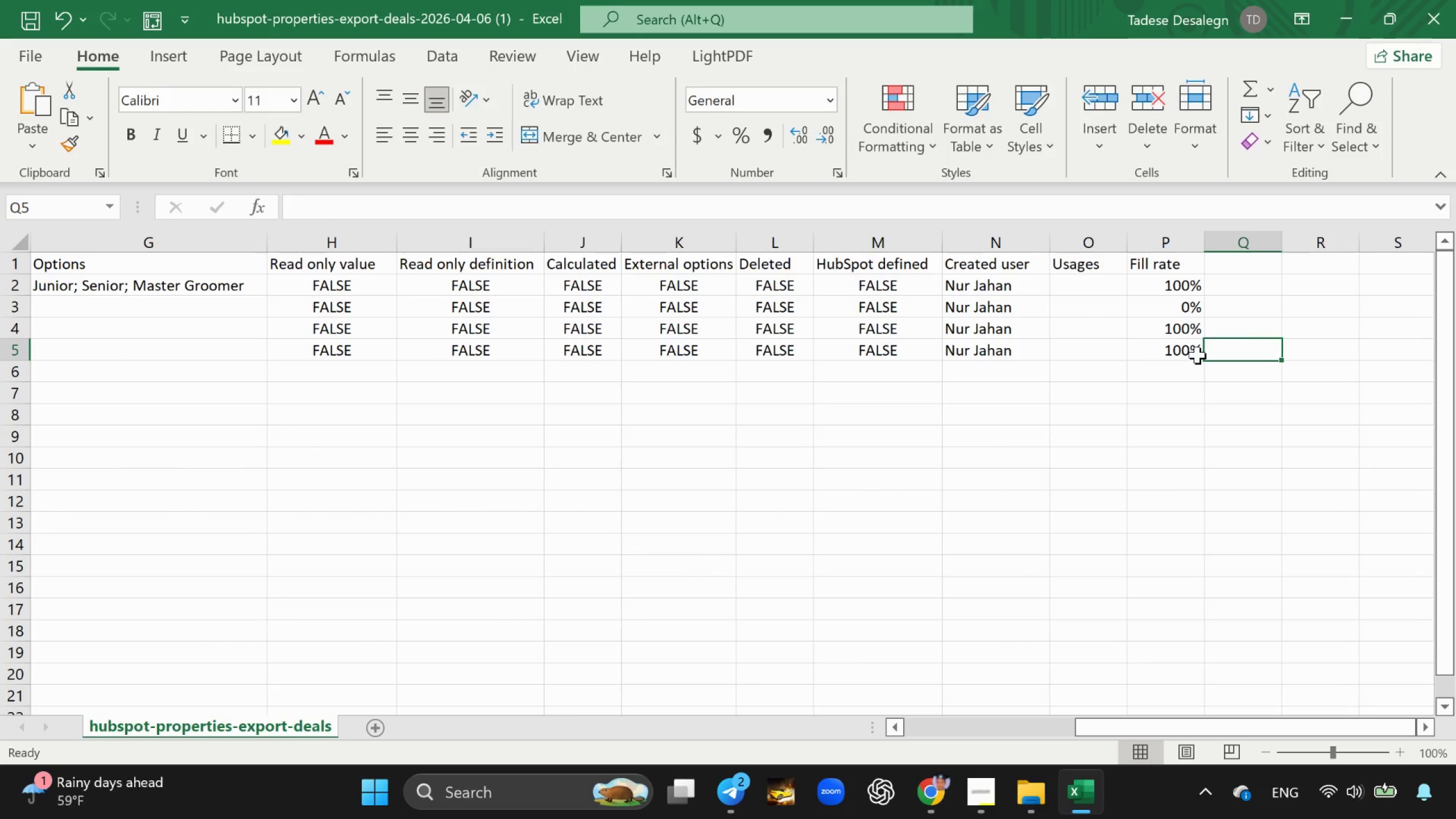 
left_click_drag(start_coordinate=[1197, 354], to_coordinate=[0, 258])
 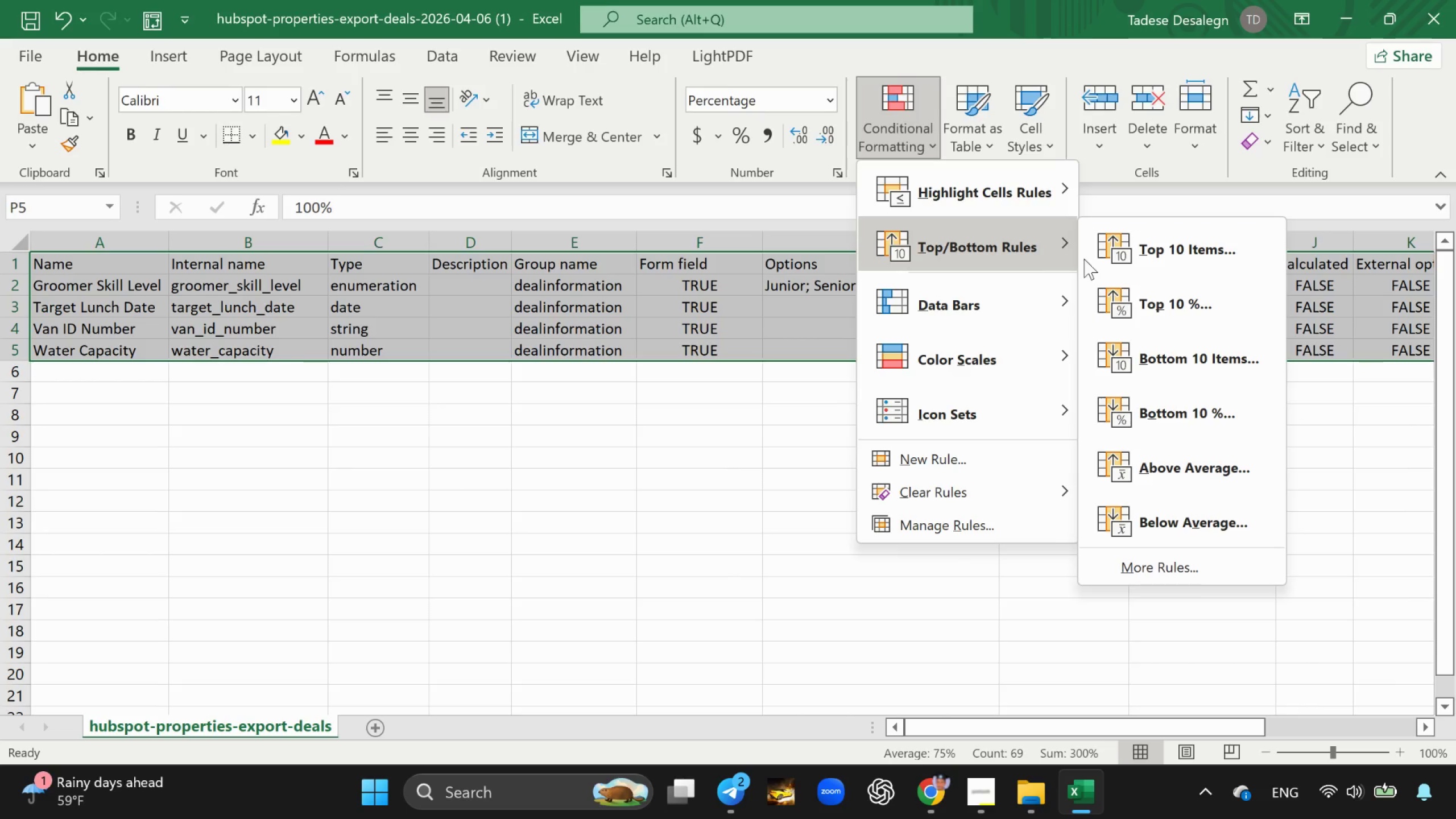 
left_click([985, 126])
 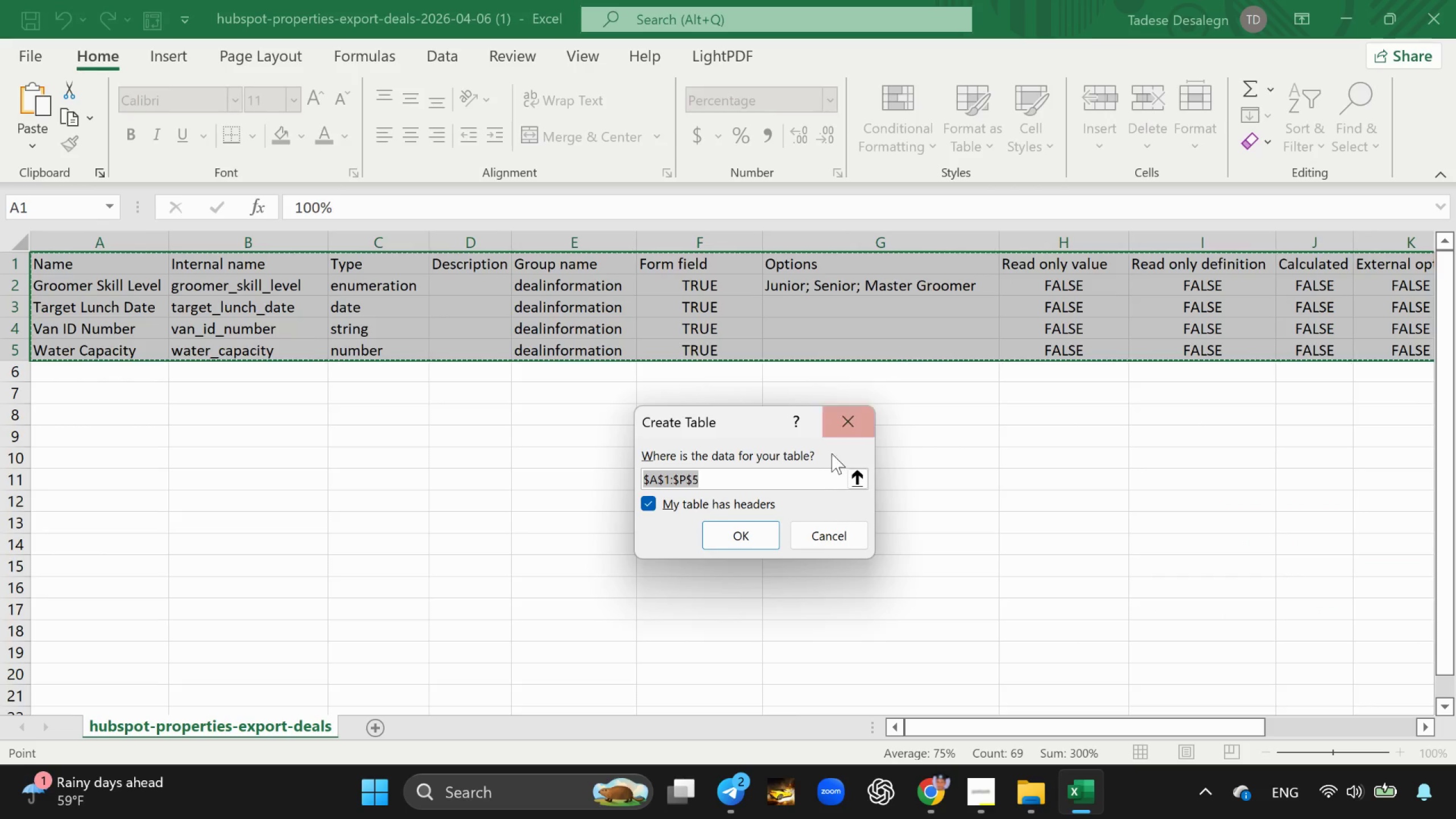 
left_click([747, 532])
 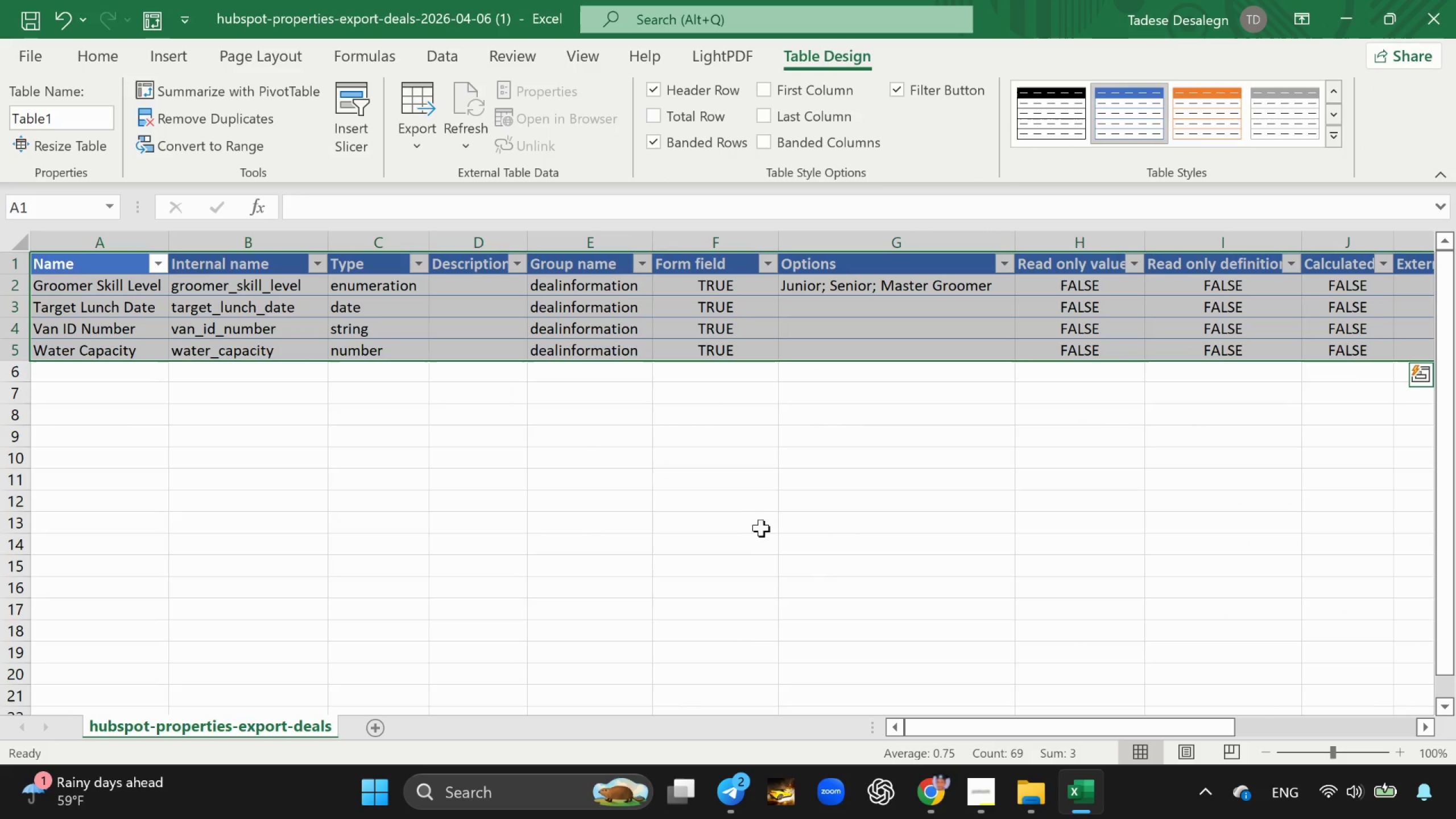 
left_click([764, 527])
 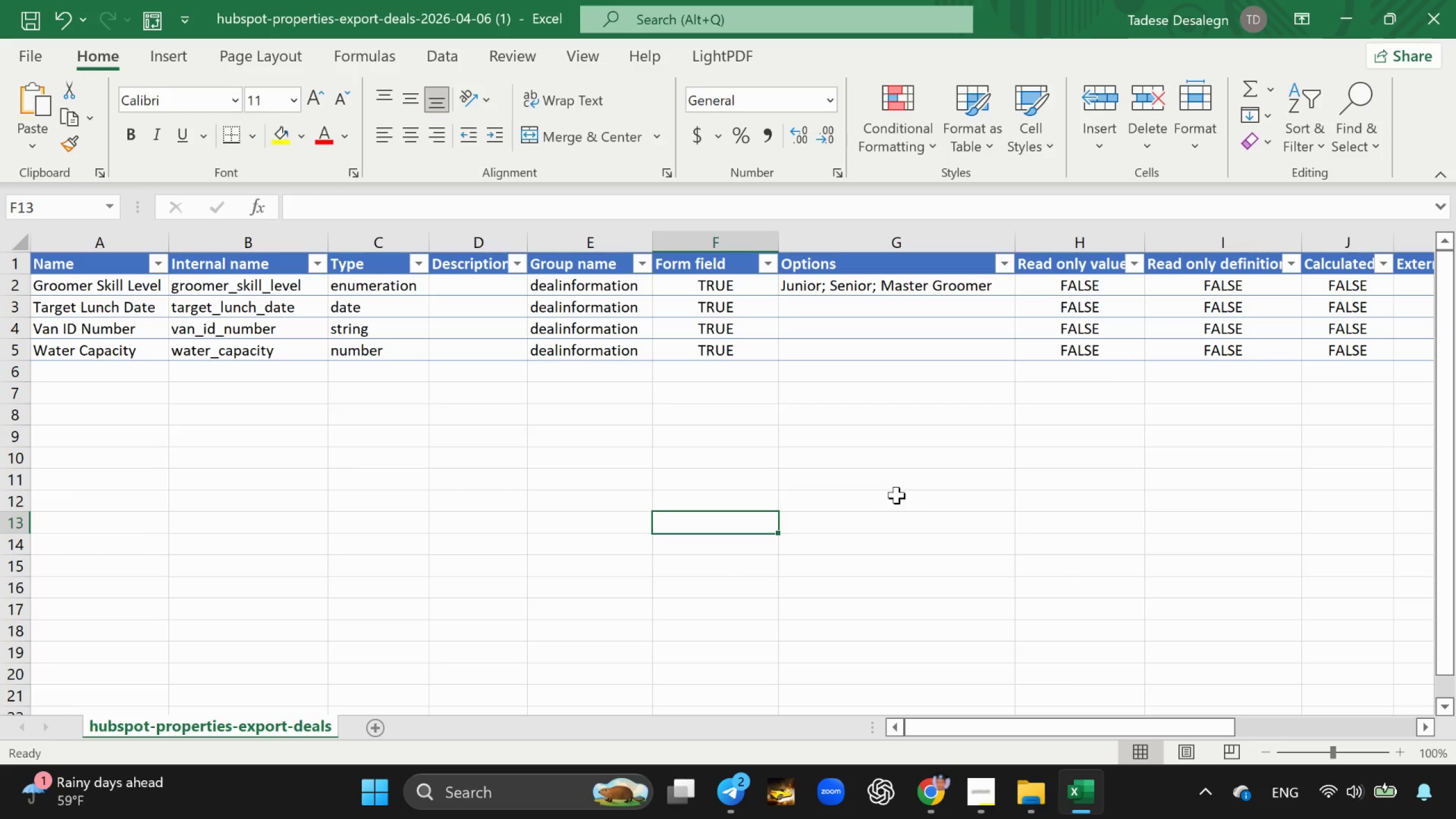 
wait(7.05)
 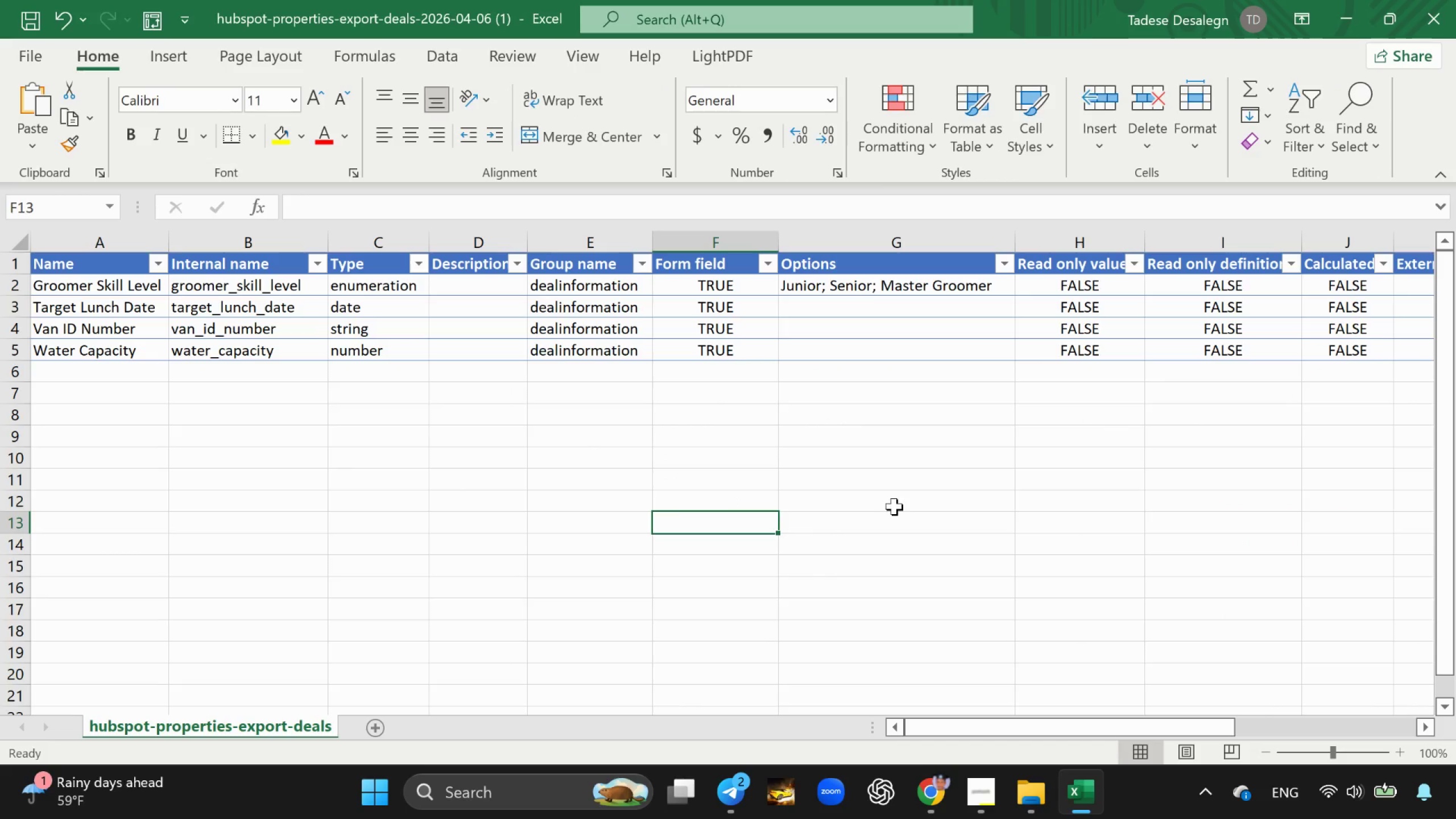 
key(Control+S)
 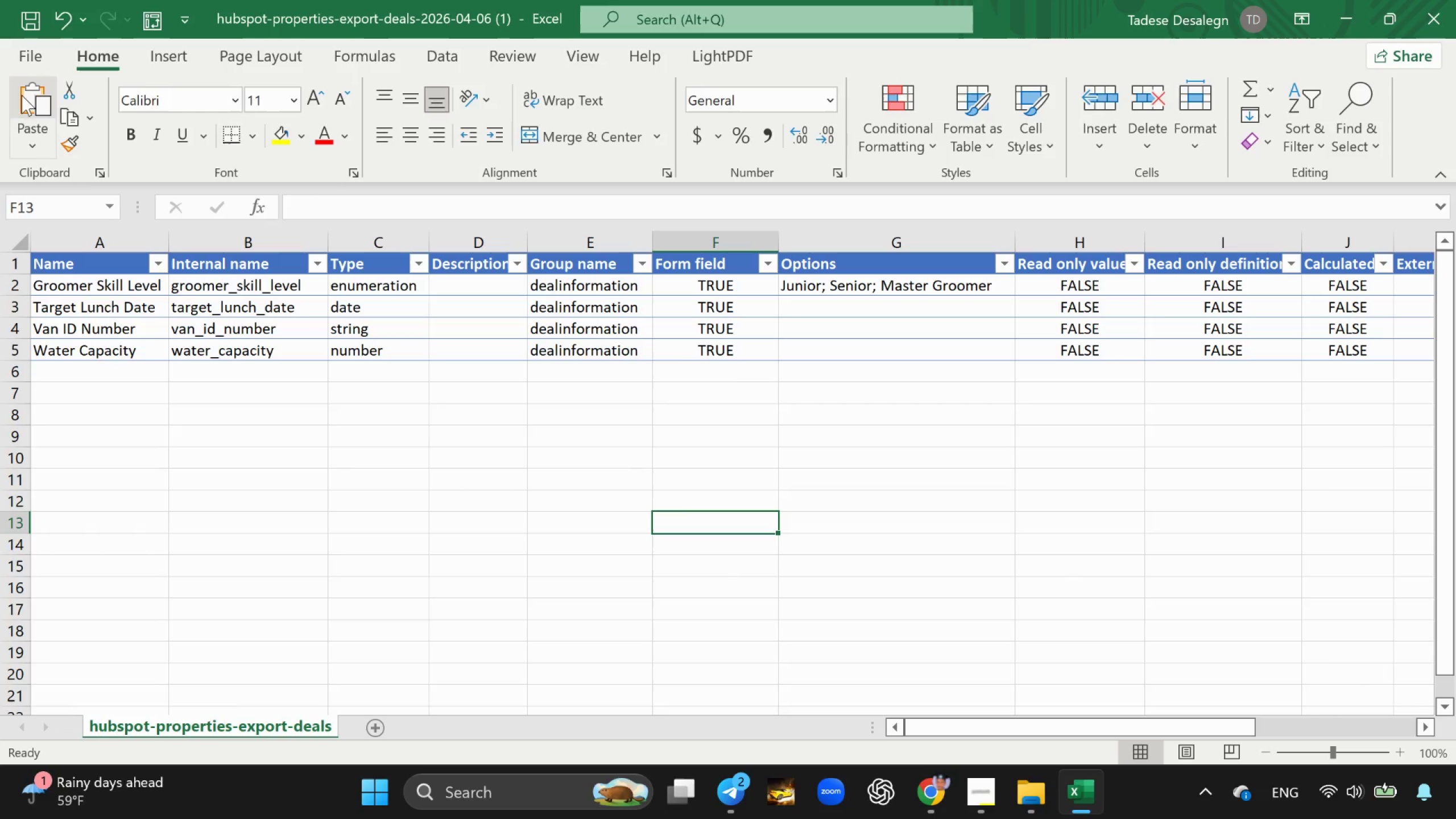 
left_click([15, 51])
 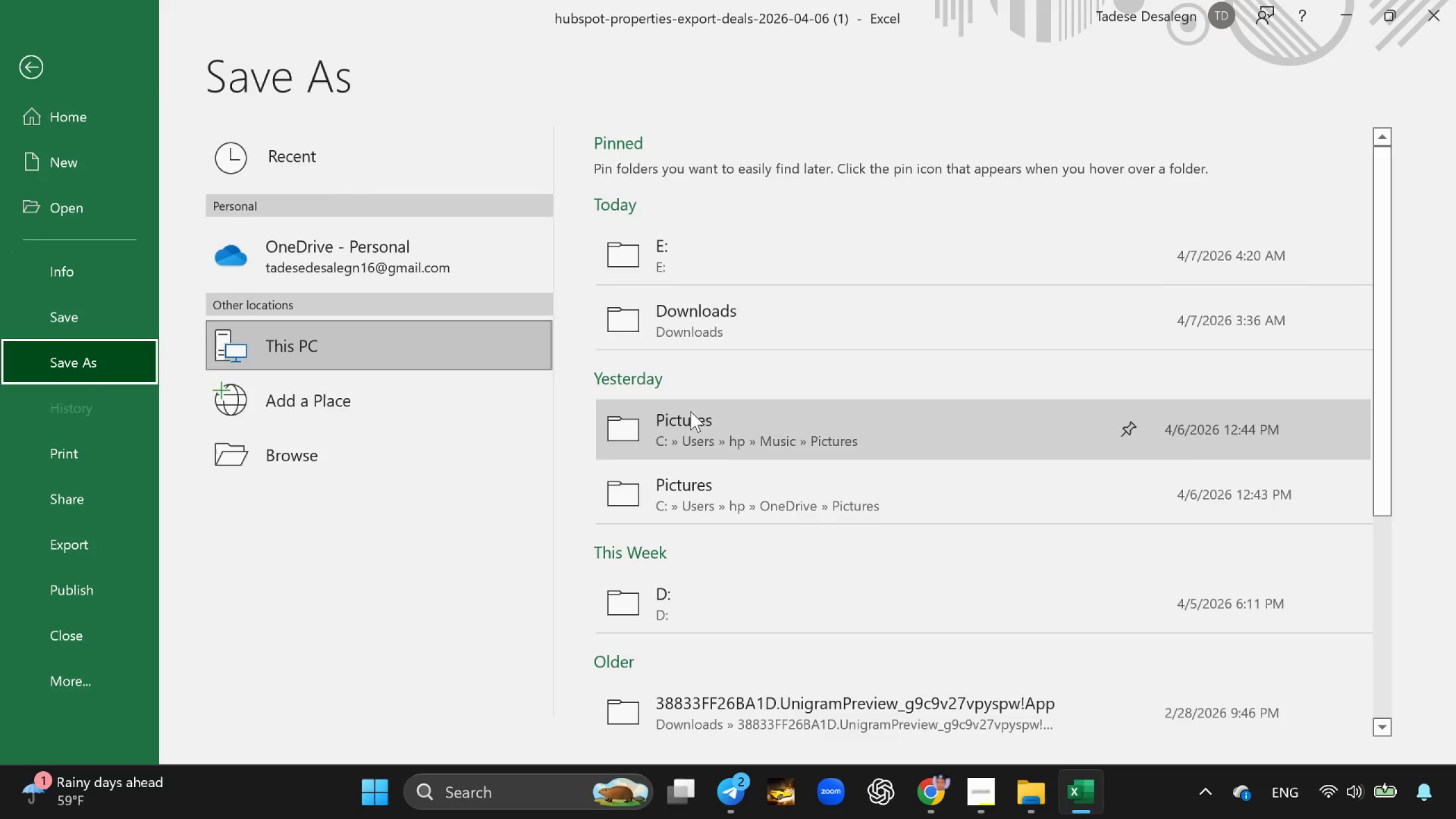 
left_click([782, 272])
 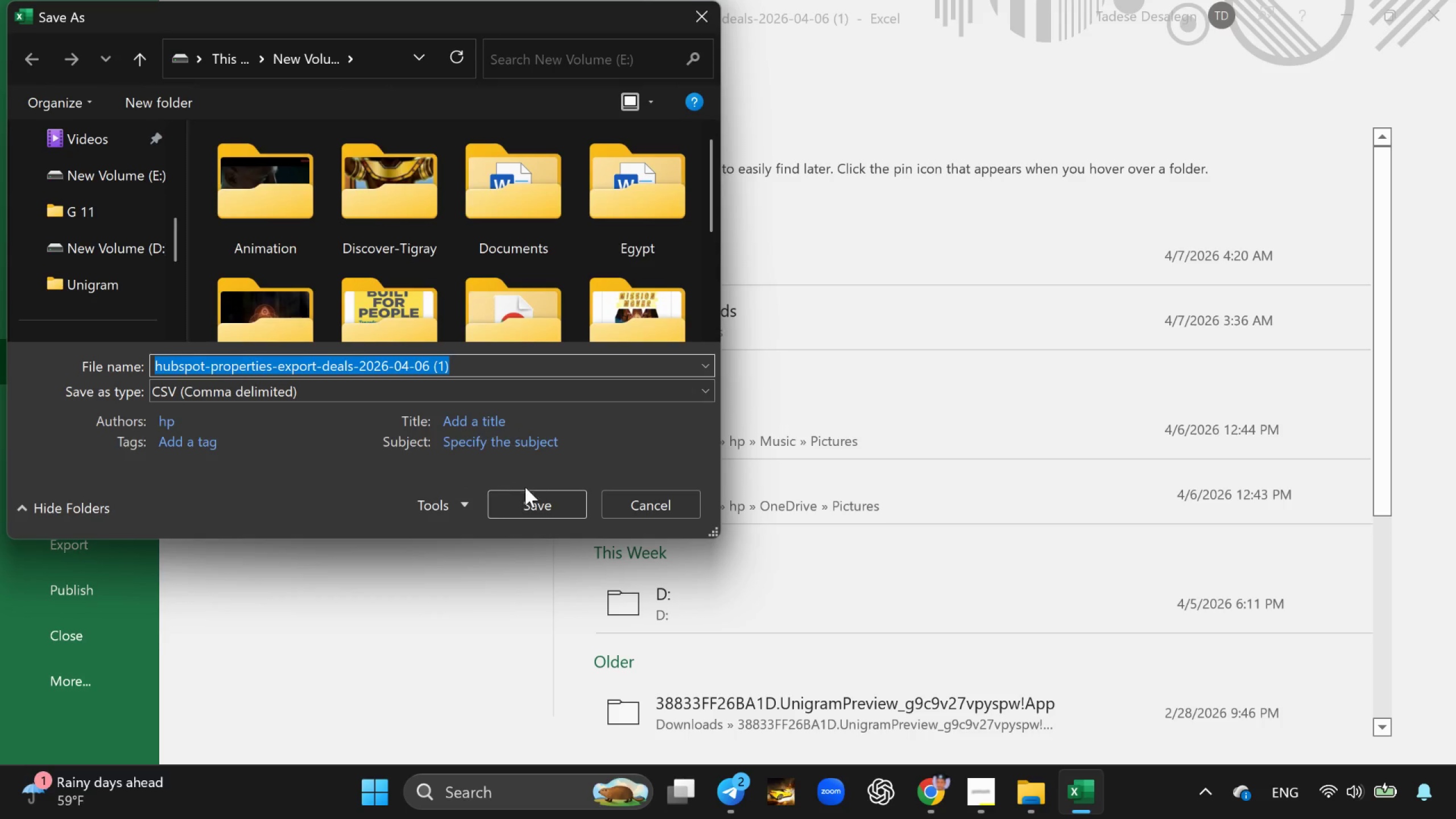 
left_click([367, 396])
 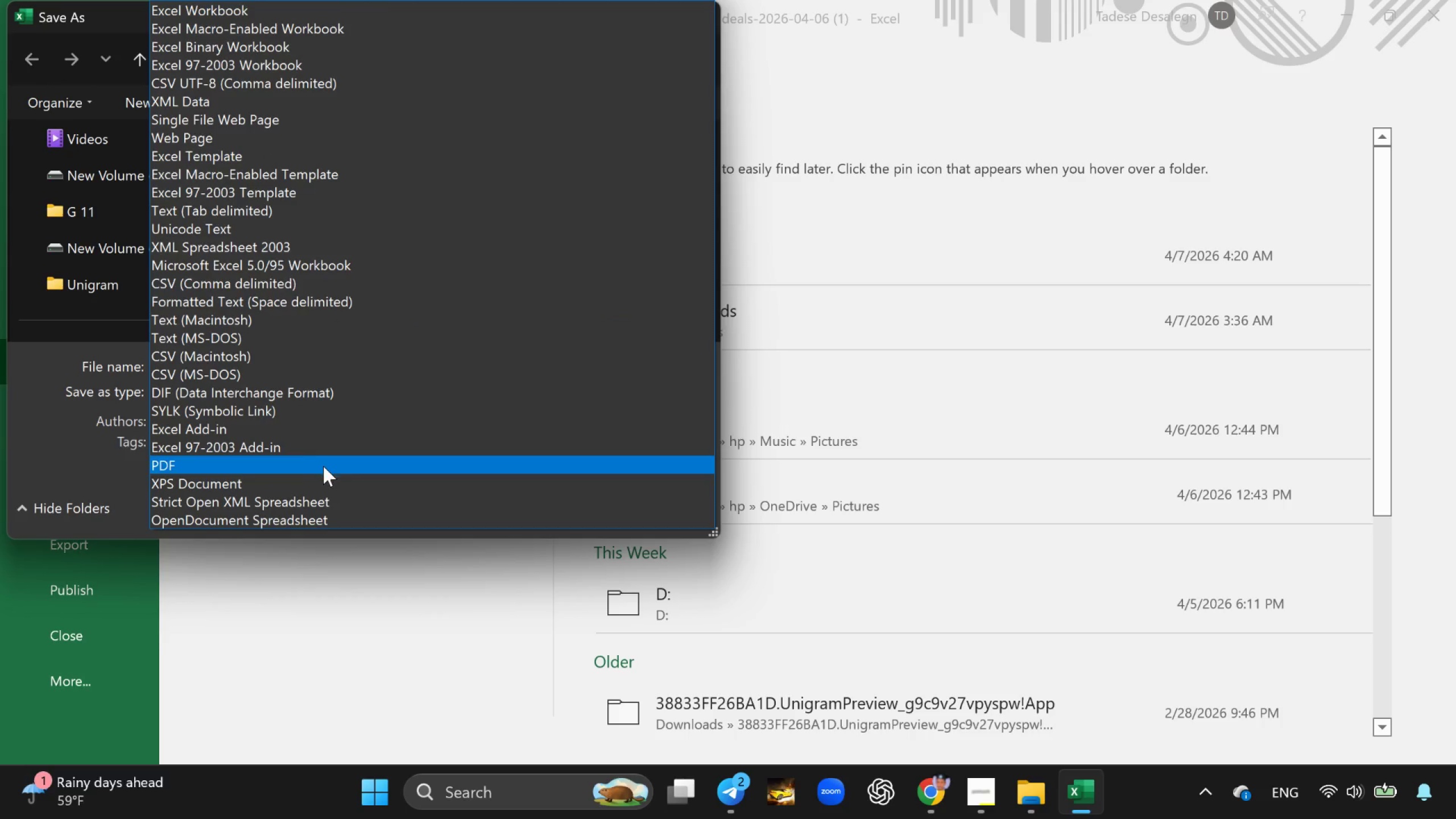 
left_click([323, 467])
 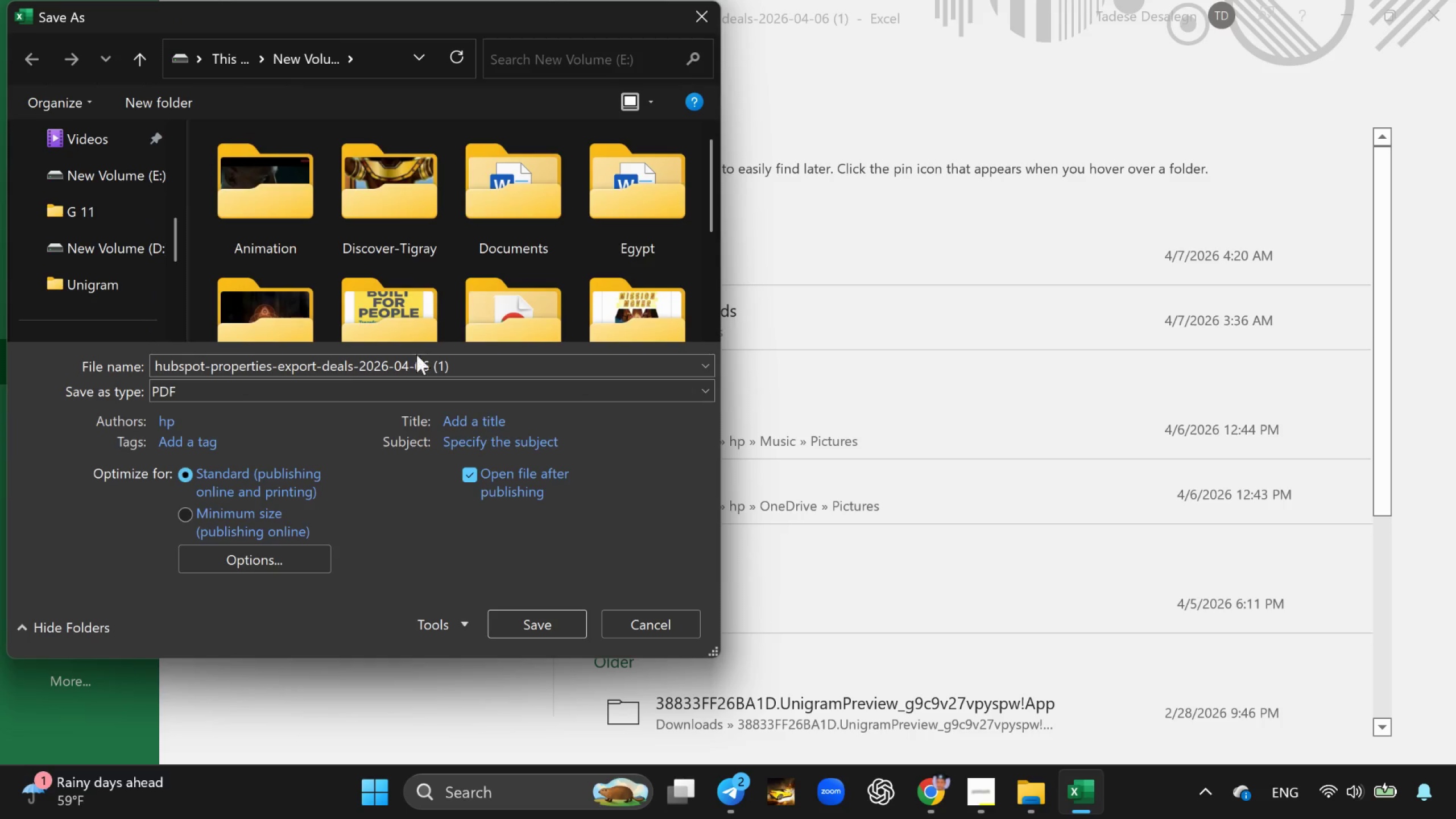 
scroll: coordinate [465, 249], scroll_direction: down, amount: 9.0
 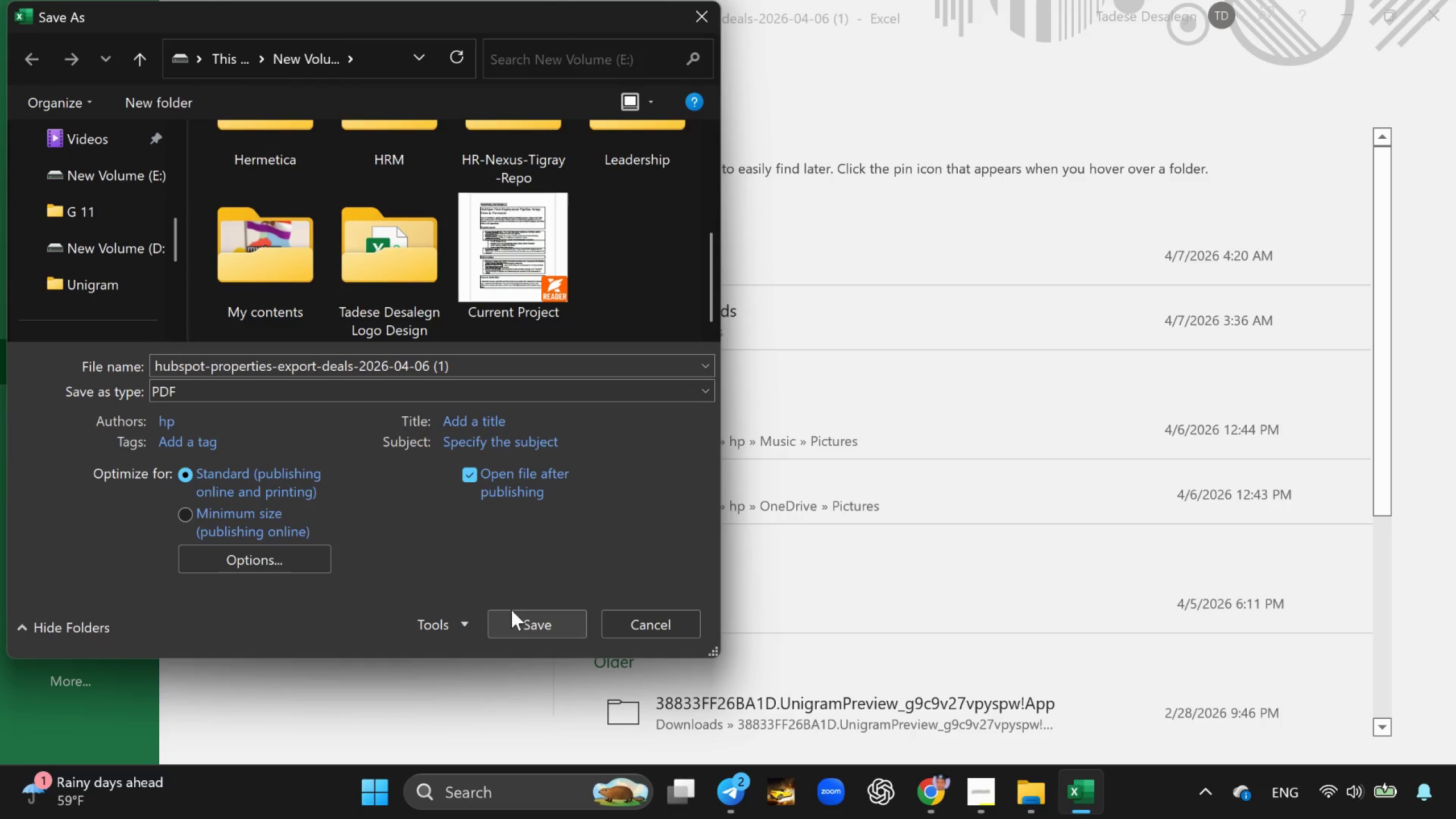 
left_click([519, 617])
 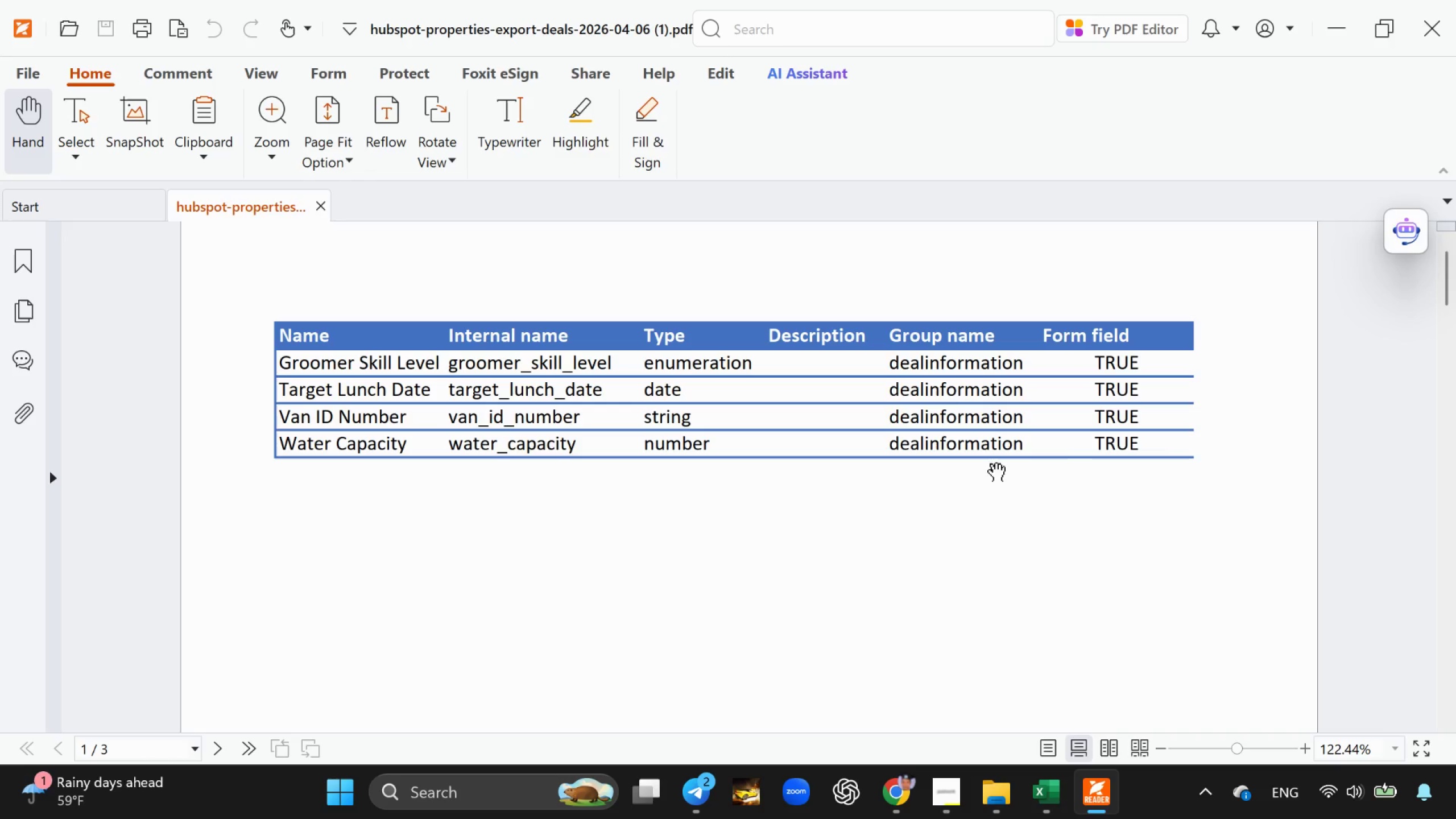 
wait(5.43)
 